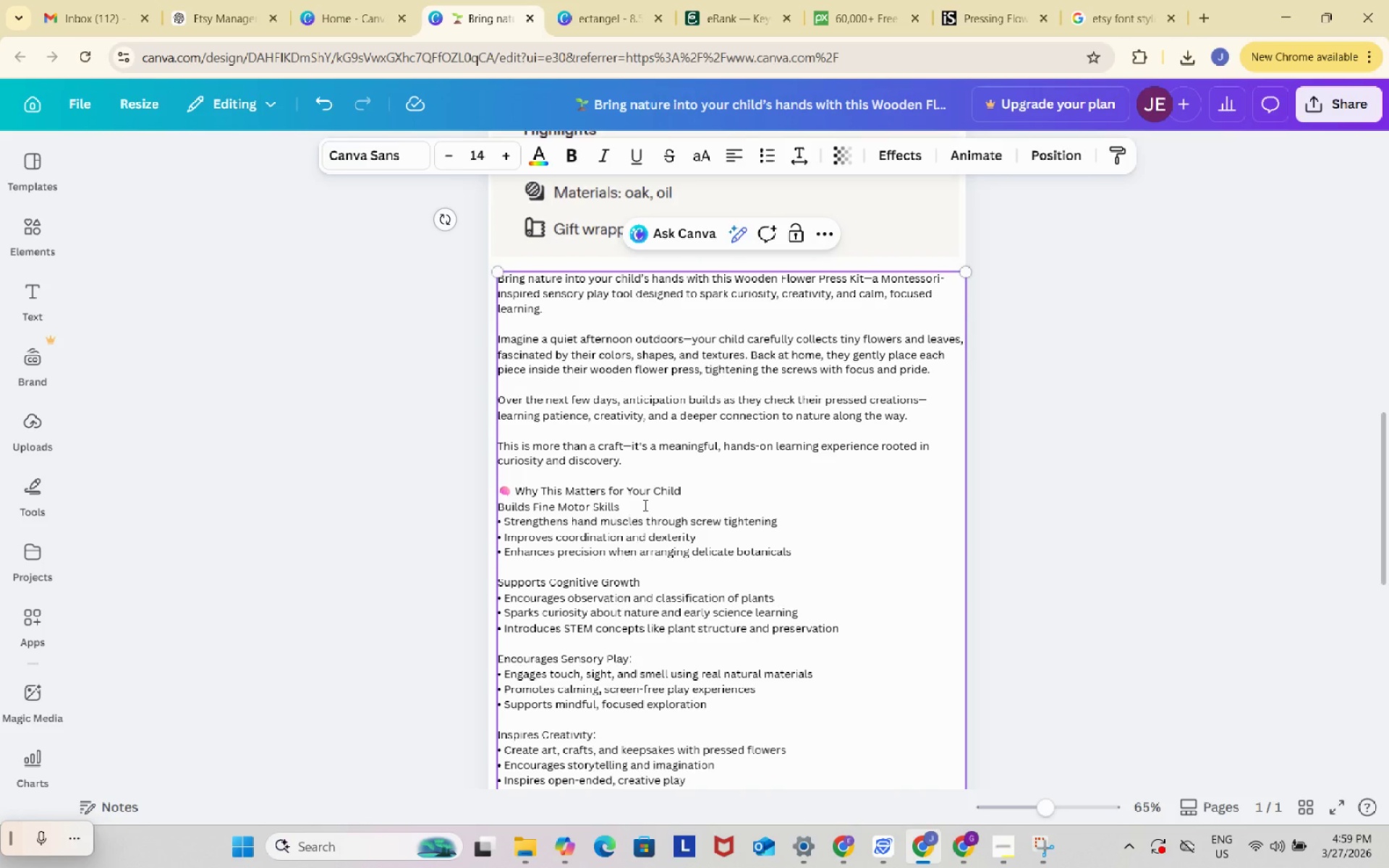 
key(Shift+Semicolon)
 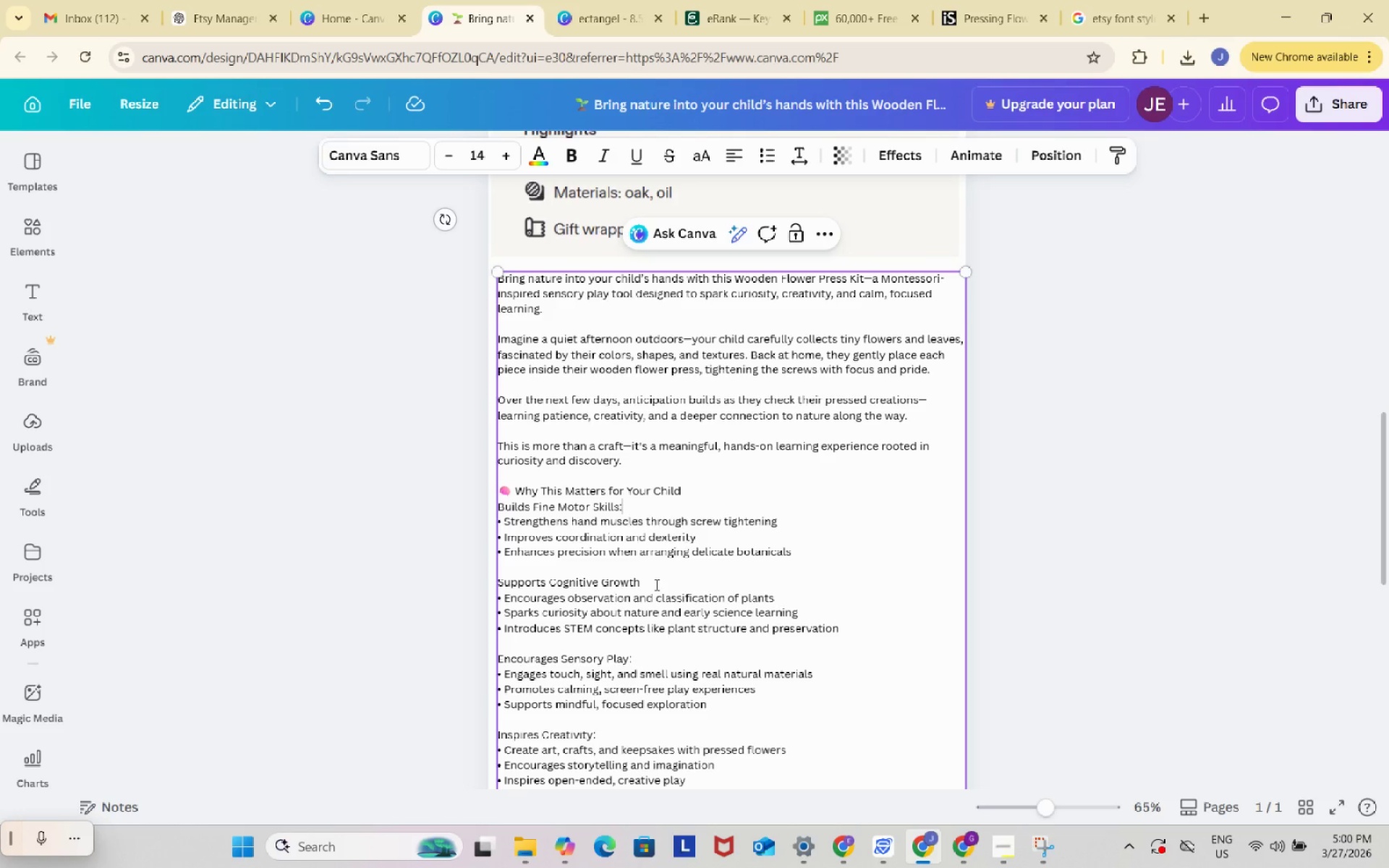 
left_click([654, 578])
 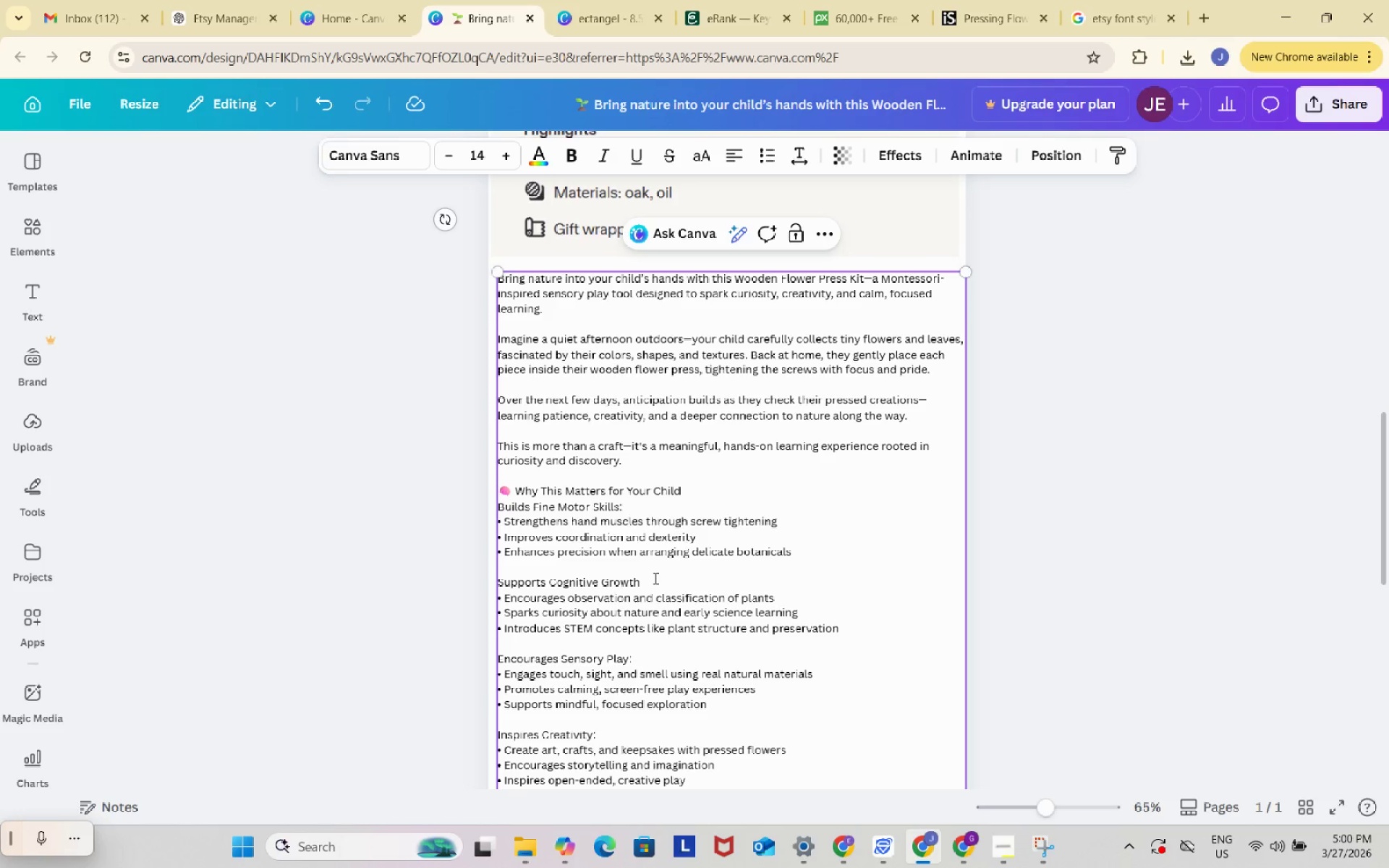 
key(Shift+ShiftRight)
 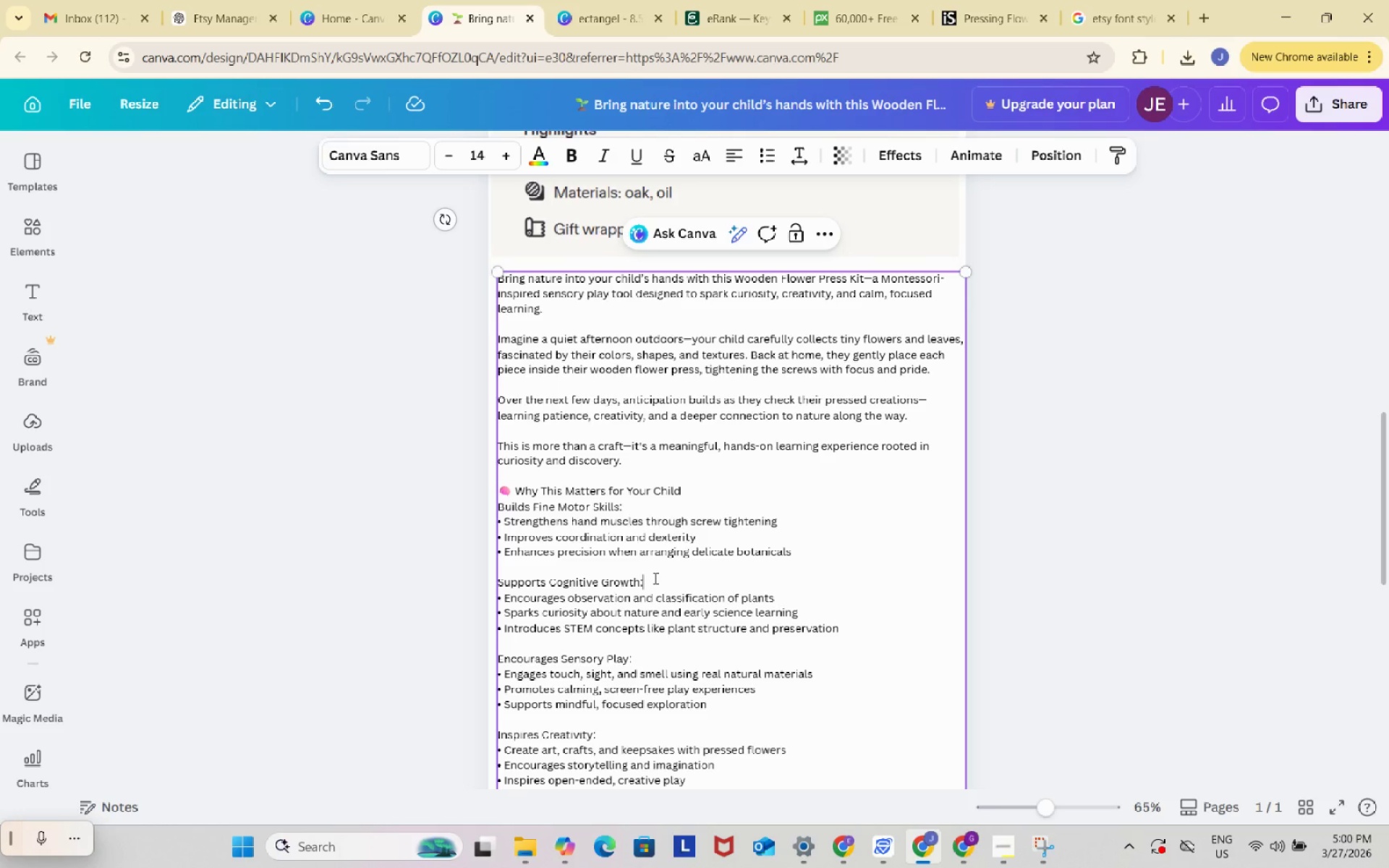 
key(Shift+Semicolon)
 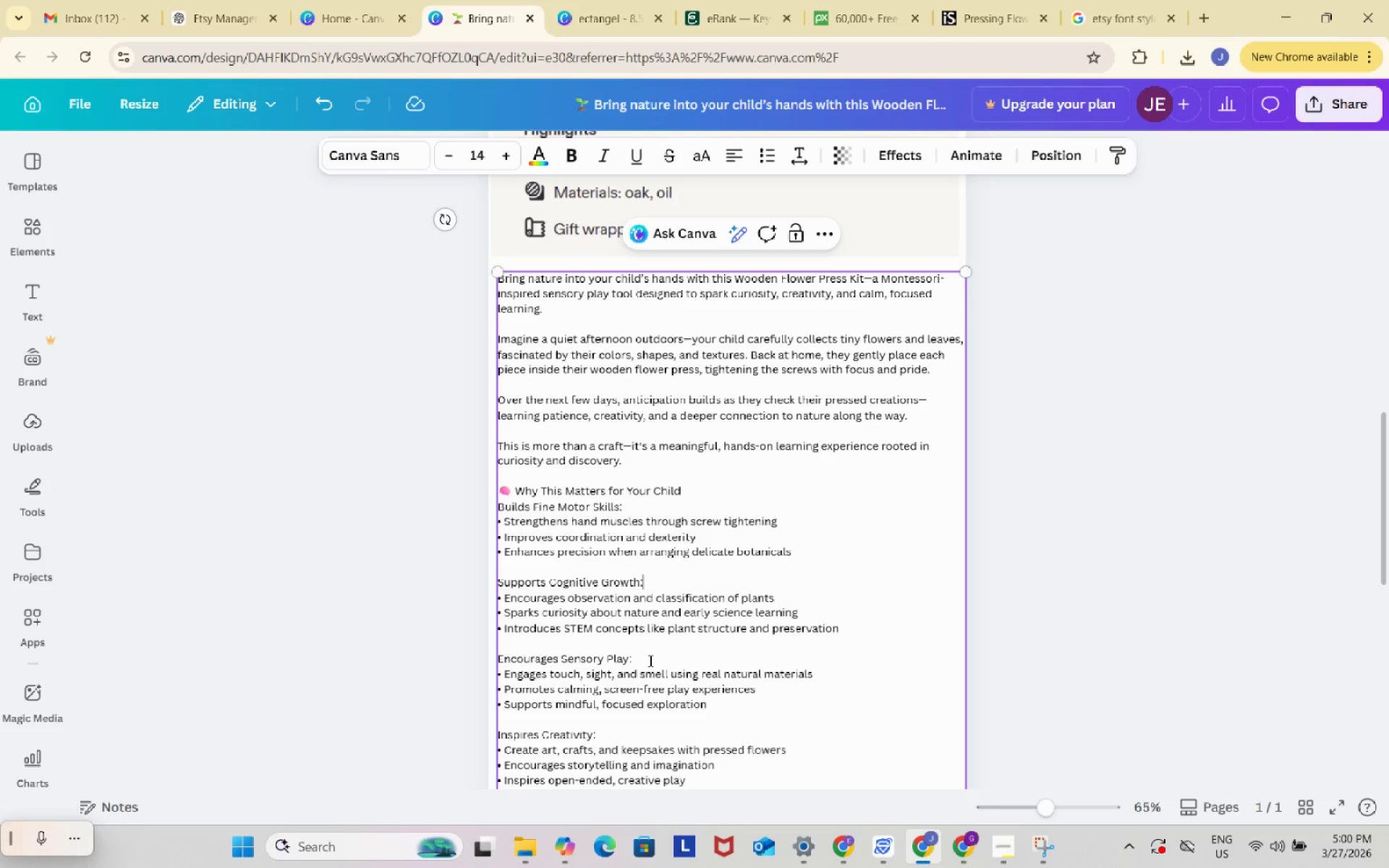 
scroll: coordinate [631, 689], scroll_direction: down, amount: 3.0
 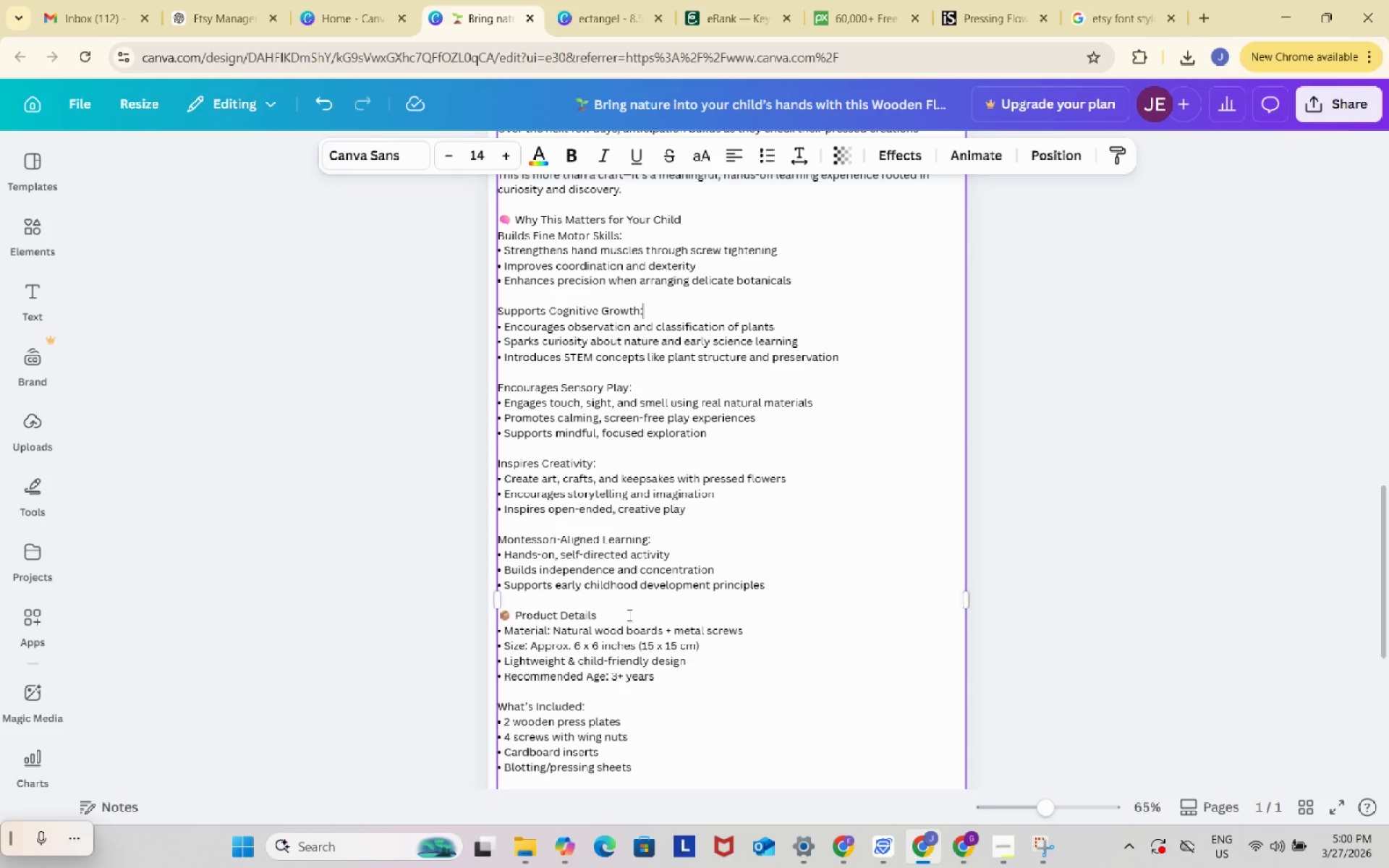 
left_click([627, 615])
 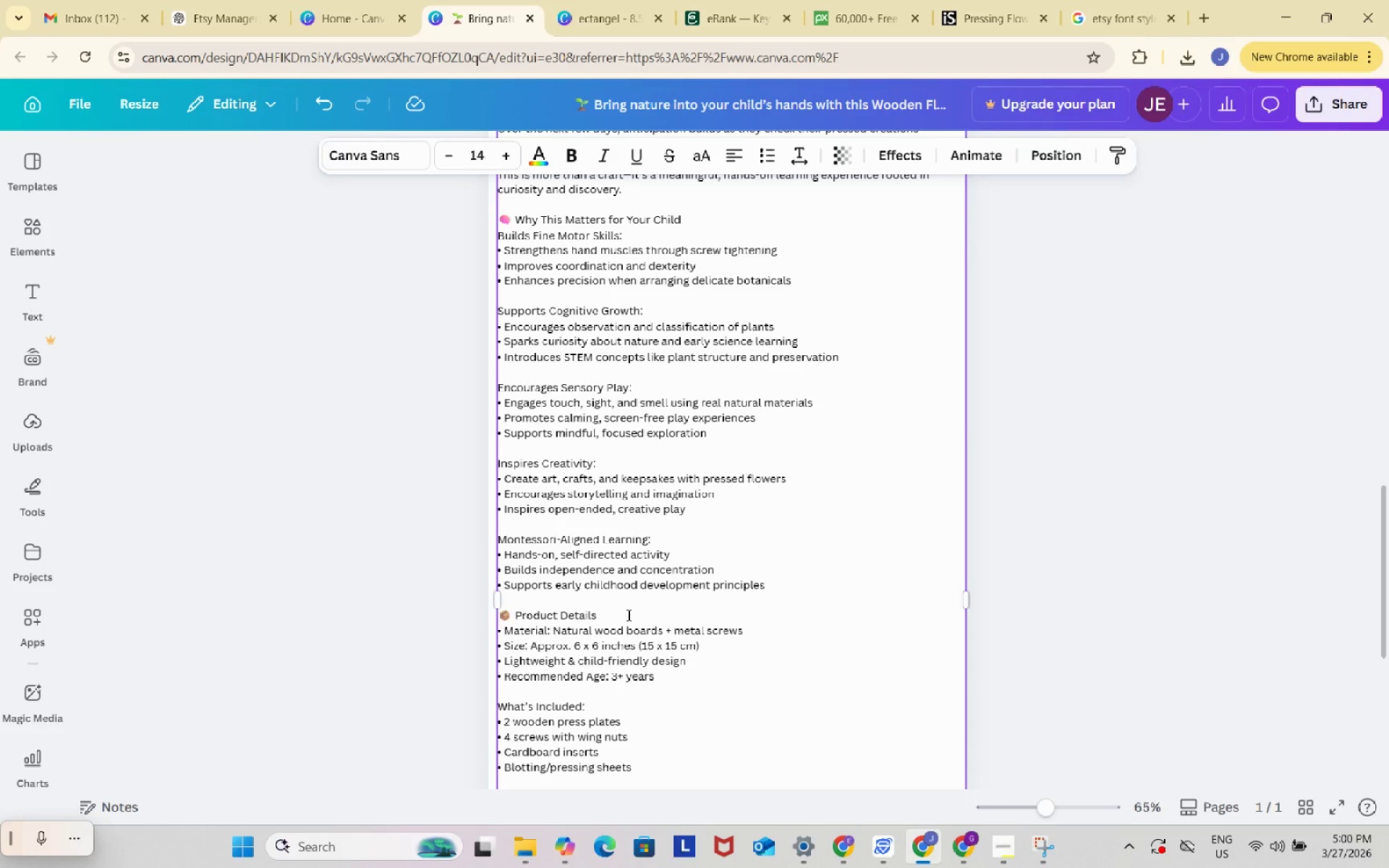 
key(Shift+ShiftRight)
 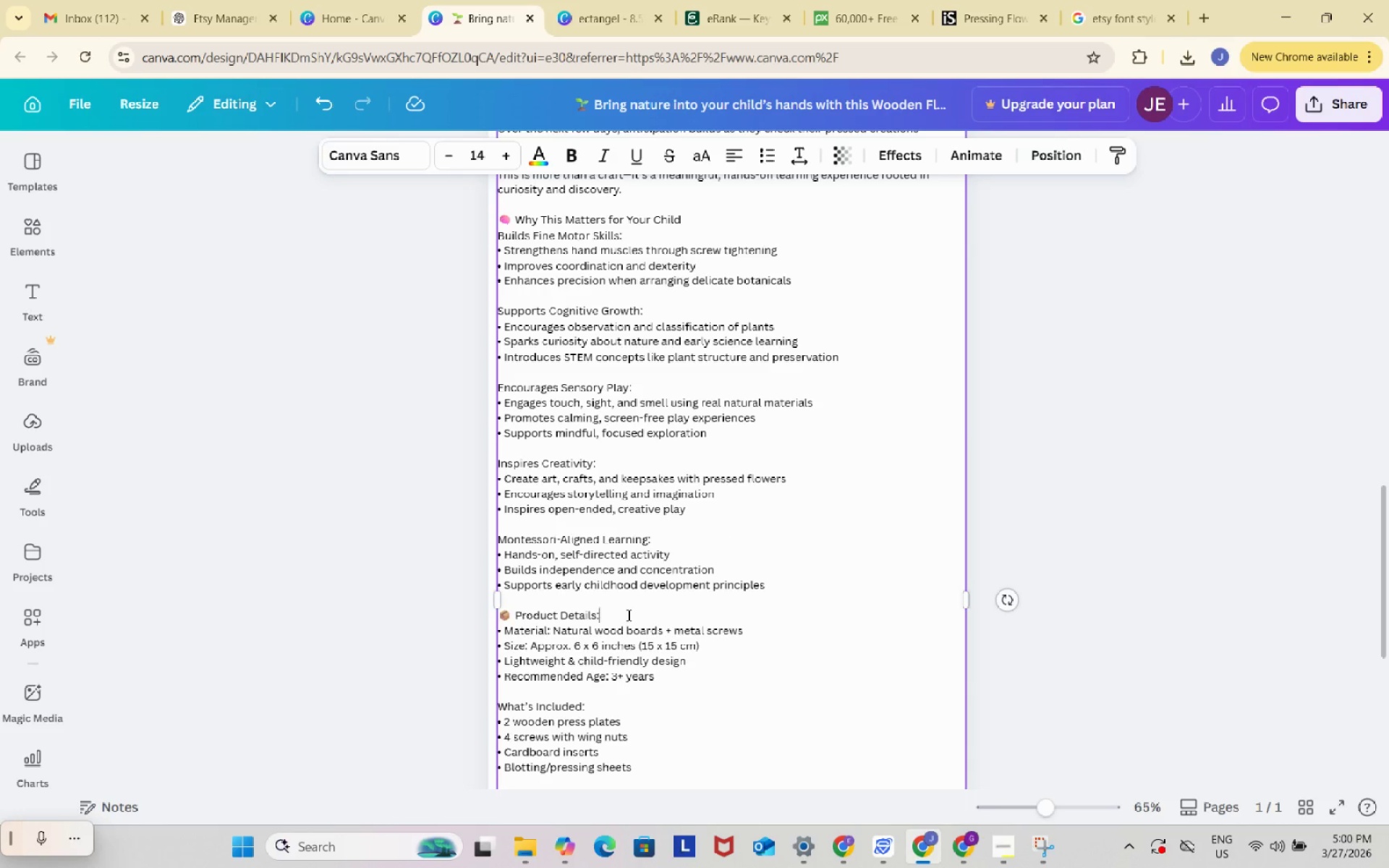 
key(Shift+Semicolon)
 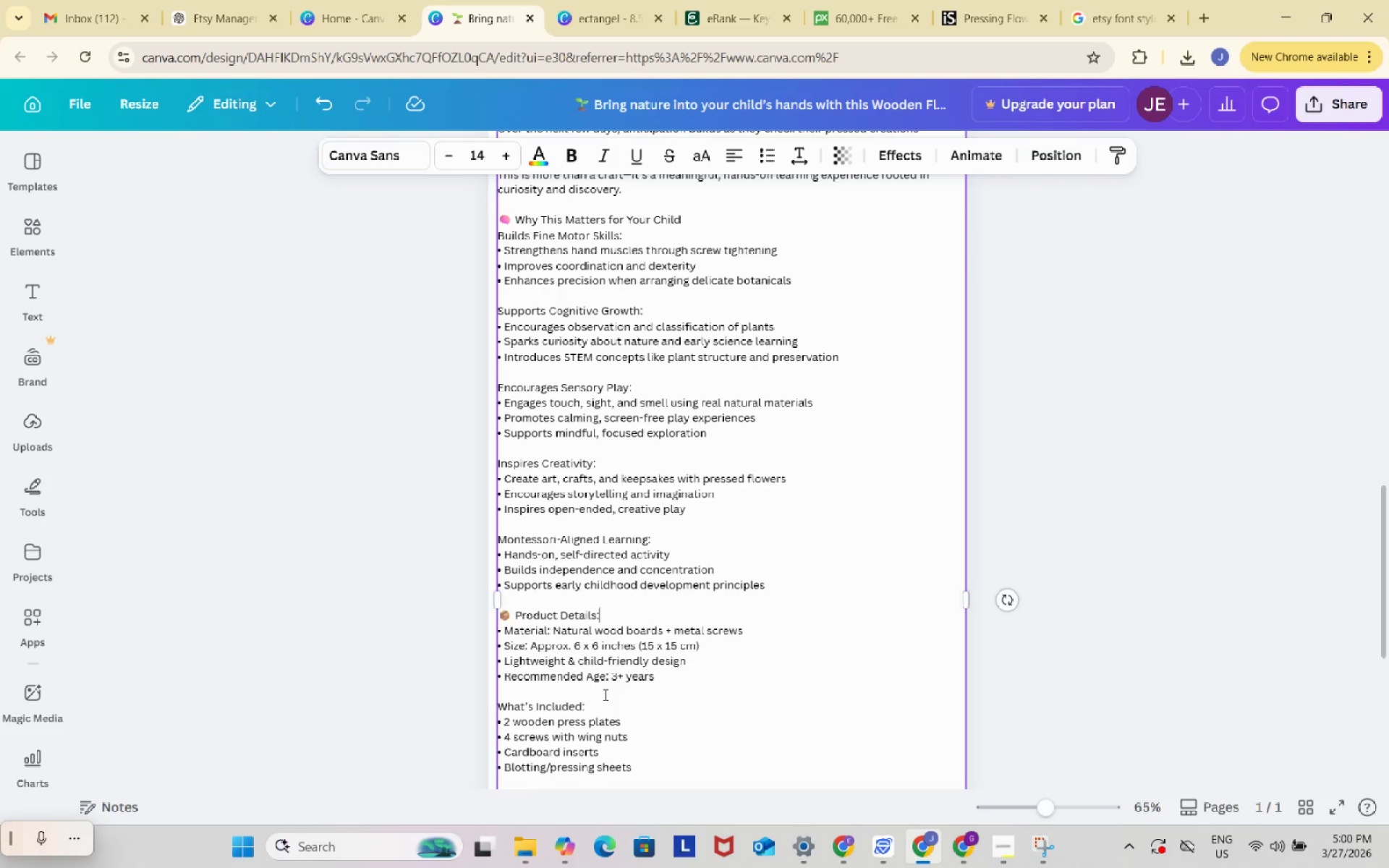 
scroll: coordinate [606, 694], scroll_direction: down, amount: 3.0
 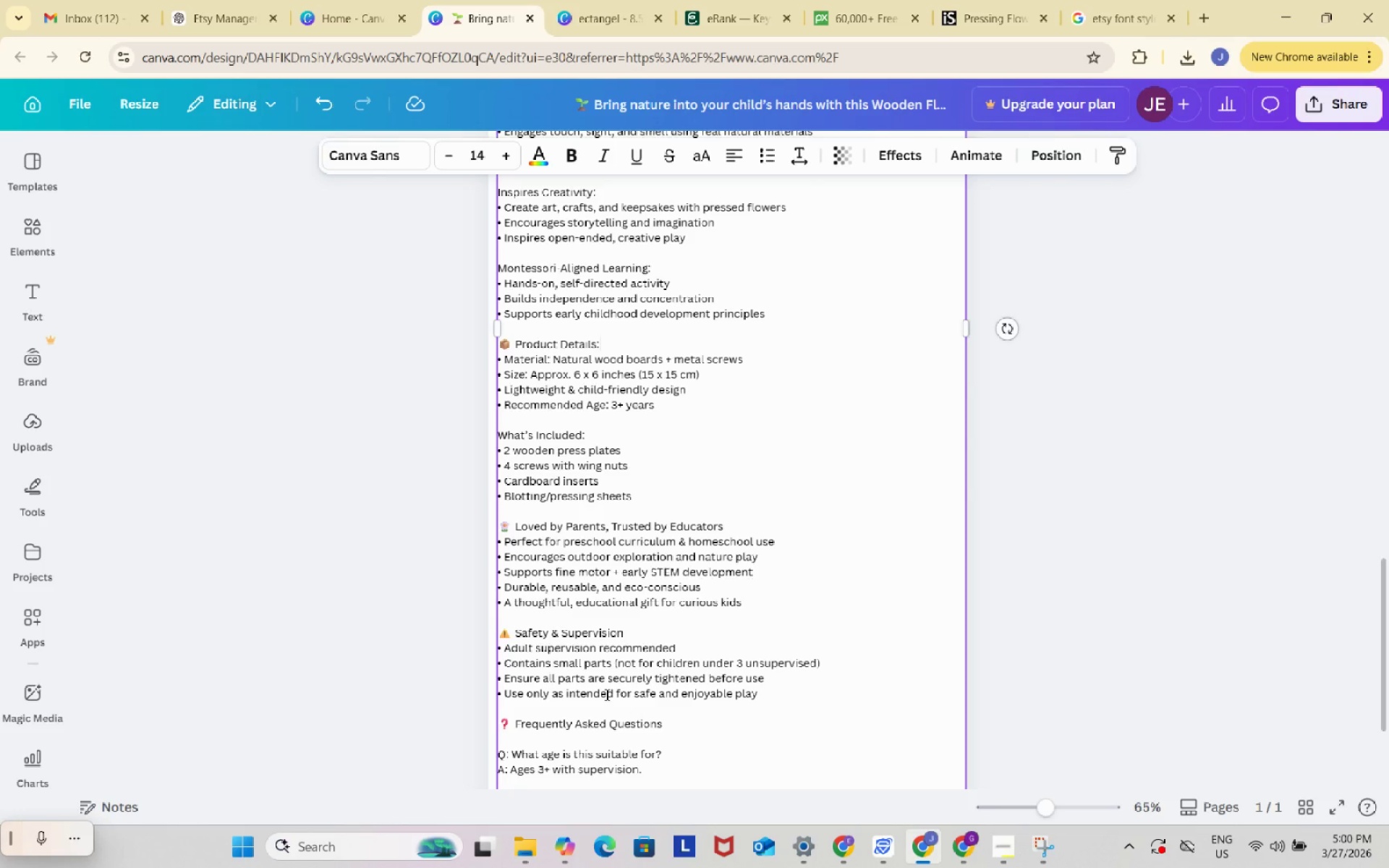 
scroll: coordinate [606, 694], scroll_direction: up, amount: 2.0
 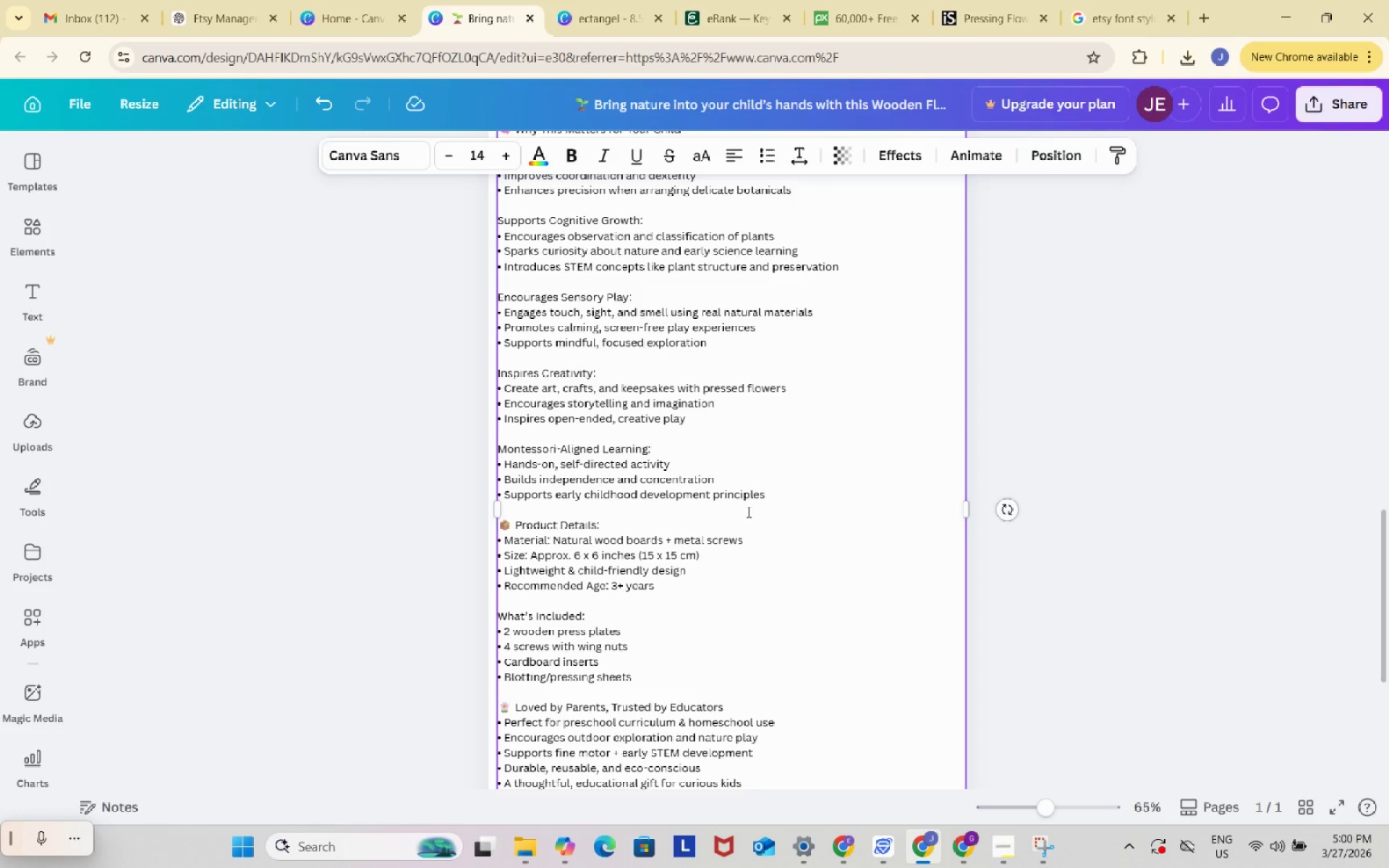 
wait(5.16)
 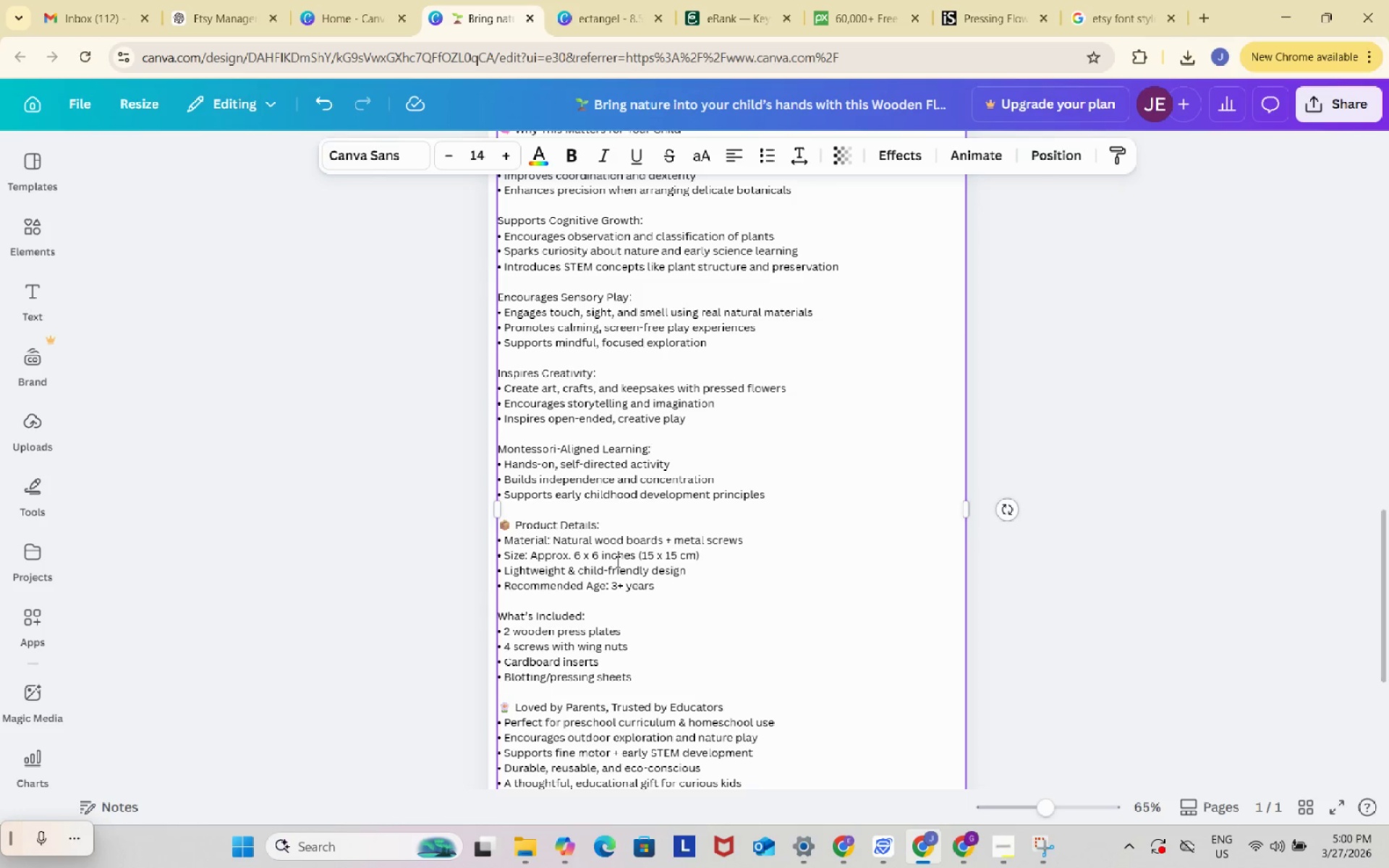 
left_click_drag(start_coordinate=[688, 468], to_coordinate=[498, 467])
 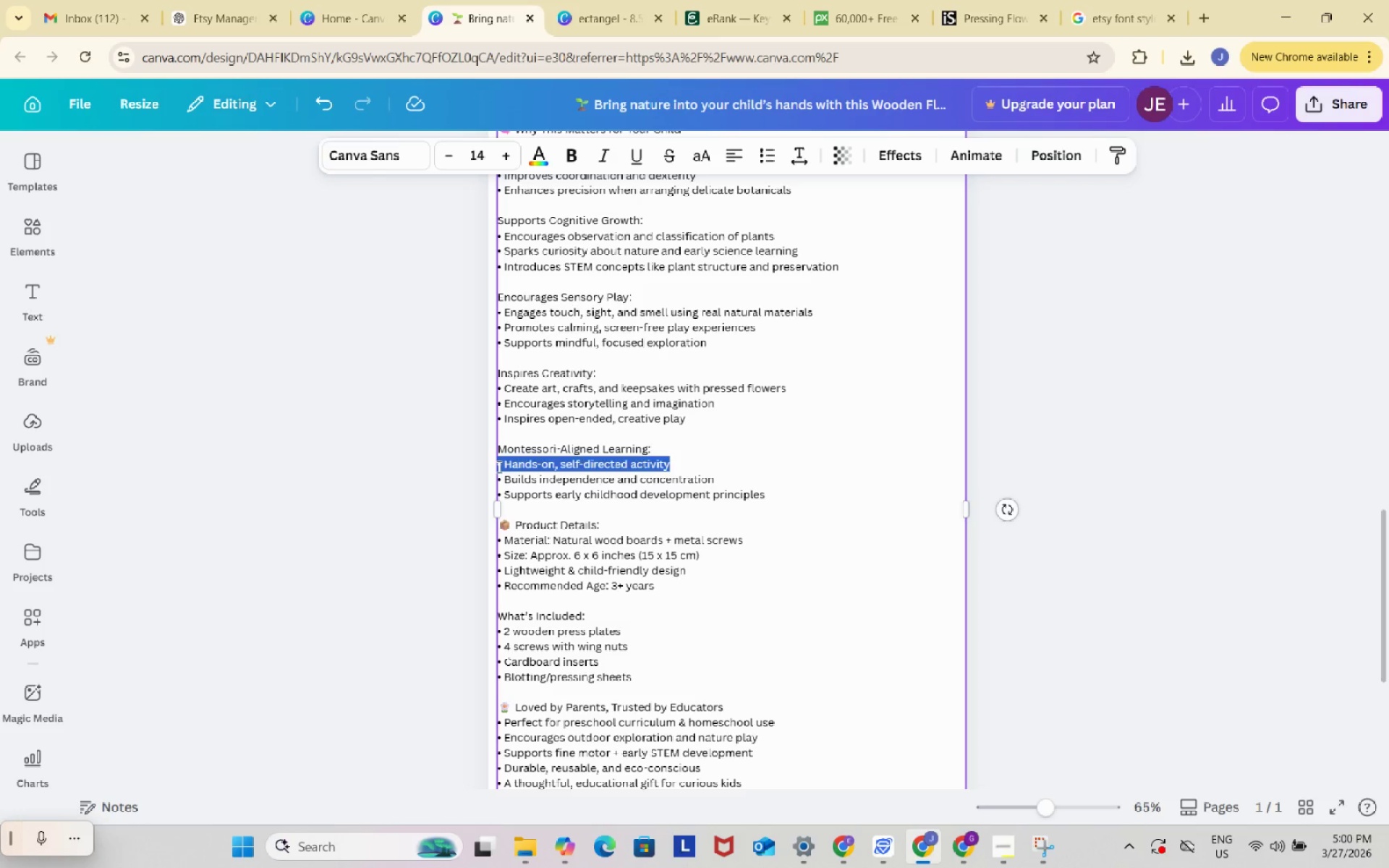 
key(Backspace)
 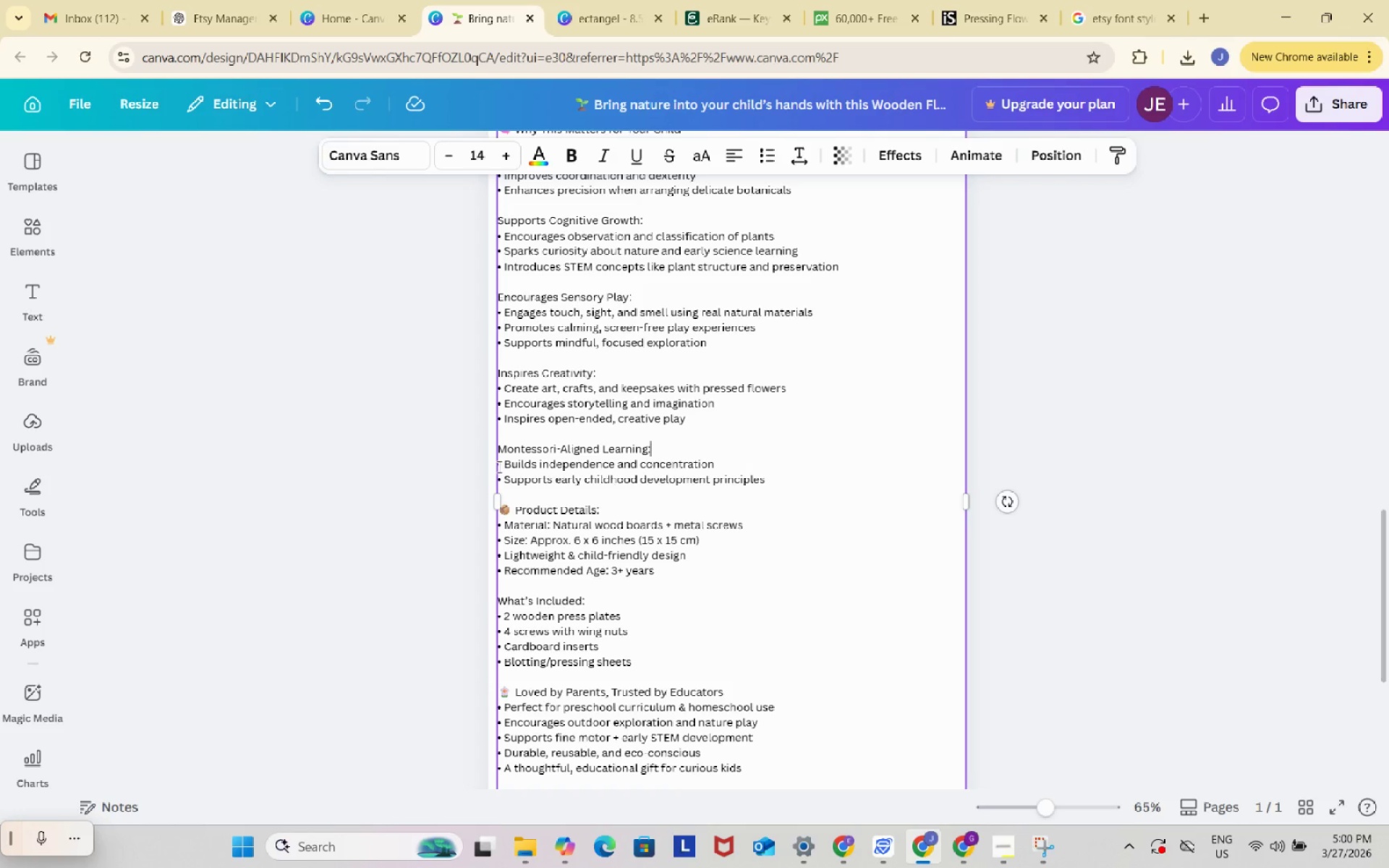 
key(Backspace)
 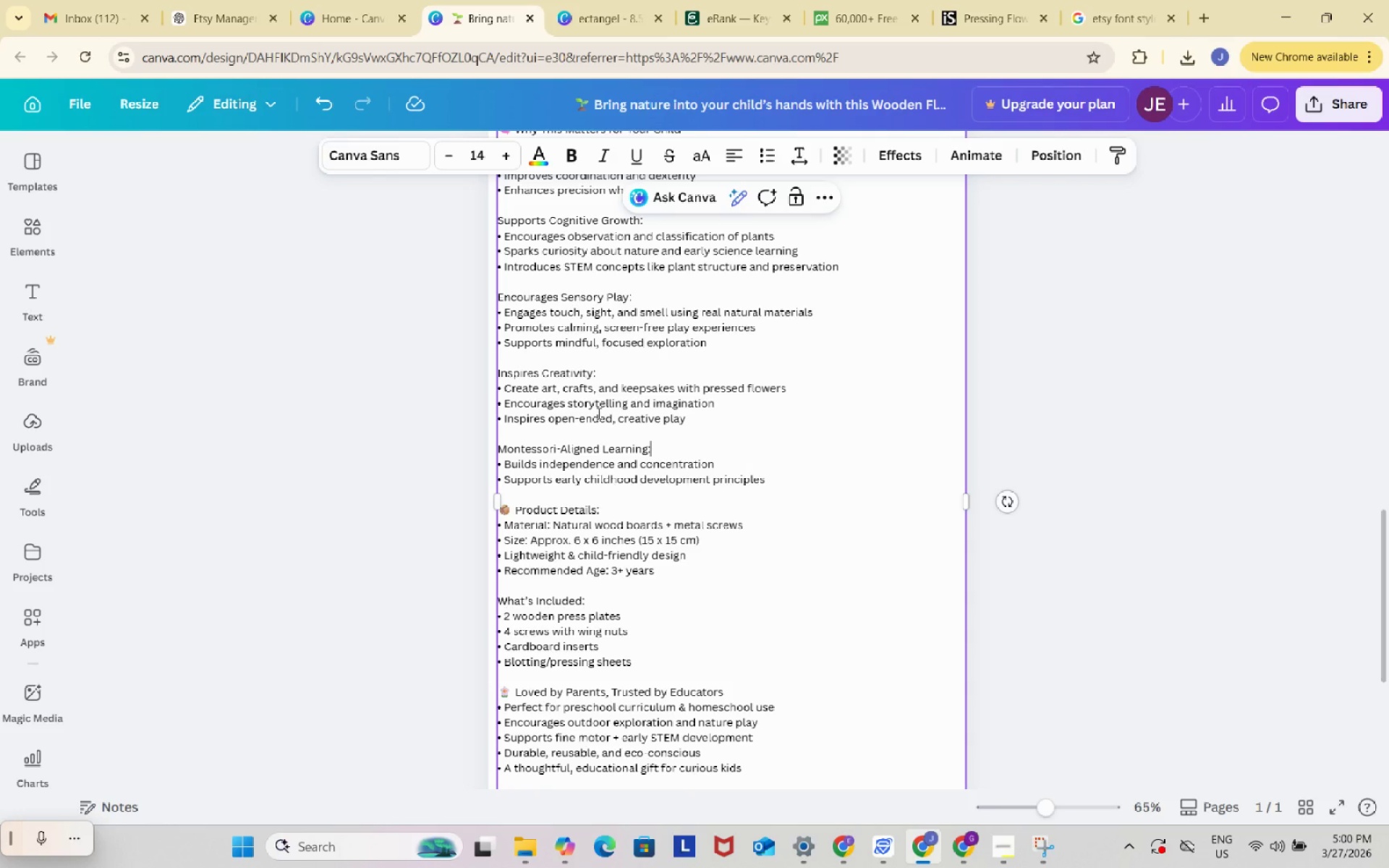 
left_click([598, 413])
 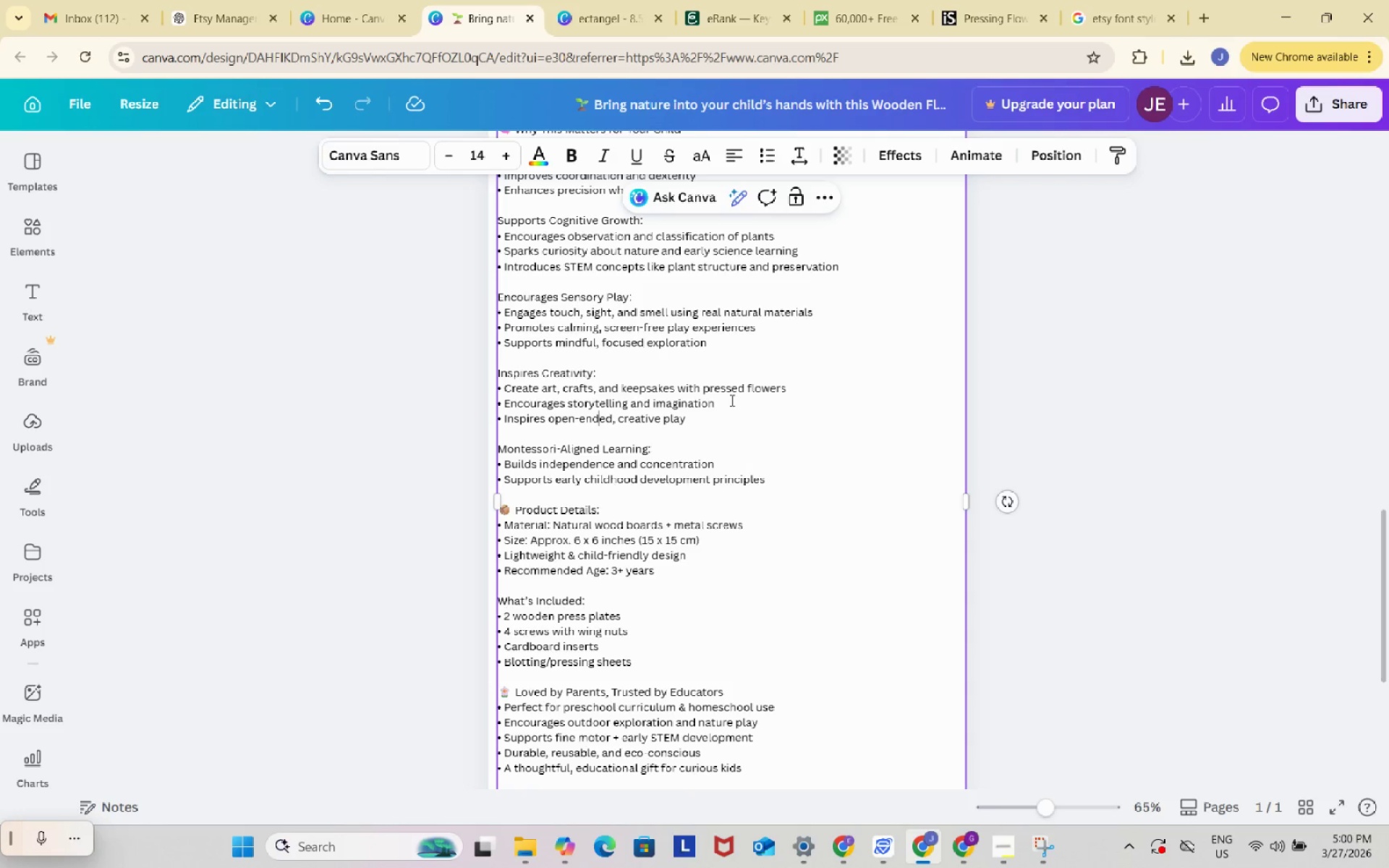 
left_click_drag(start_coordinate=[731, 400], to_coordinate=[726, 401])
 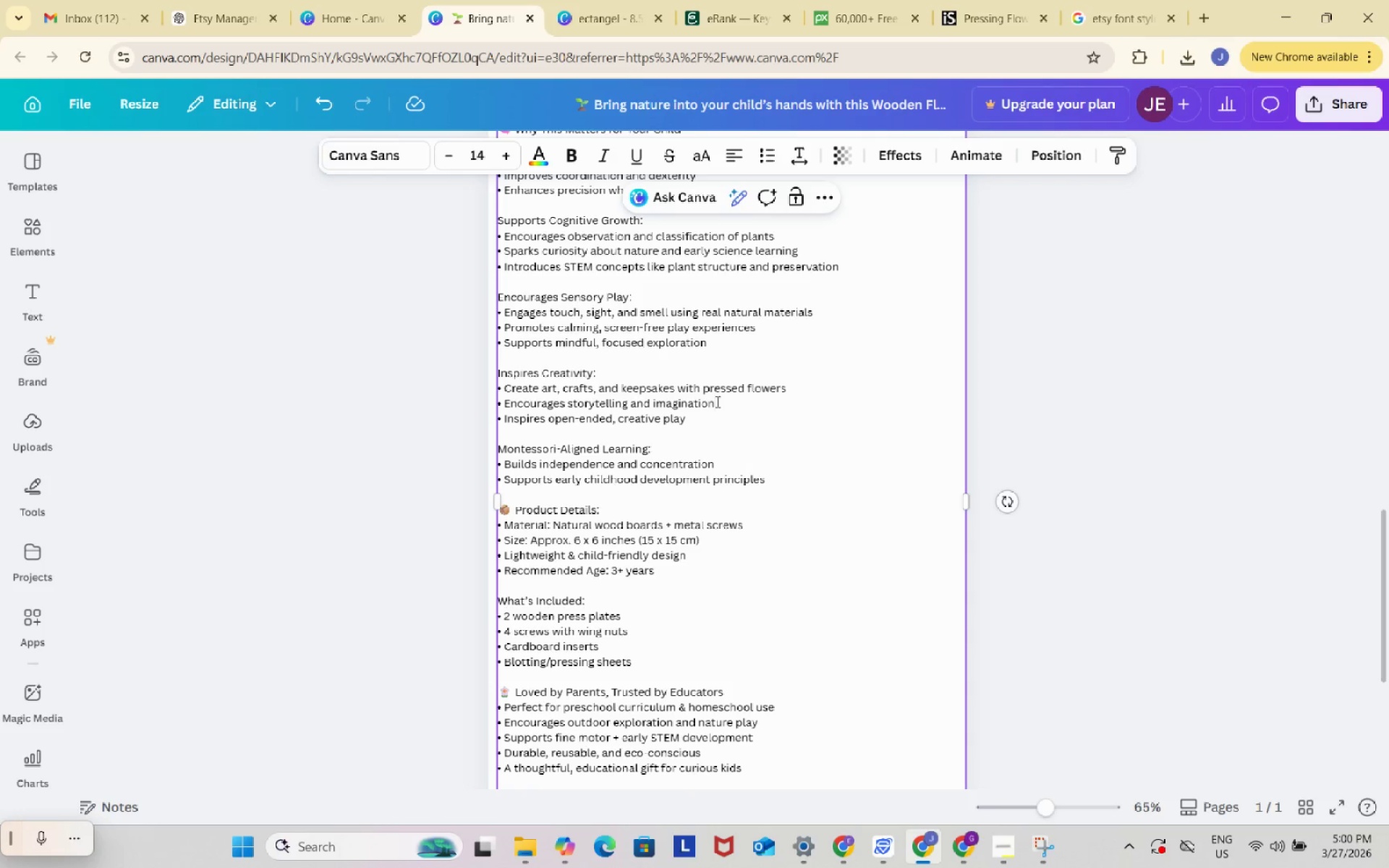 
left_click_drag(start_coordinate=[726, 401], to_coordinate=[498, 402])
 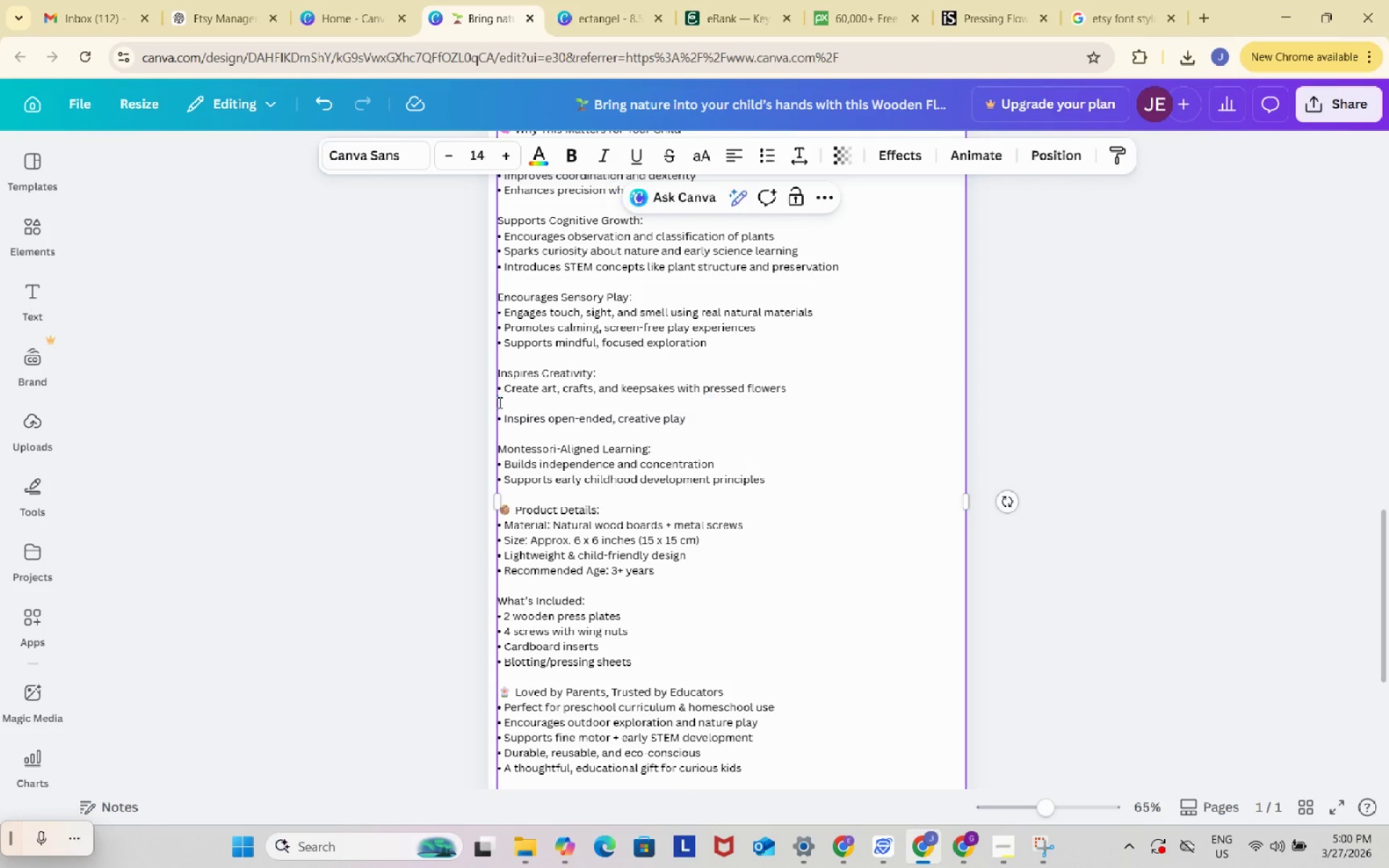 
key(Backspace)
 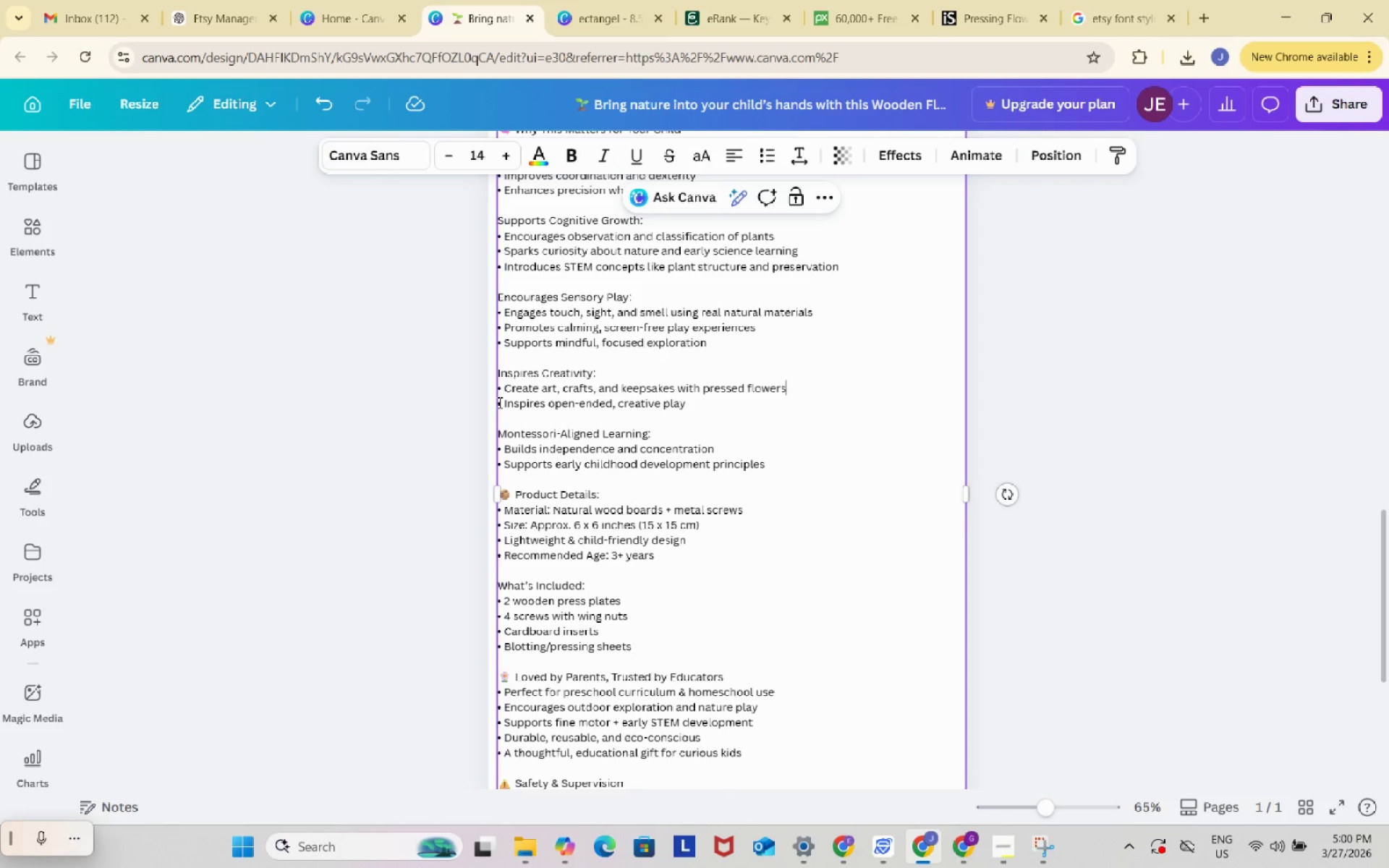 
key(Backspace)
 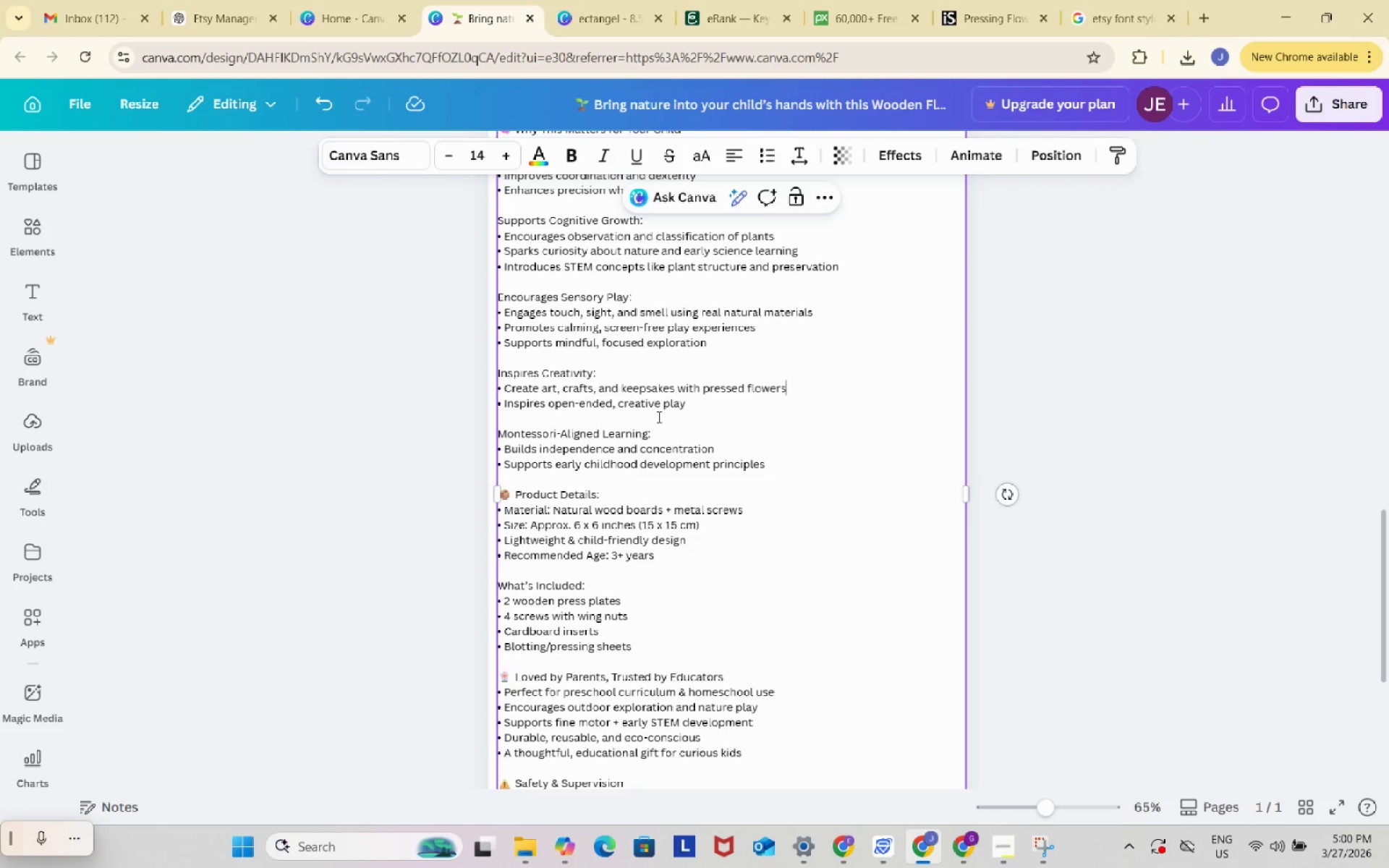 
scroll: coordinate [658, 417], scroll_direction: up, amount: 1.0
 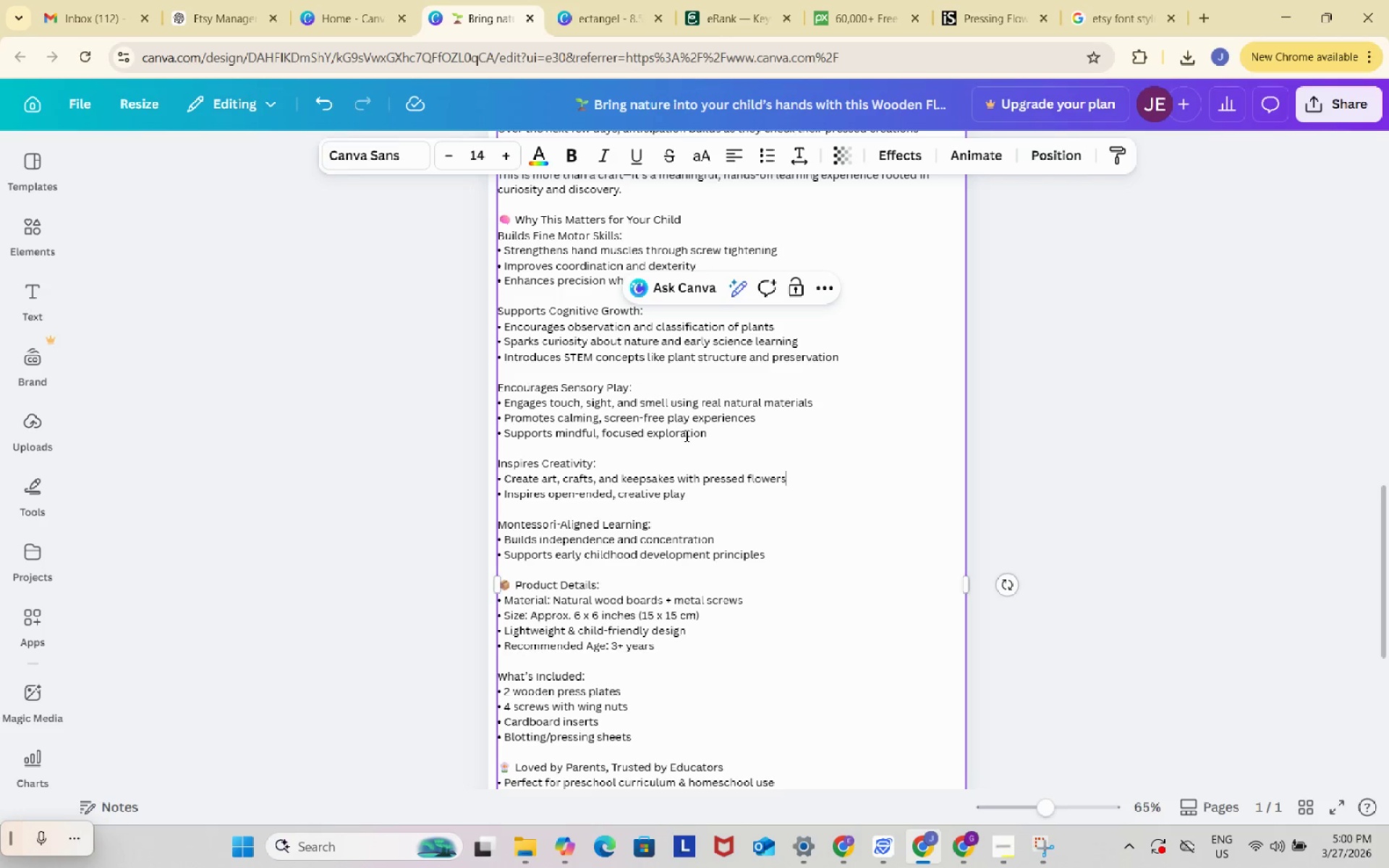 
scroll: coordinate [696, 446], scroll_direction: down, amount: 8.0
 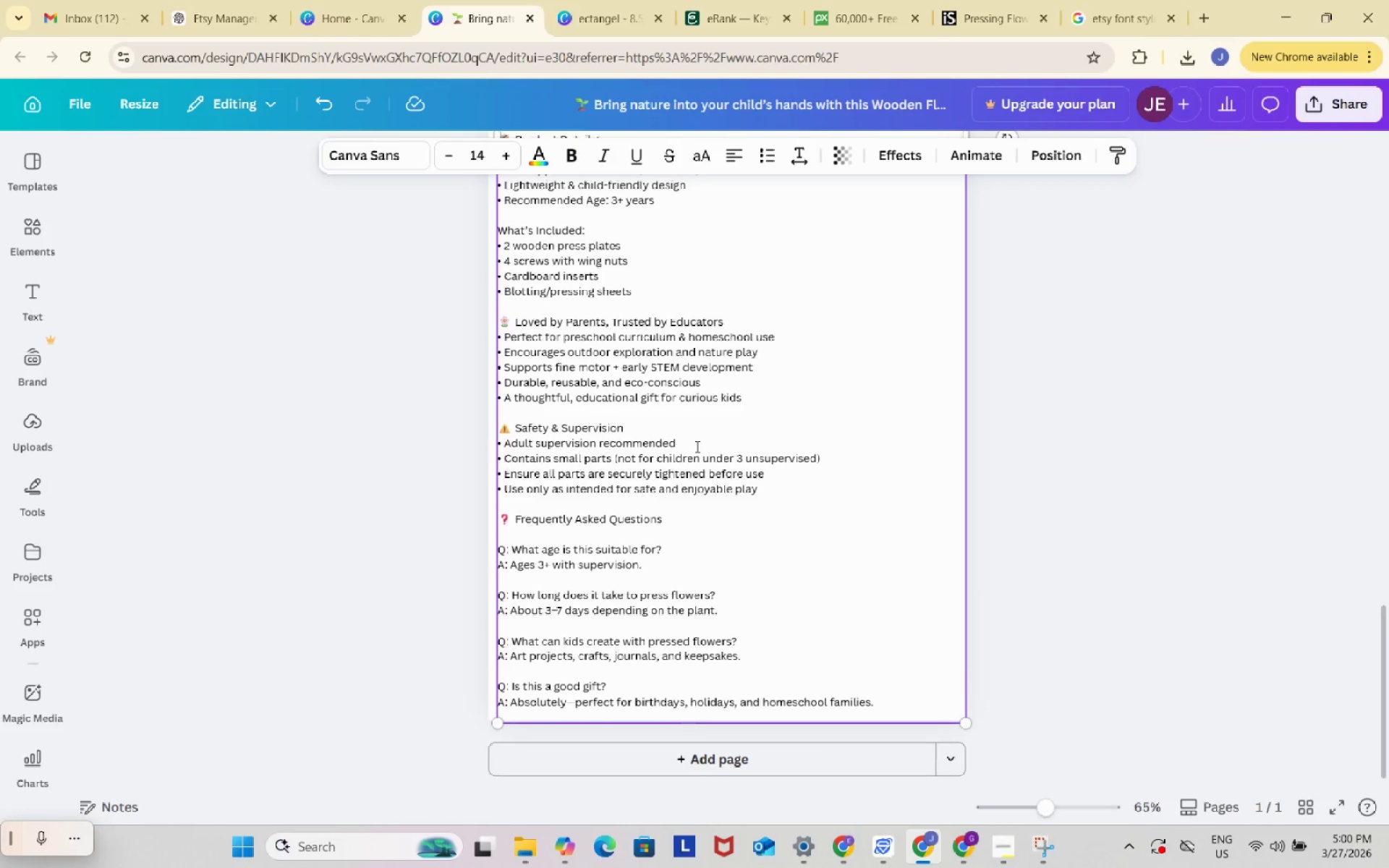 
scroll: coordinate [696, 446], scroll_direction: up, amount: 1.0
 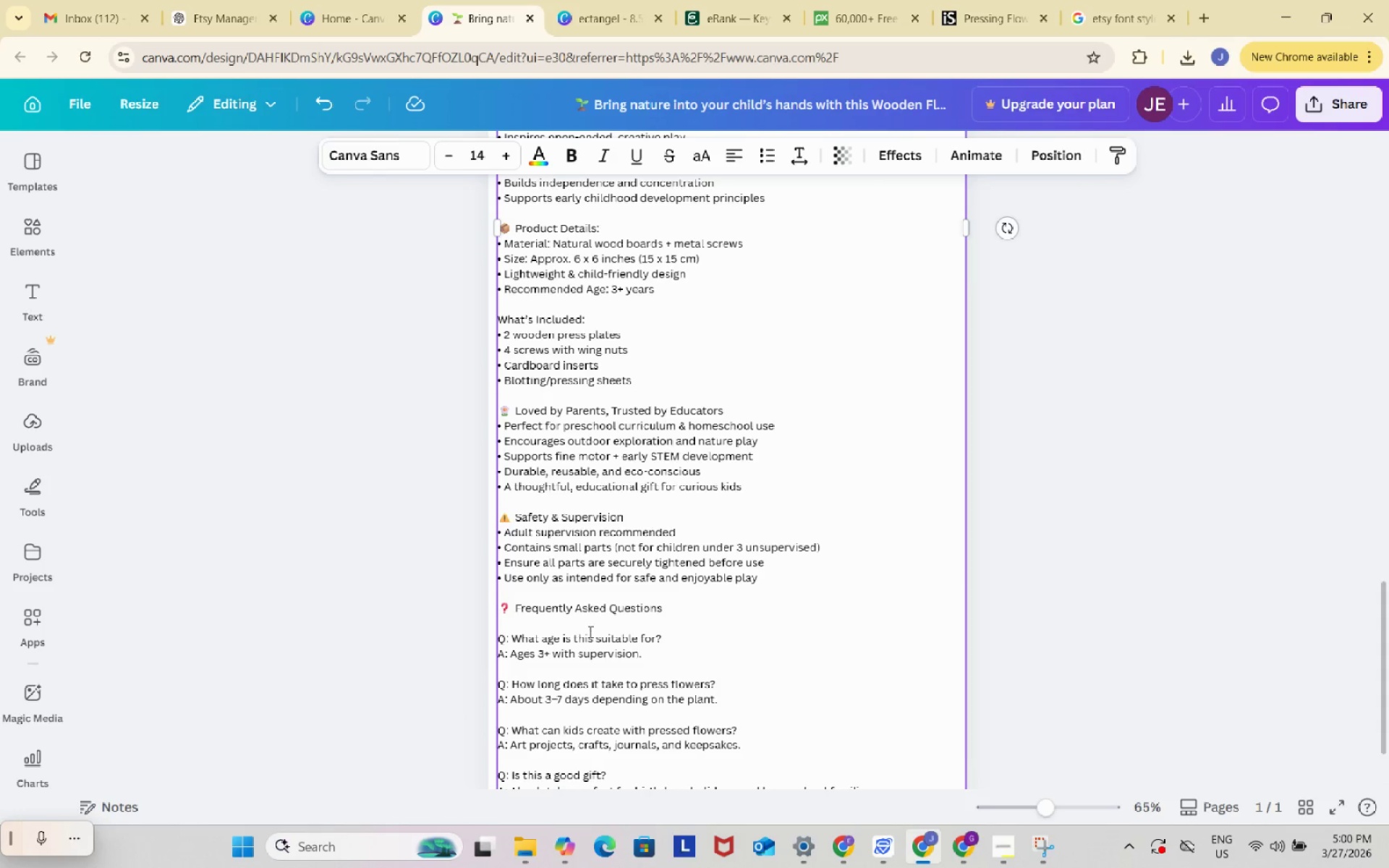 
left_click([681, 603])
 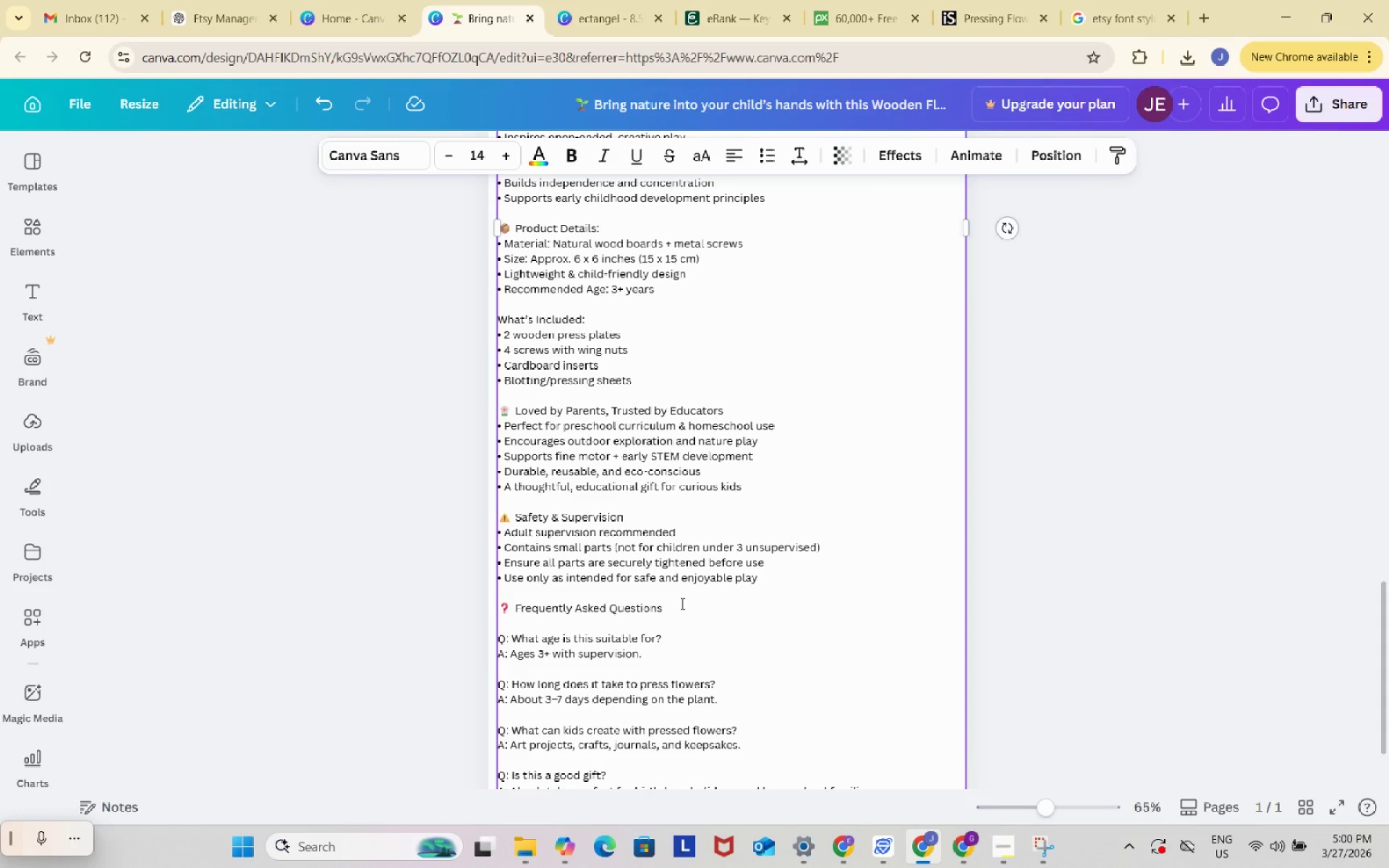 
hold_key(key=ShiftRight, duration=0.31)
 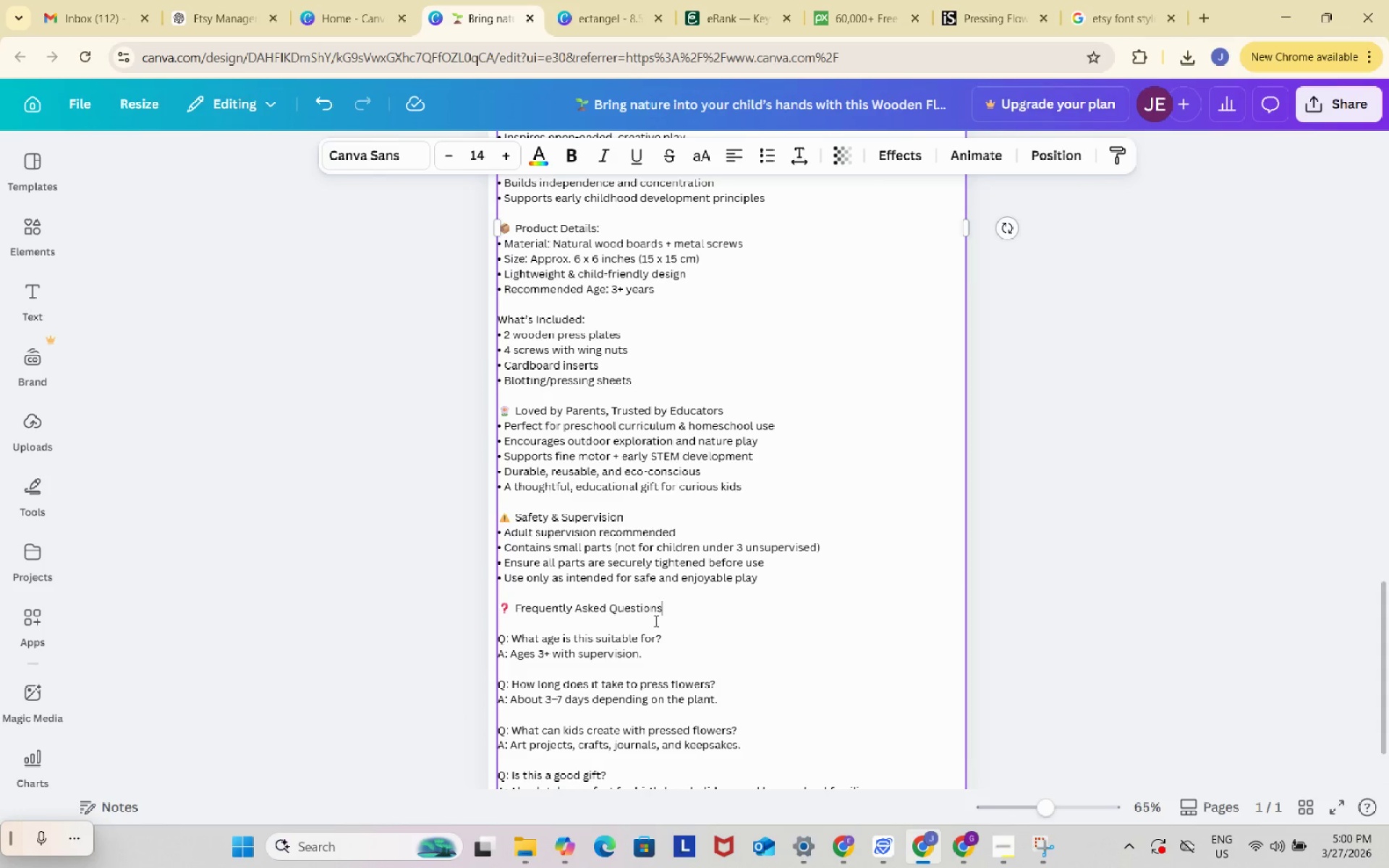 
left_click([655, 621])
 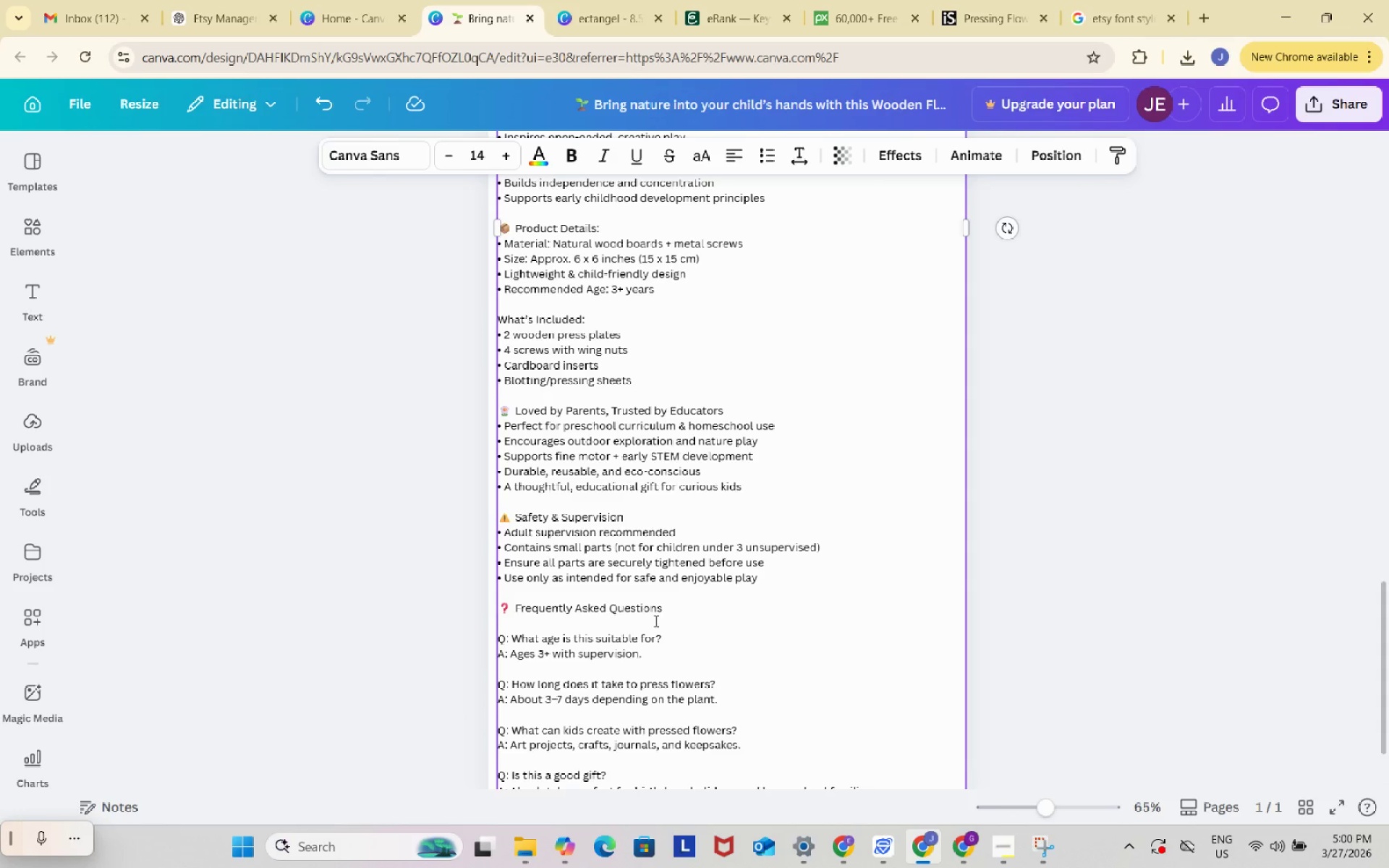 
key(Backspace)
 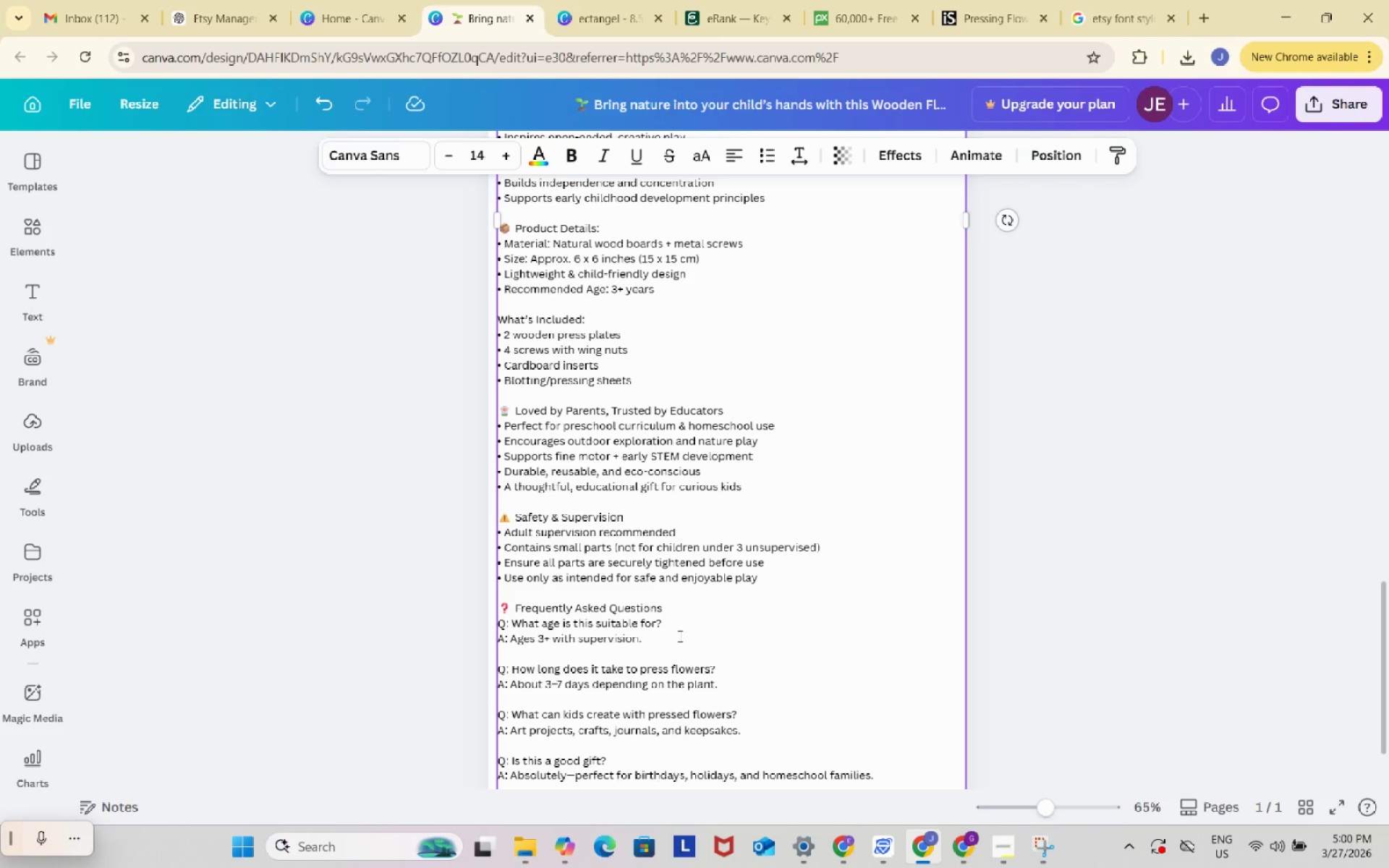 
hold_key(key=ControlLeft, duration=0.7)
 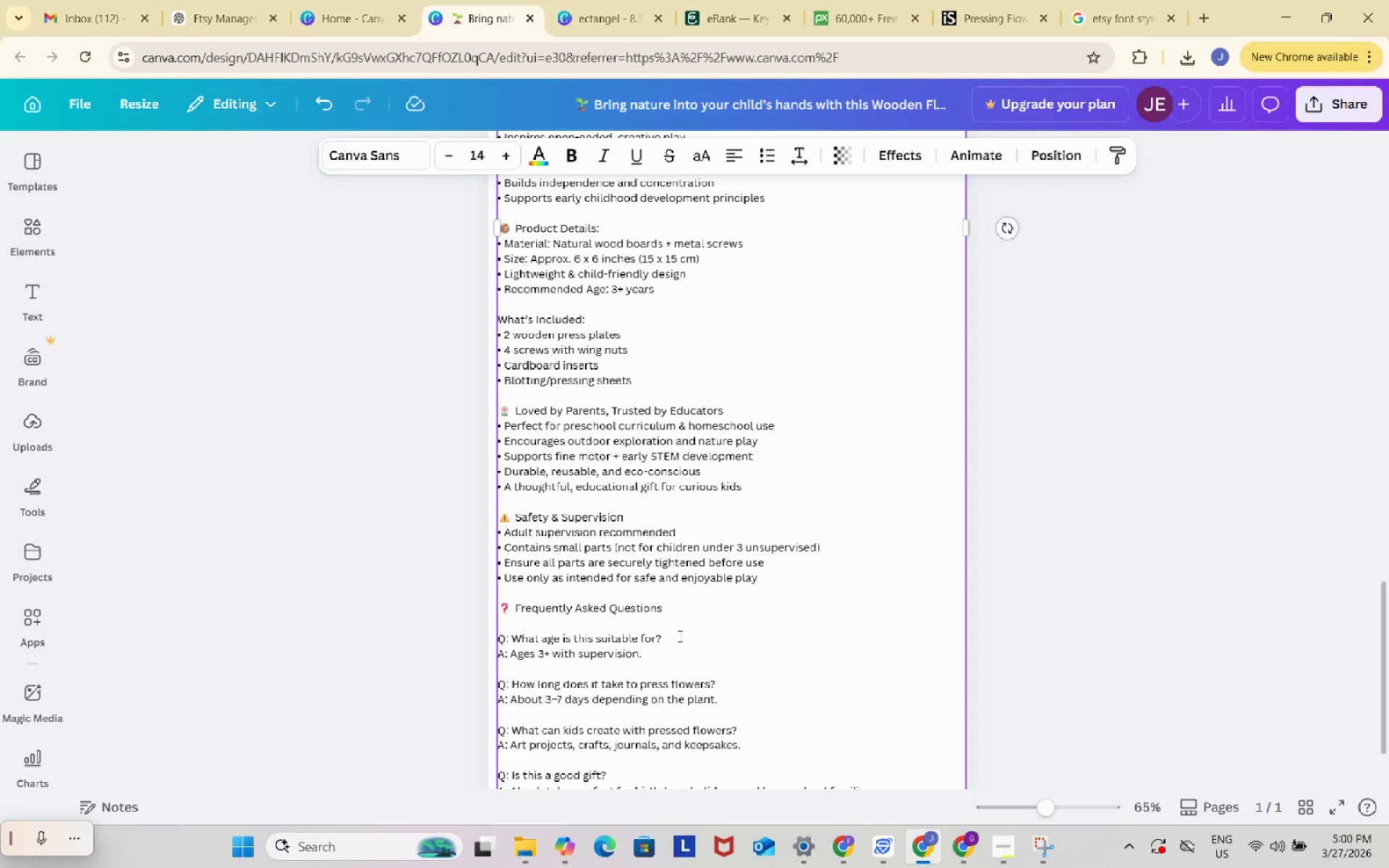 
key(Enter)
 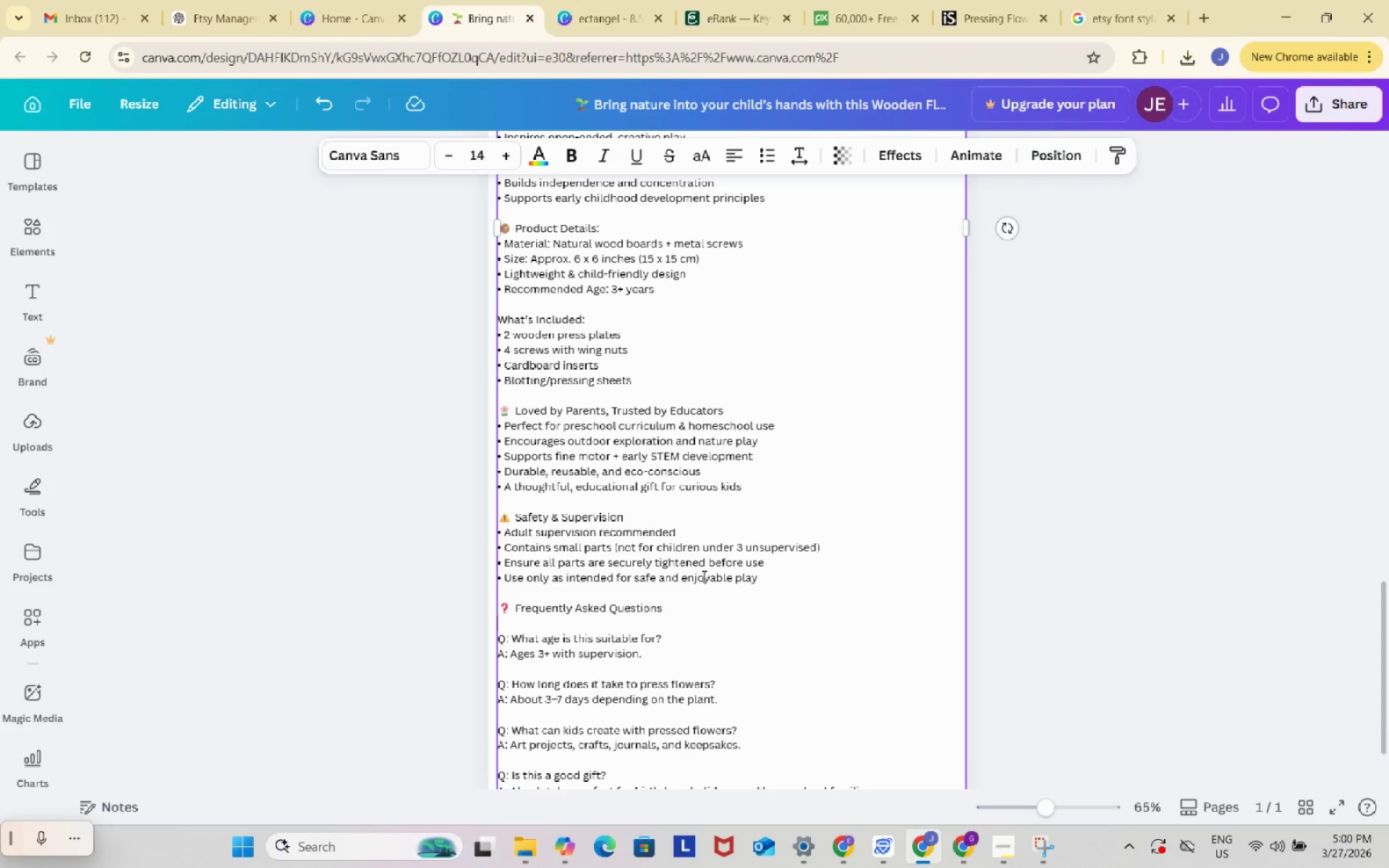 
scroll: coordinate [702, 576], scroll_direction: down, amount: 6.0
 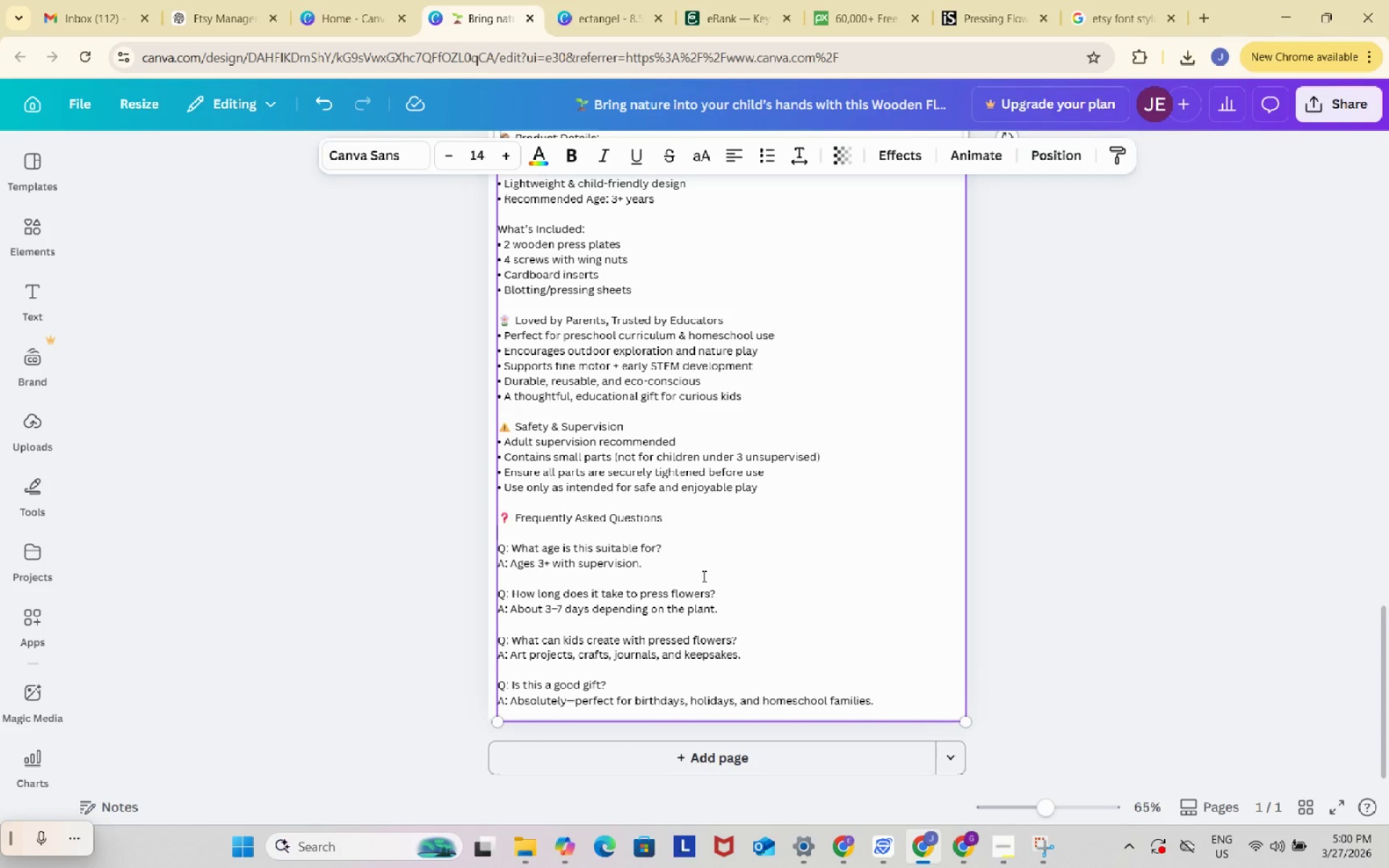 
scroll: coordinate [702, 576], scroll_direction: up, amount: 8.0
 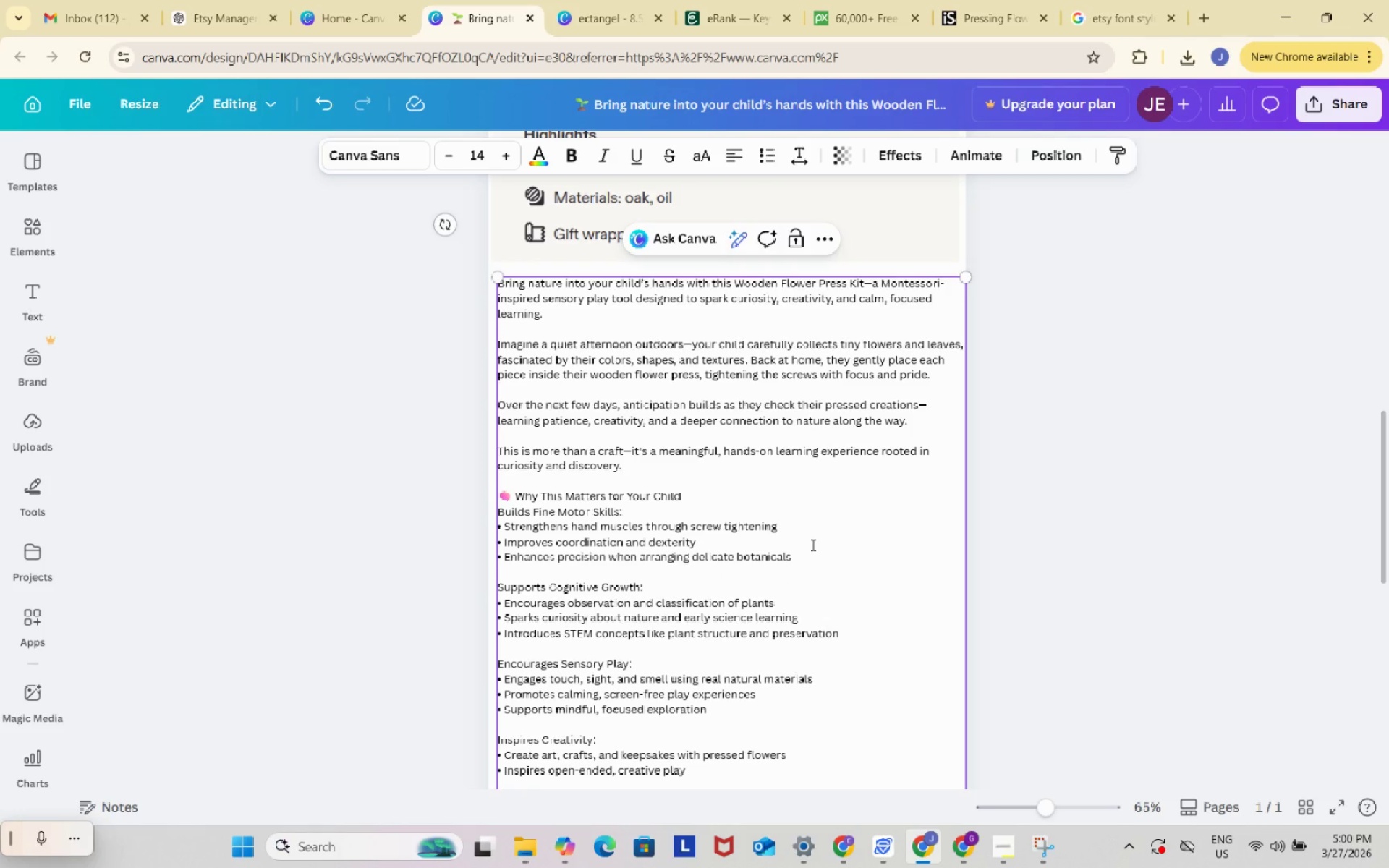 
left_click([812, 545])
 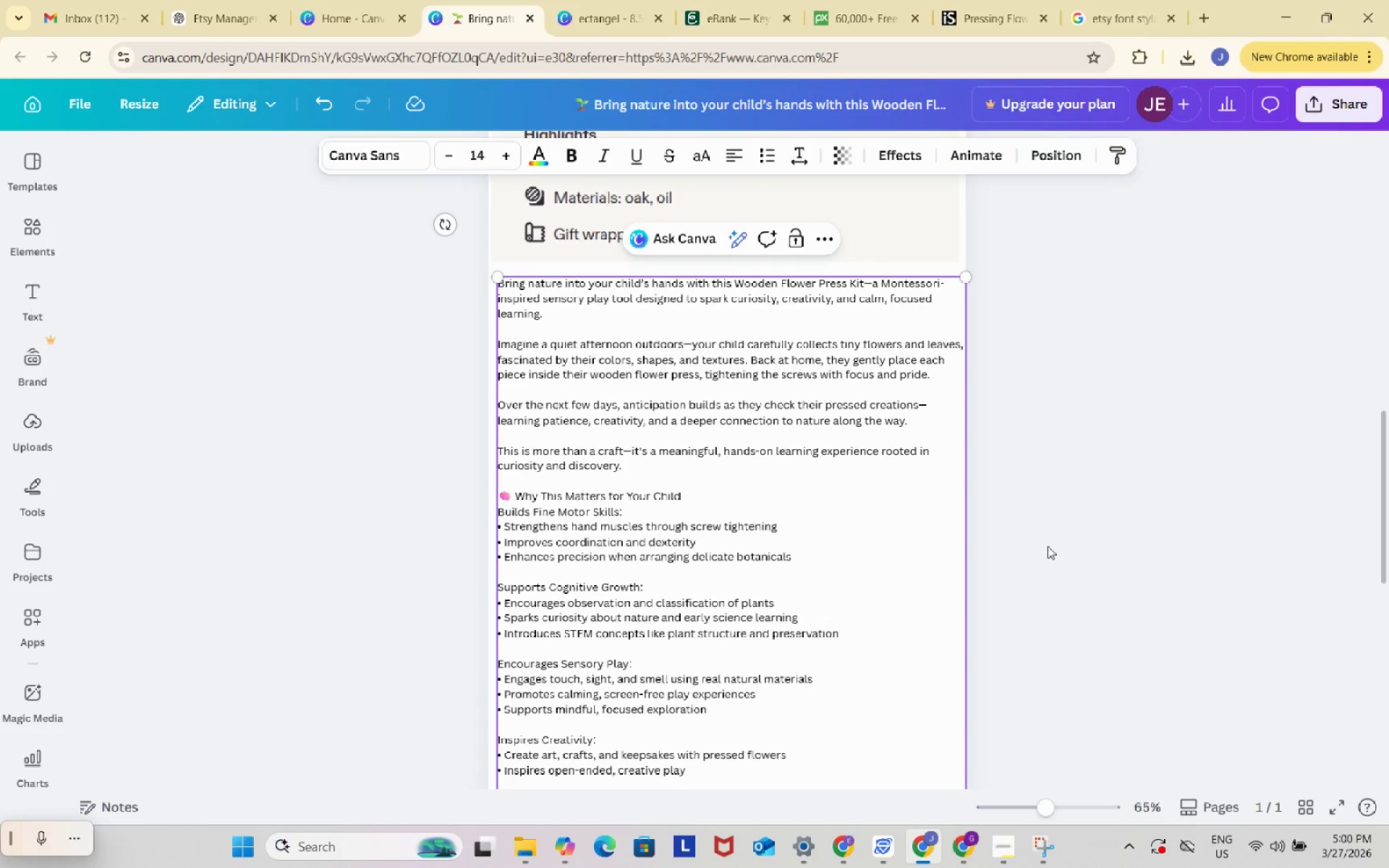 
left_click([1048, 546])
 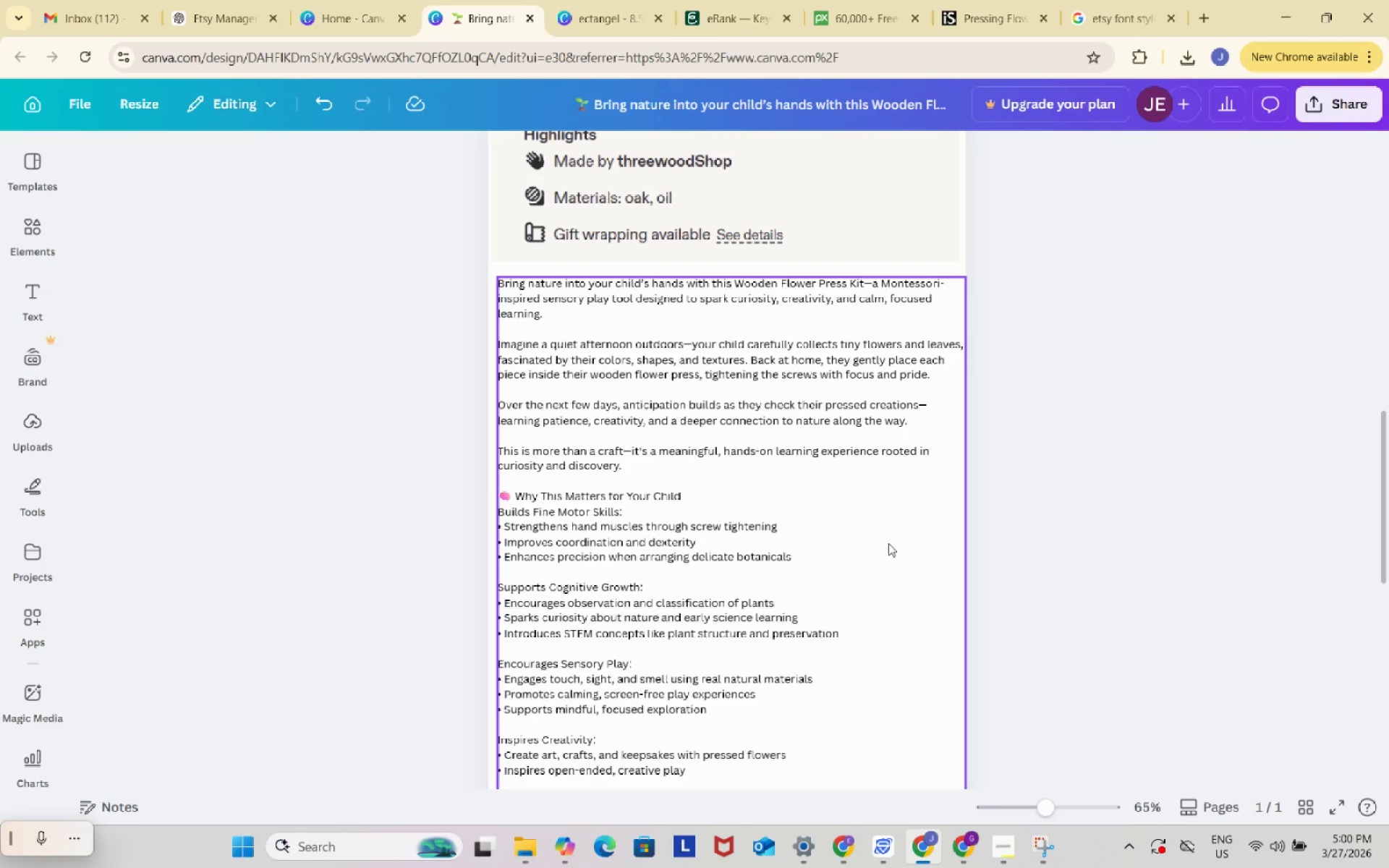 
left_click([888, 543])
 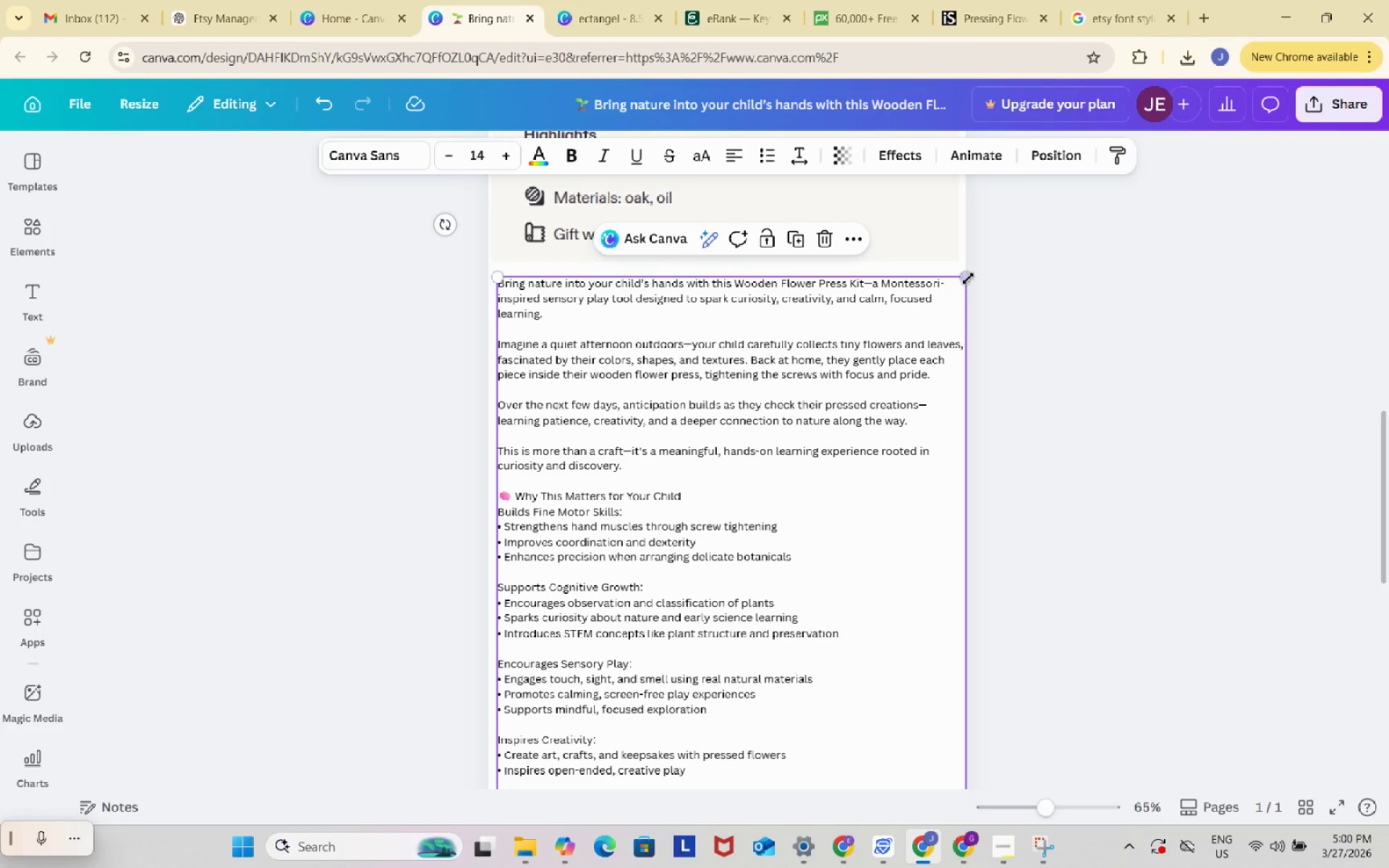 
left_click_drag(start_coordinate=[968, 277], to_coordinate=[933, 296])
 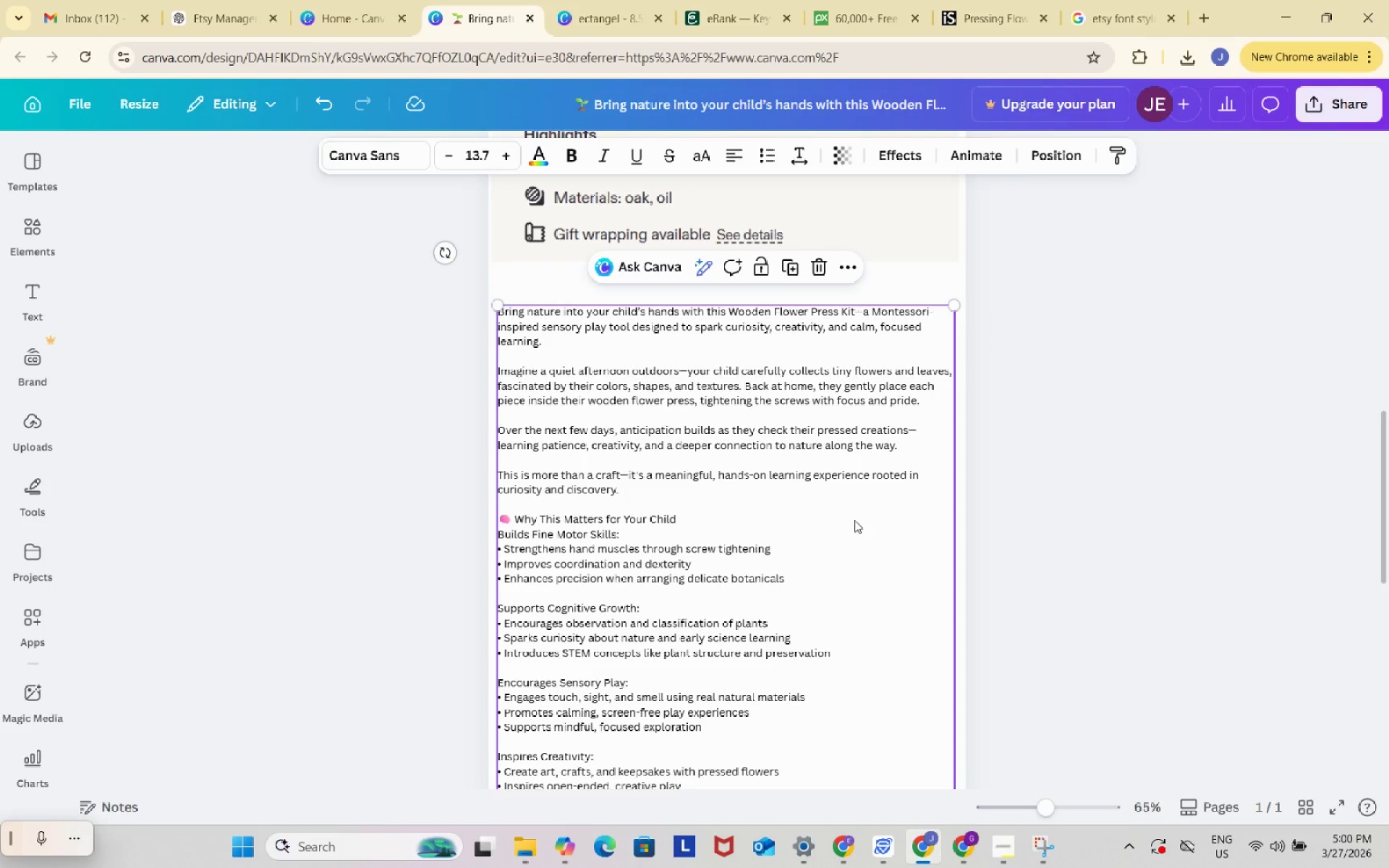 
left_click_drag(start_coordinate=[854, 520], to_coordinate=[854, 486])
 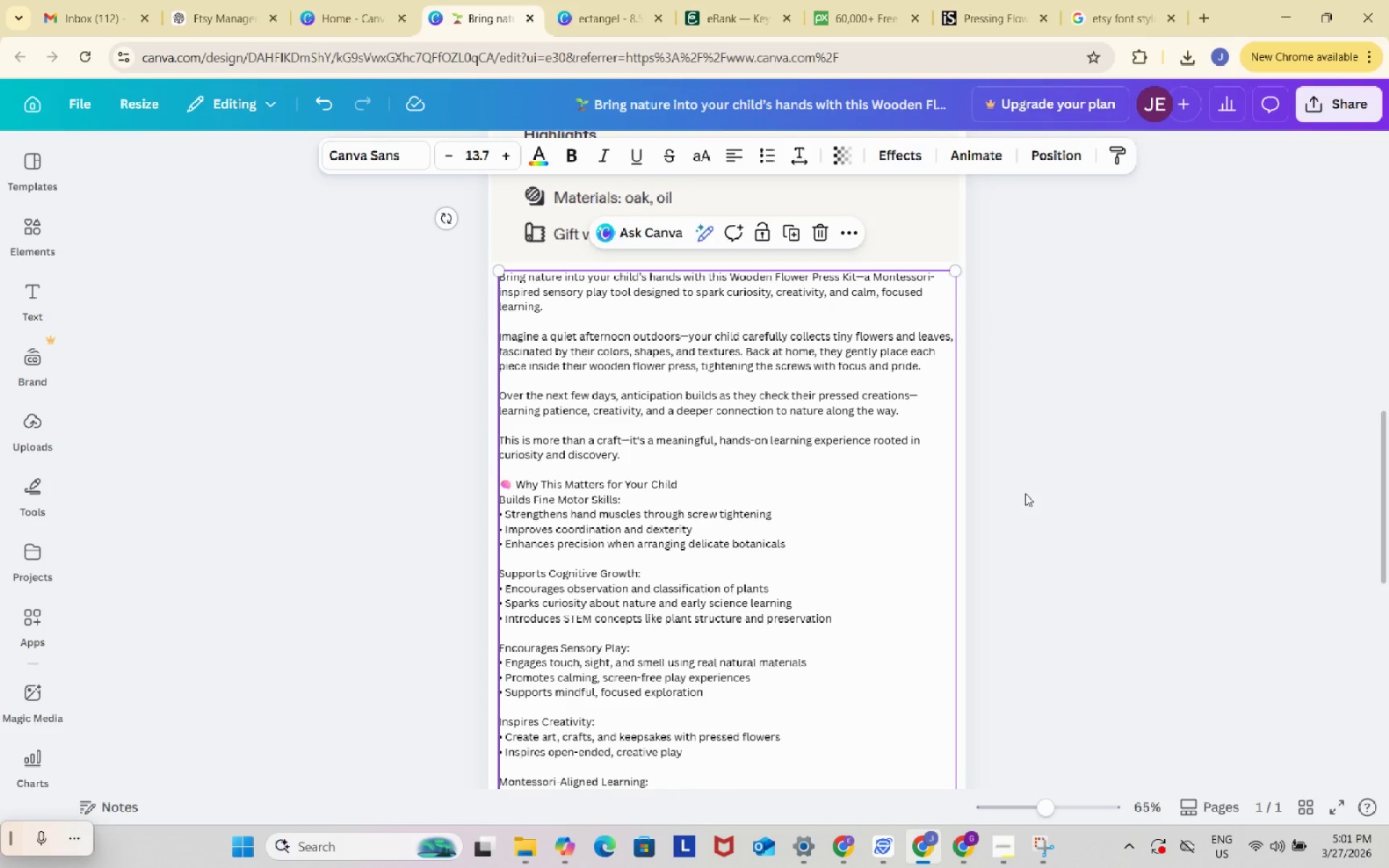 
left_click([1025, 493])
 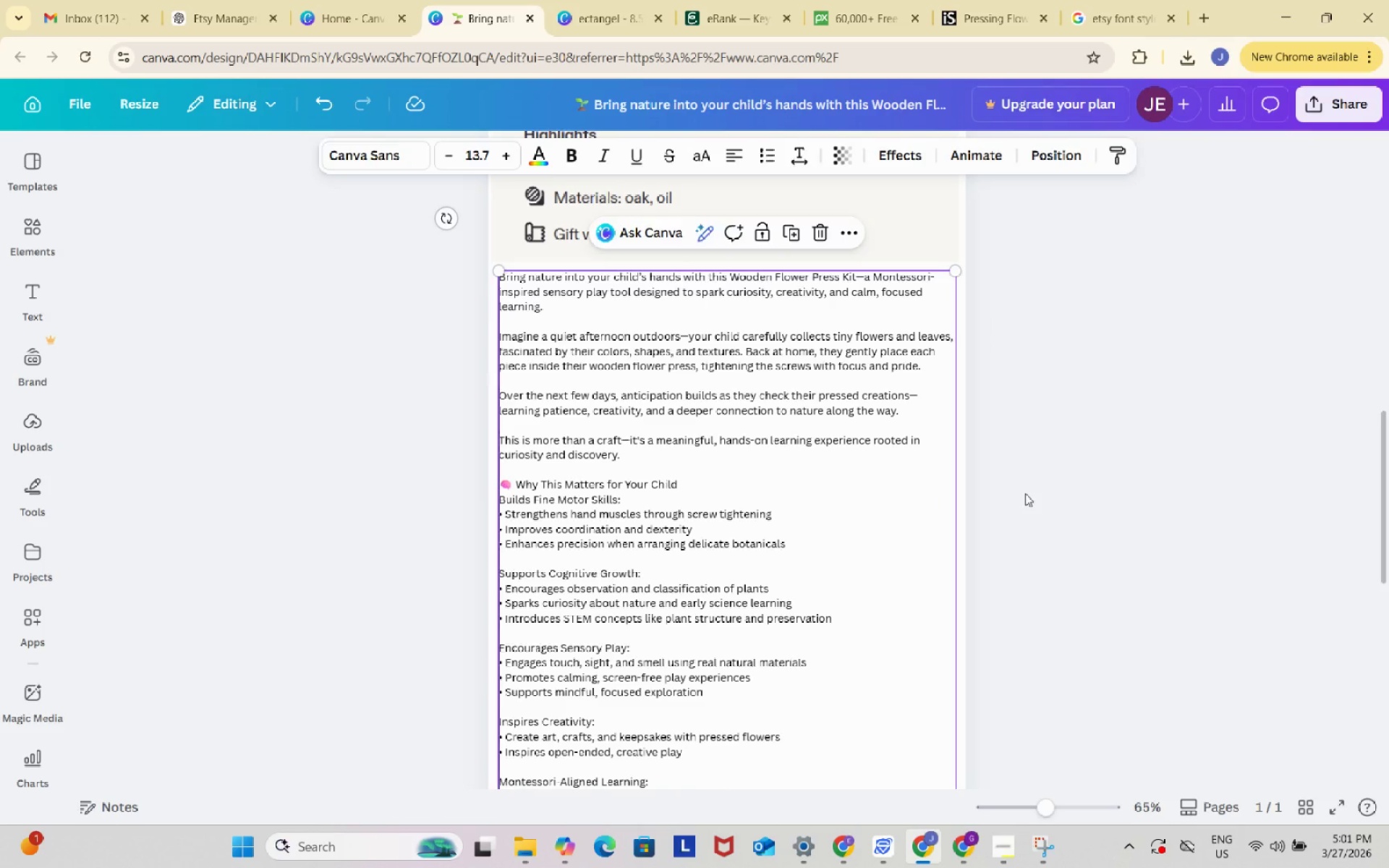 
double_click([1025, 493])
 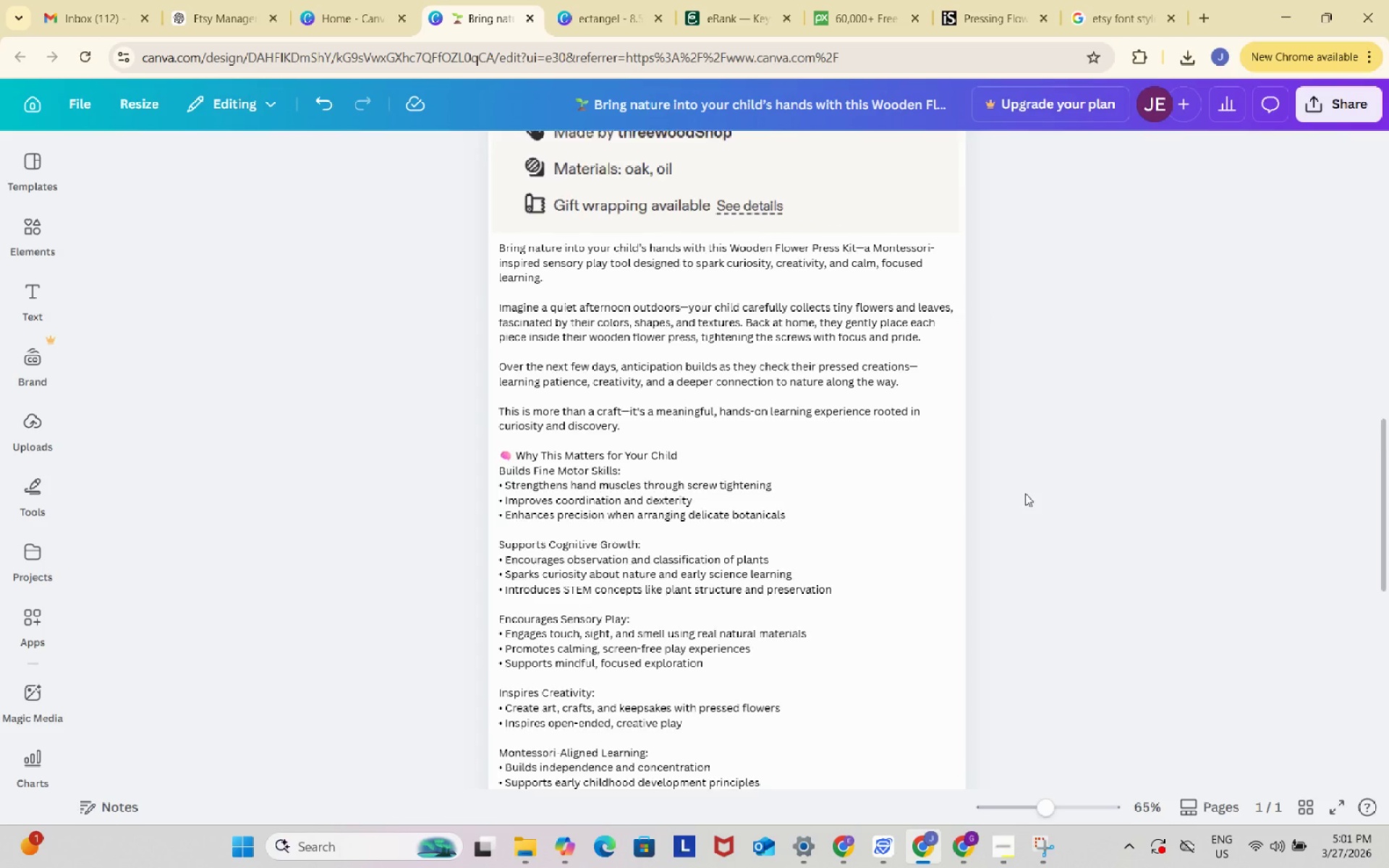 
scroll: coordinate [1025, 493], scroll_direction: down, amount: 11.0
 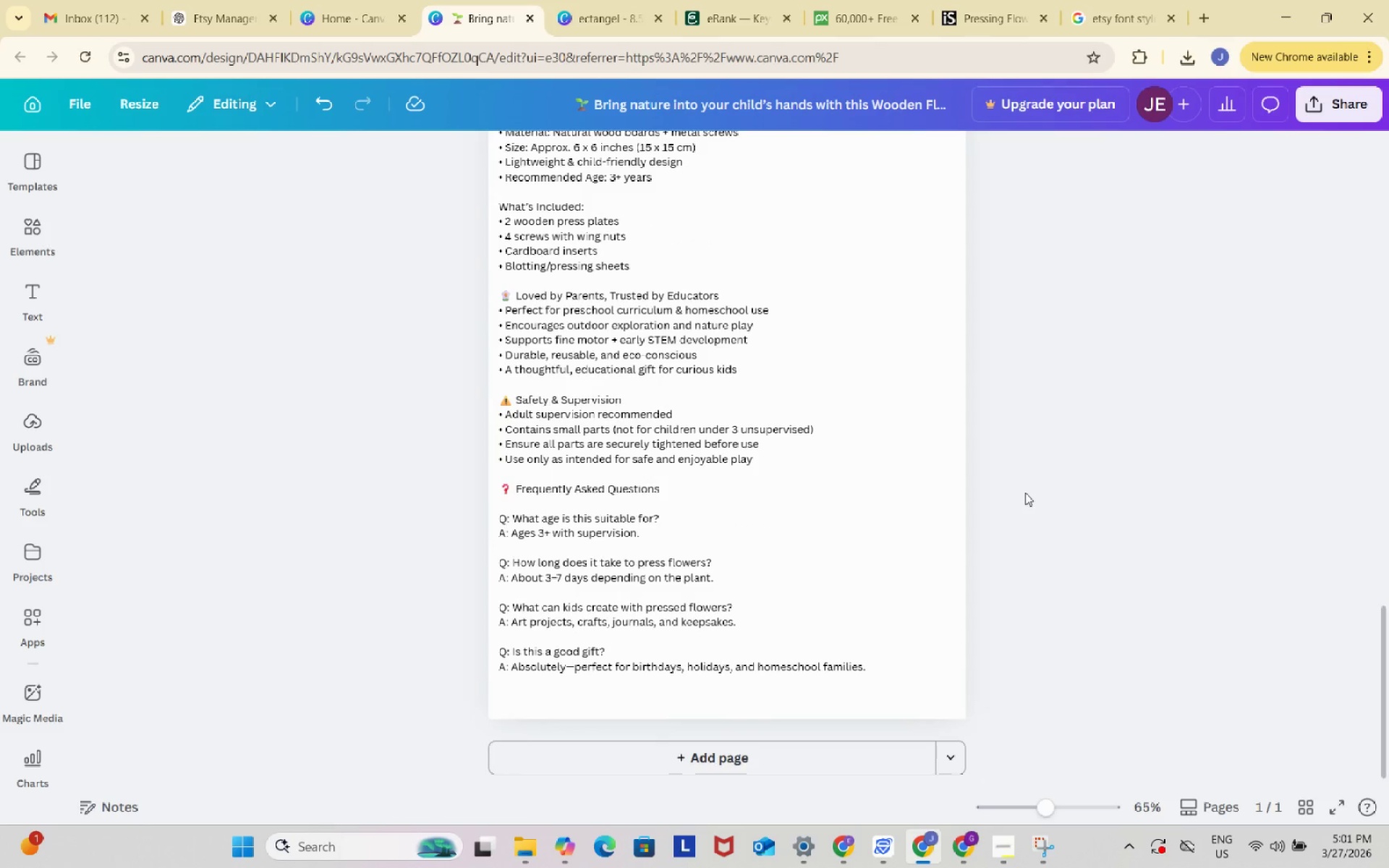 
scroll: coordinate [1025, 493], scroll_direction: up, amount: 5.0
 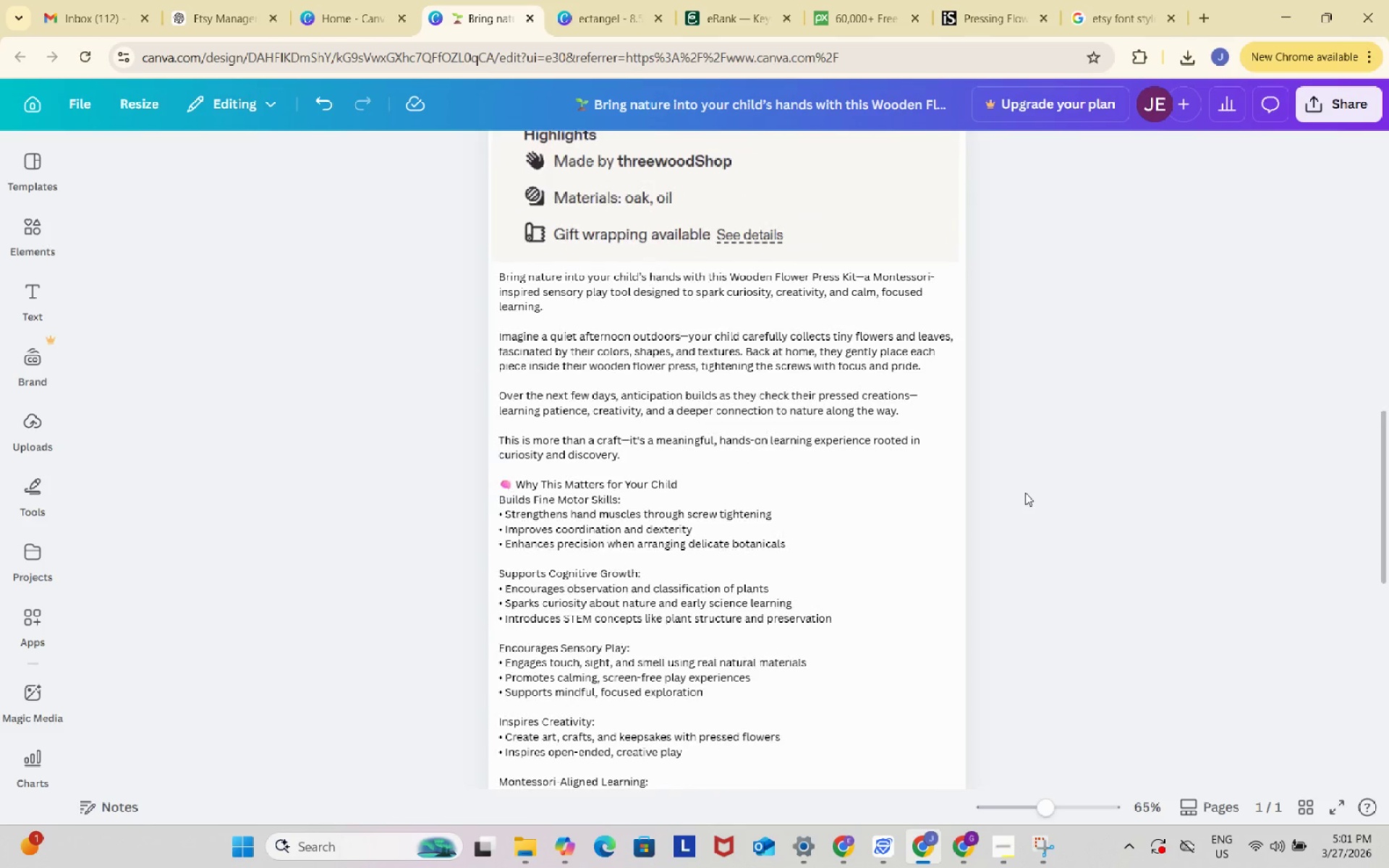 
scroll: coordinate [1025, 493], scroll_direction: down, amount: 6.0
 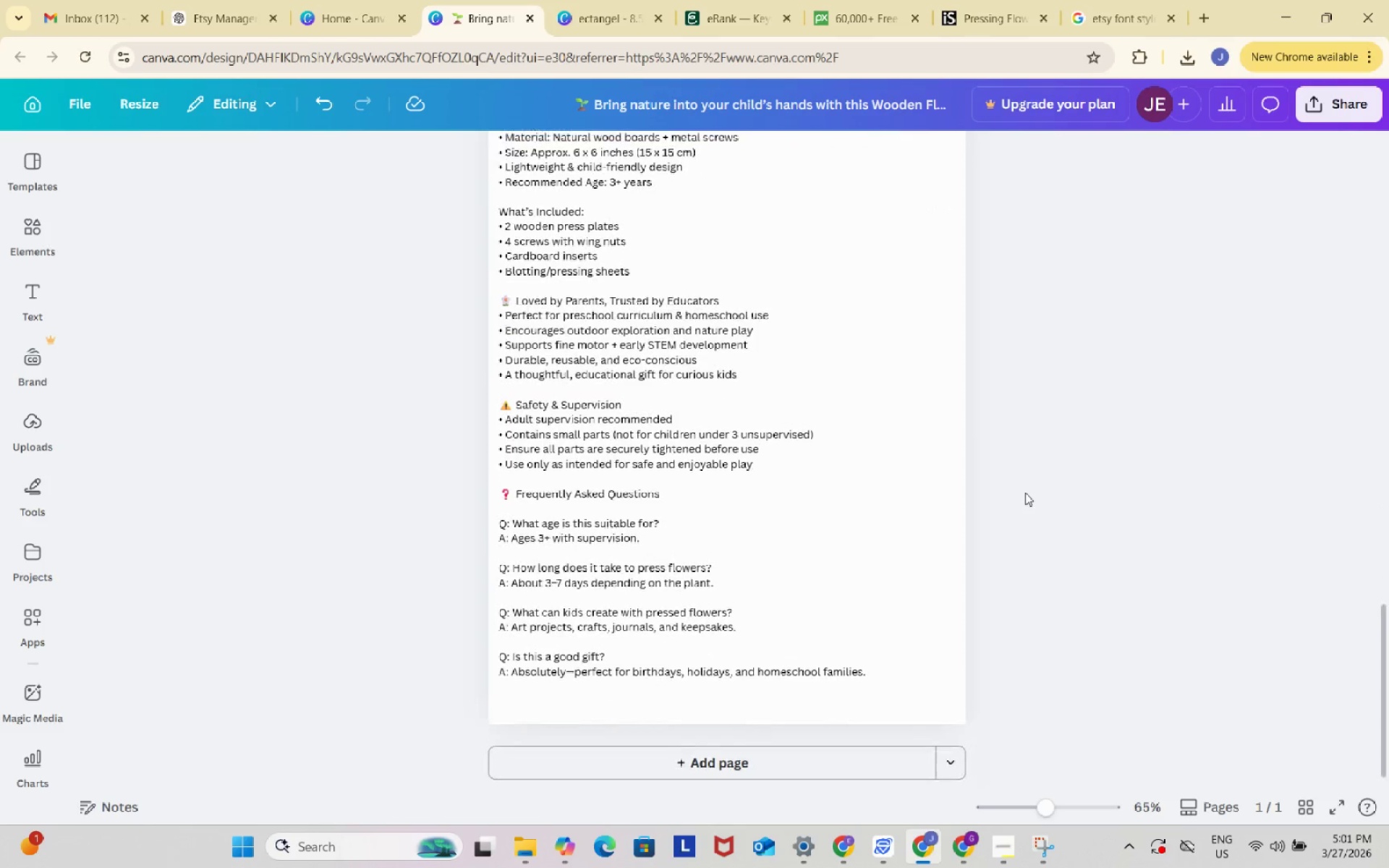 
scroll: coordinate [933, 509], scroll_direction: up, amount: 8.0
 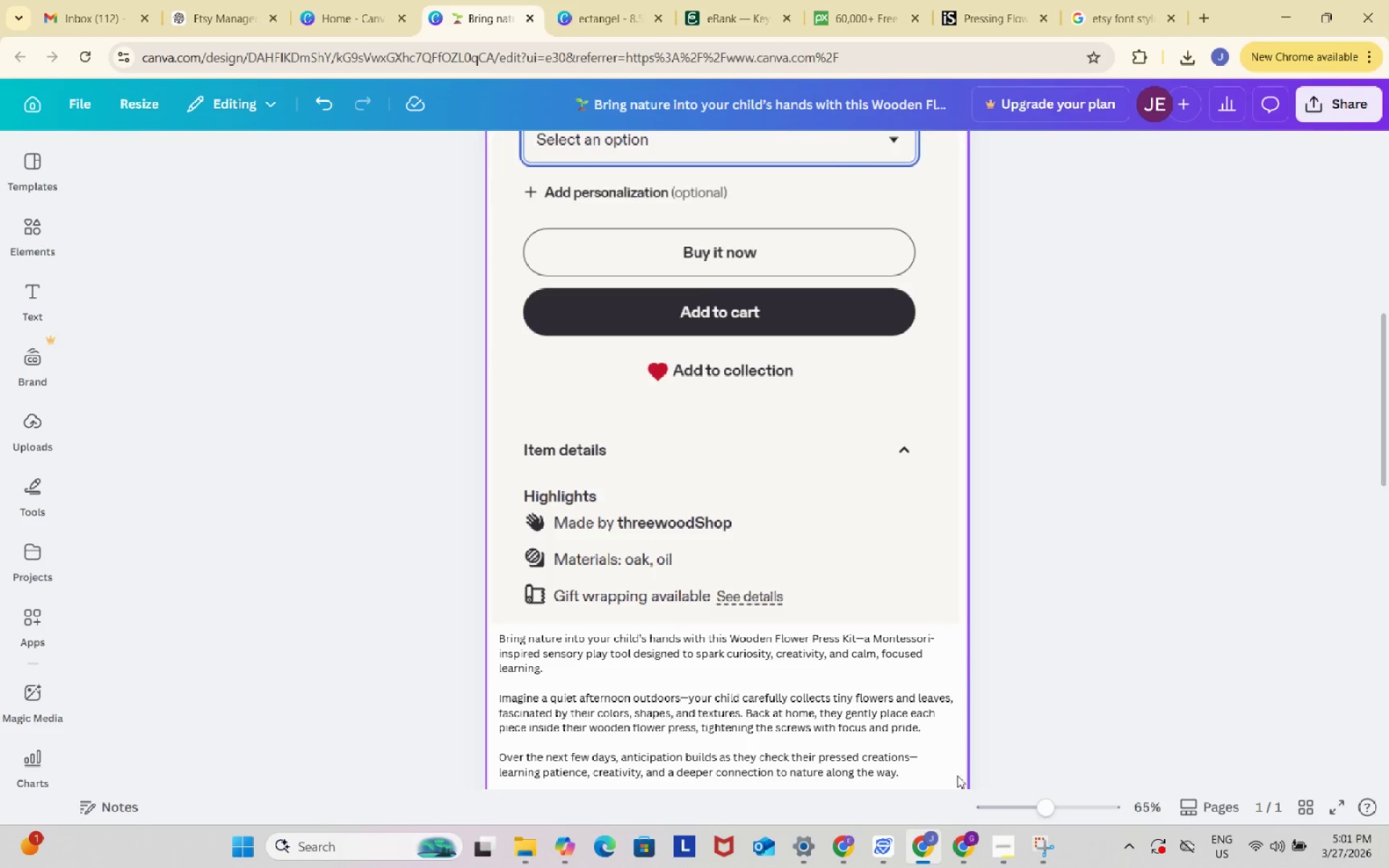 
left_click([969, 844])
 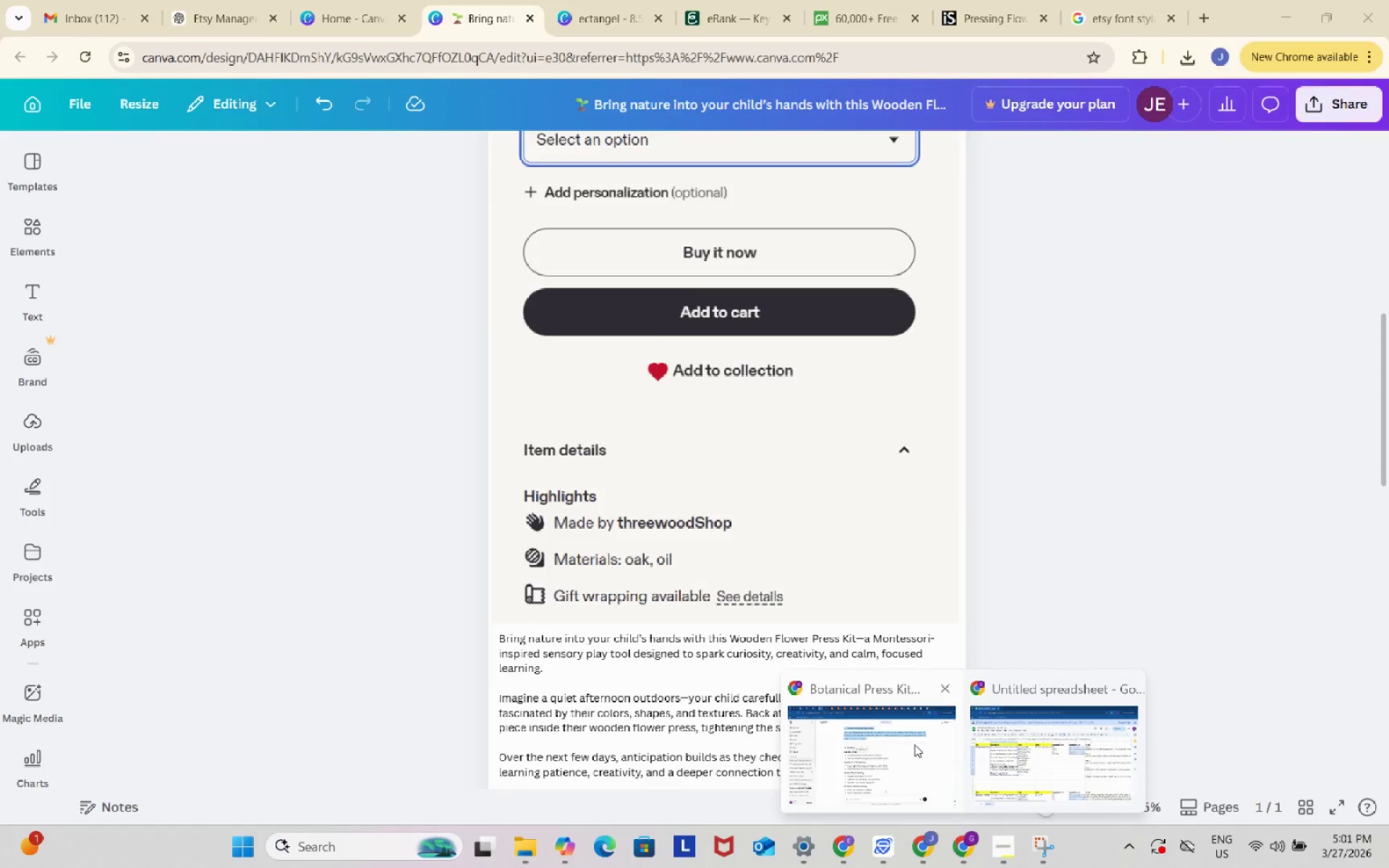 
left_click([914, 744])
 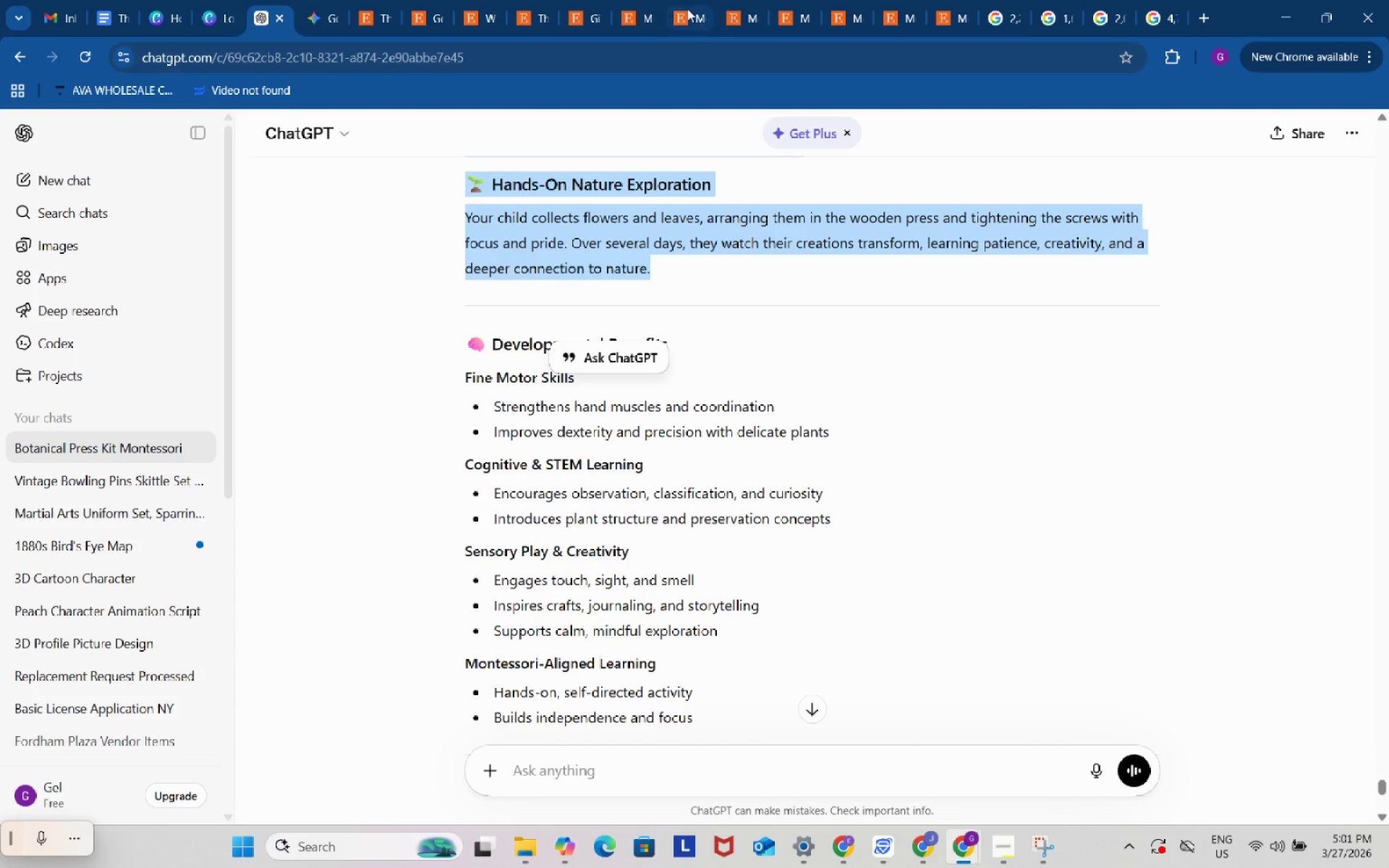 
left_click([687, 9])
 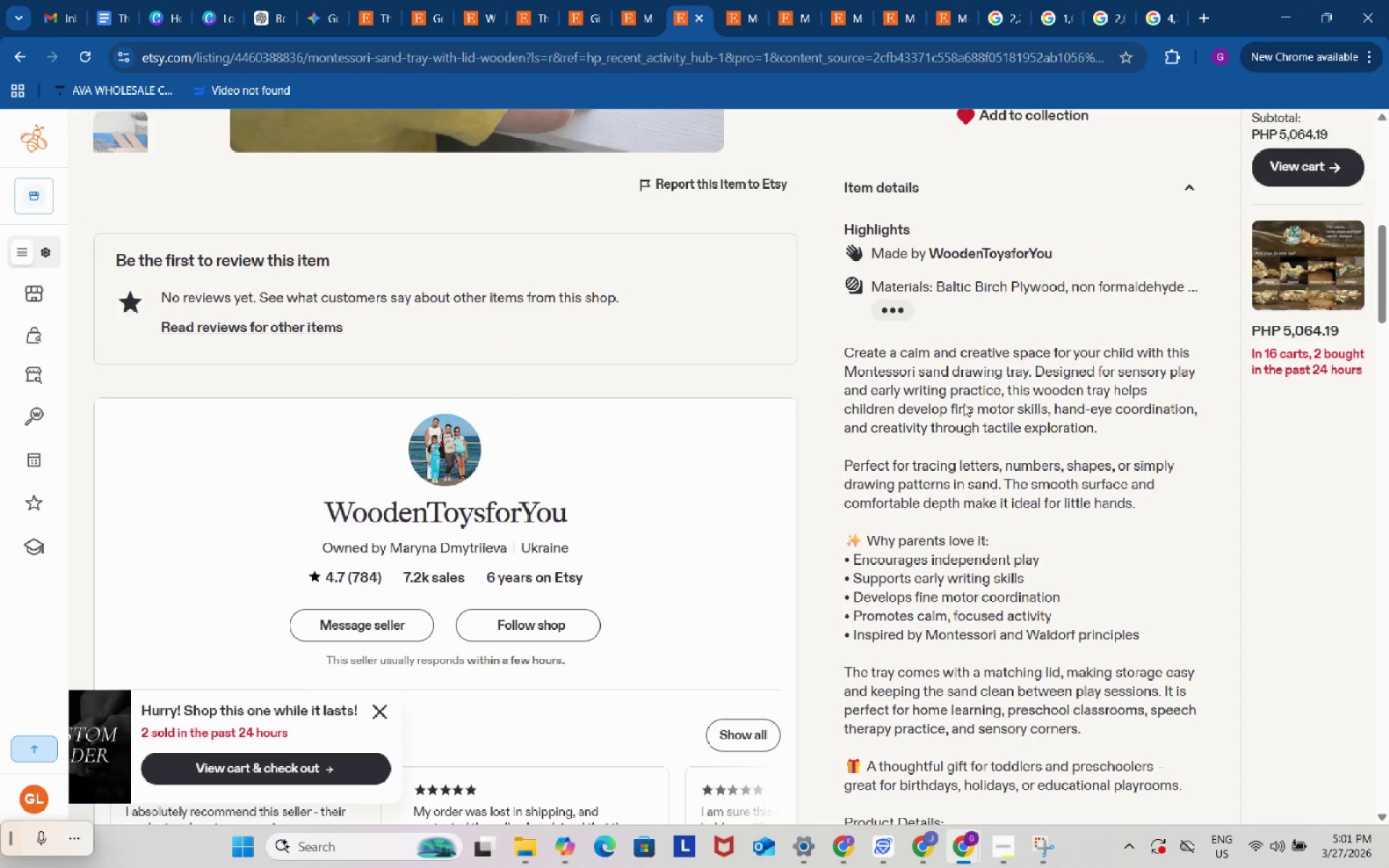 
left_click_drag(start_coordinate=[936, 354], to_coordinate=[970, 355])
 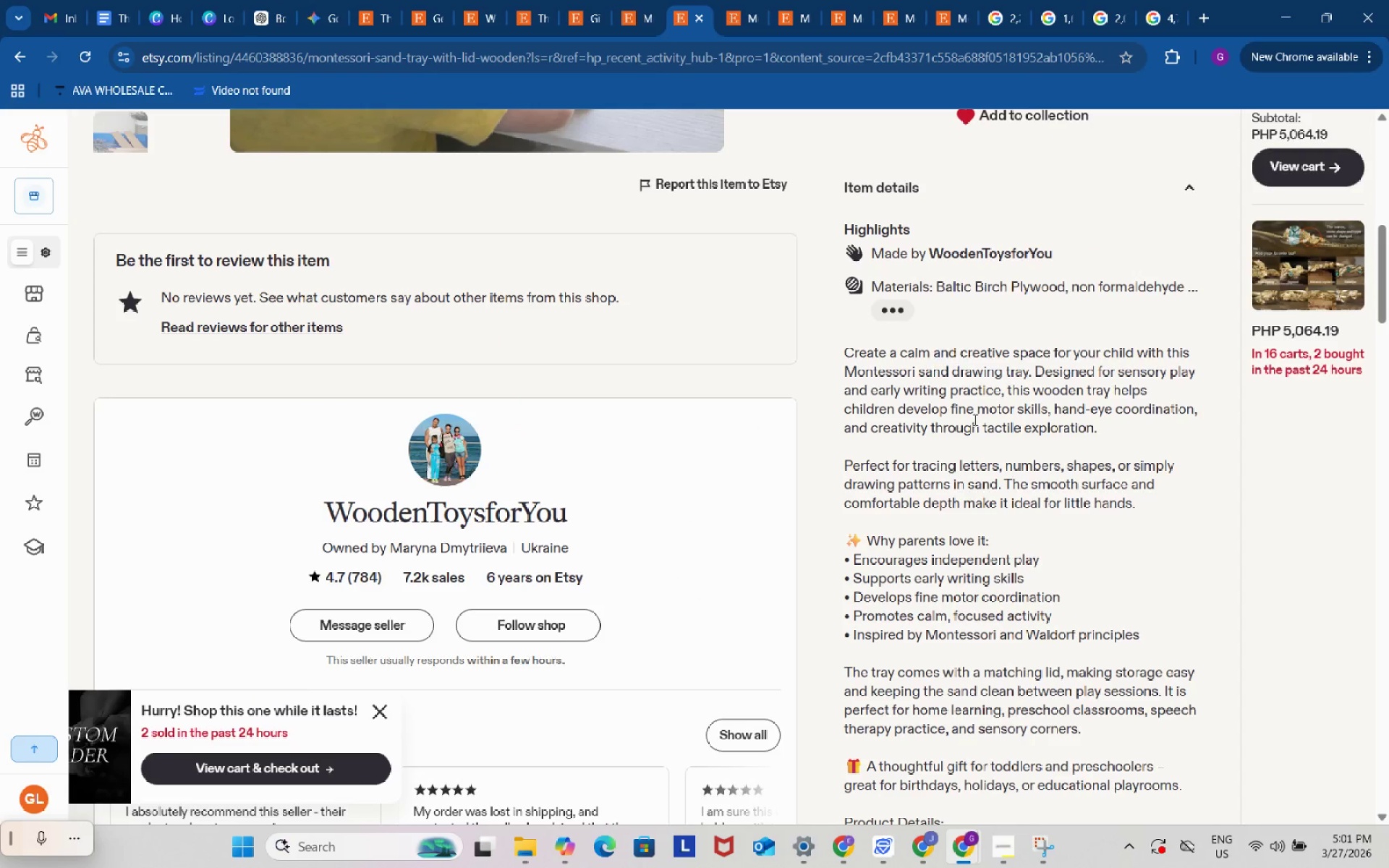 
left_click([974, 420])
 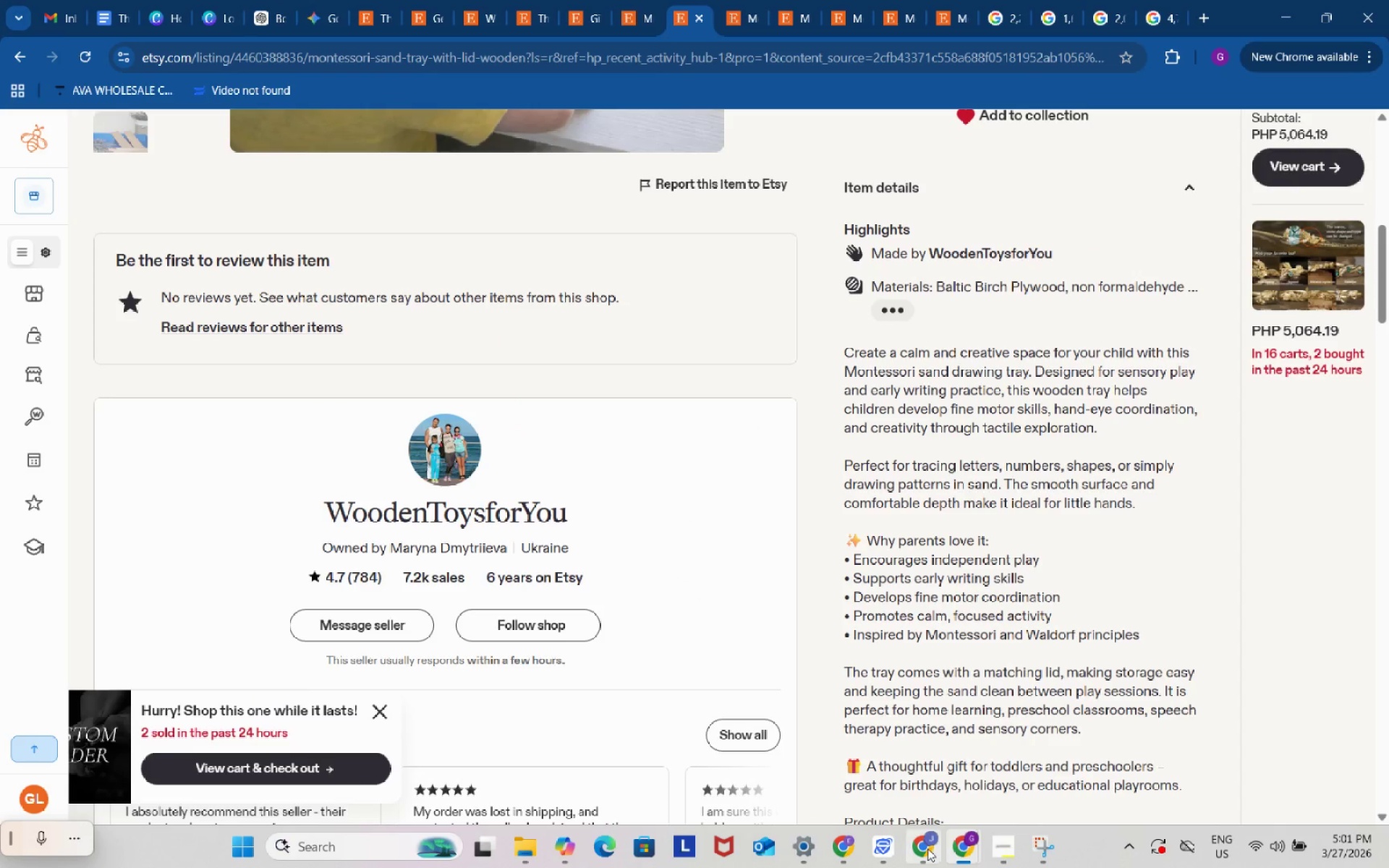 
left_click([927, 848])
 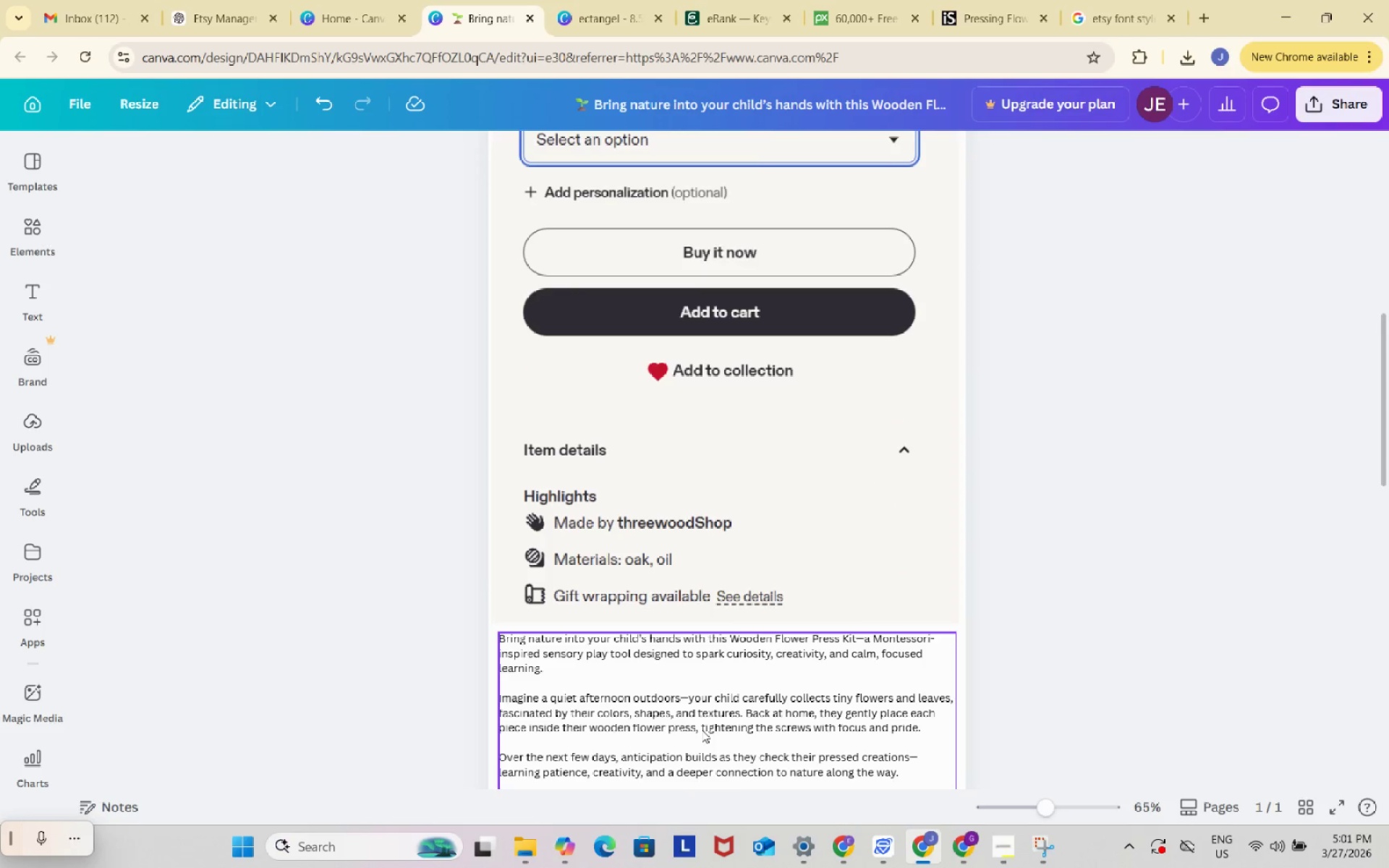 
left_click([702, 730])
 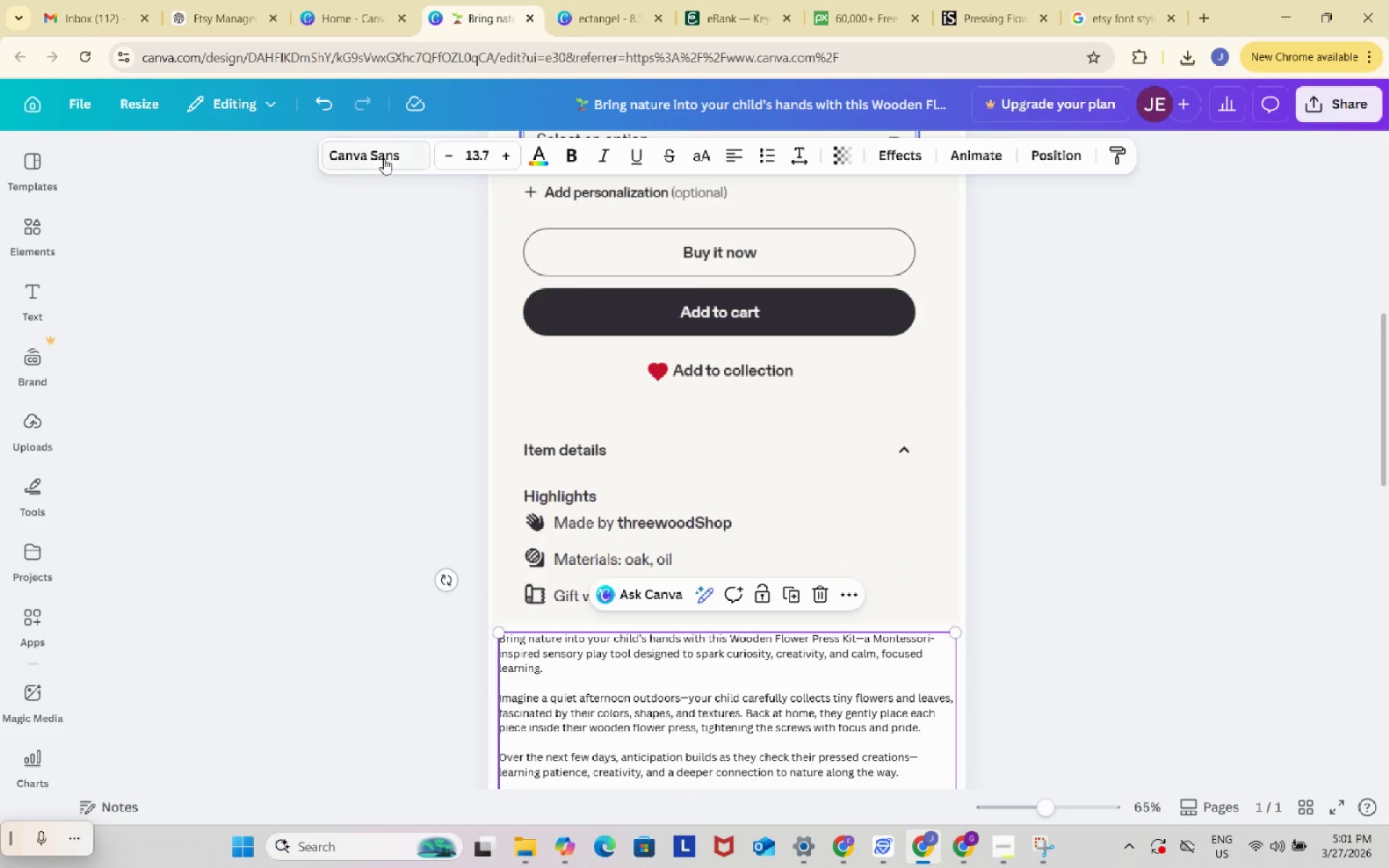 
left_click([383, 156])
 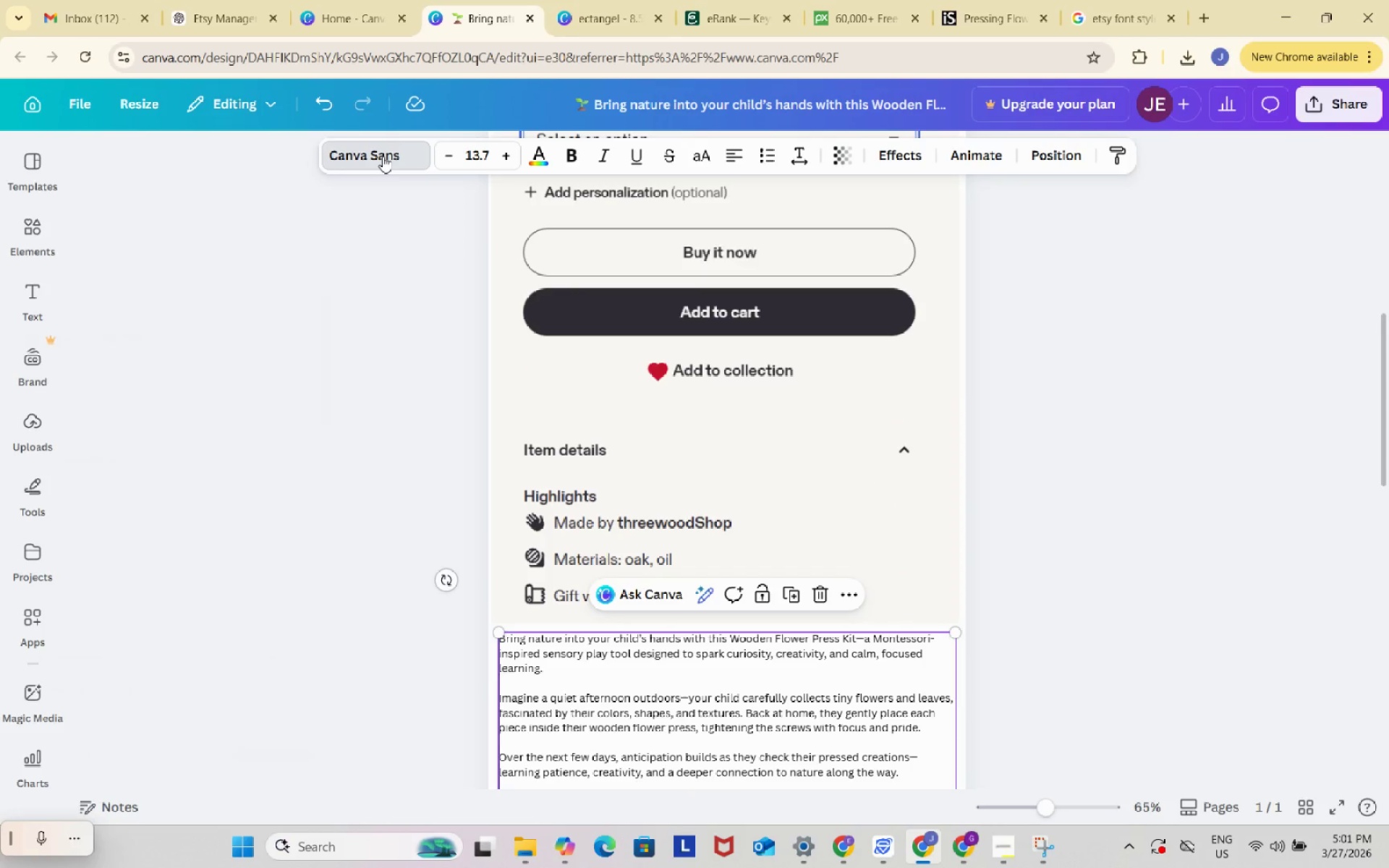 
mouse_move([371, 163])
 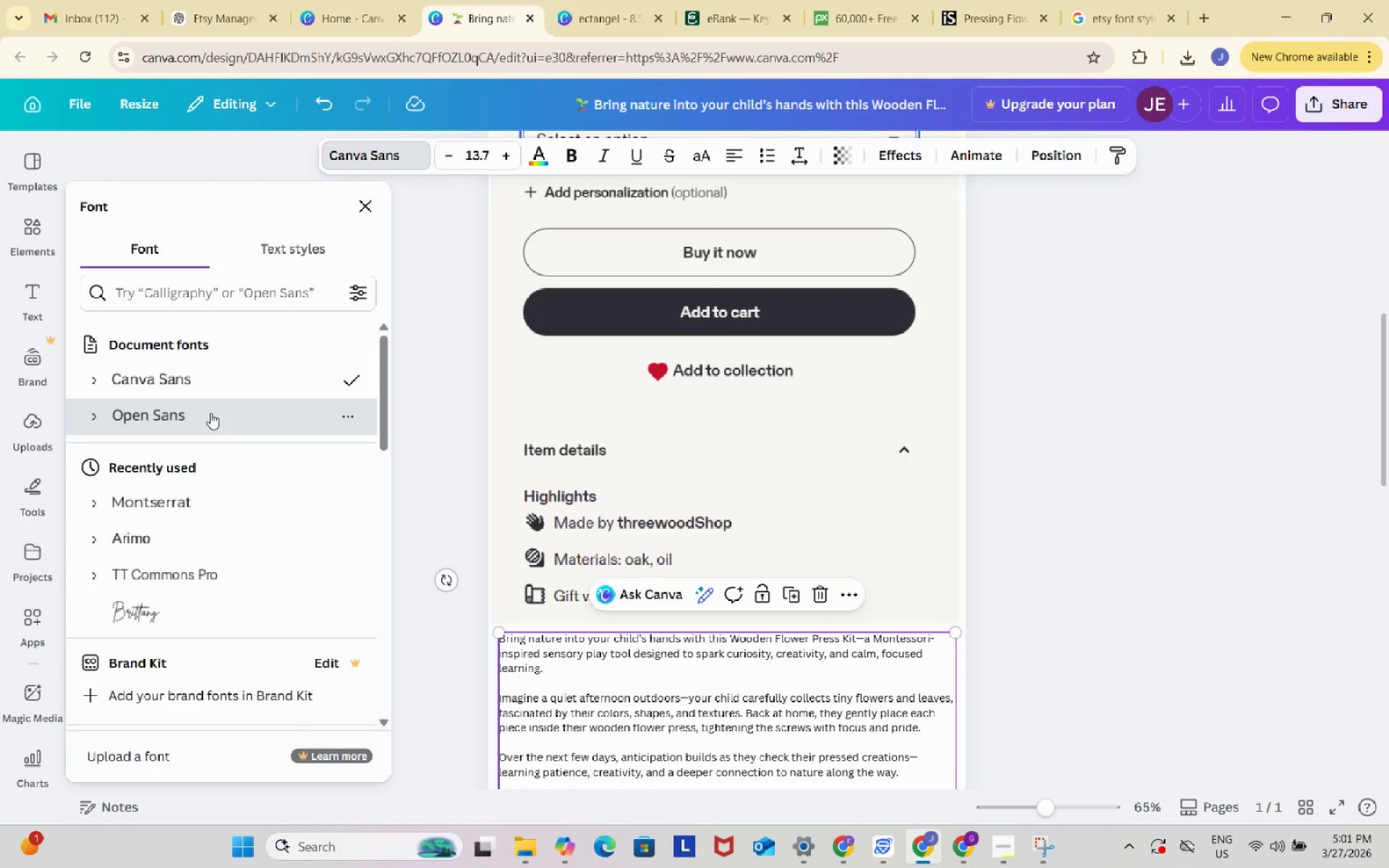 
left_click([211, 413])
 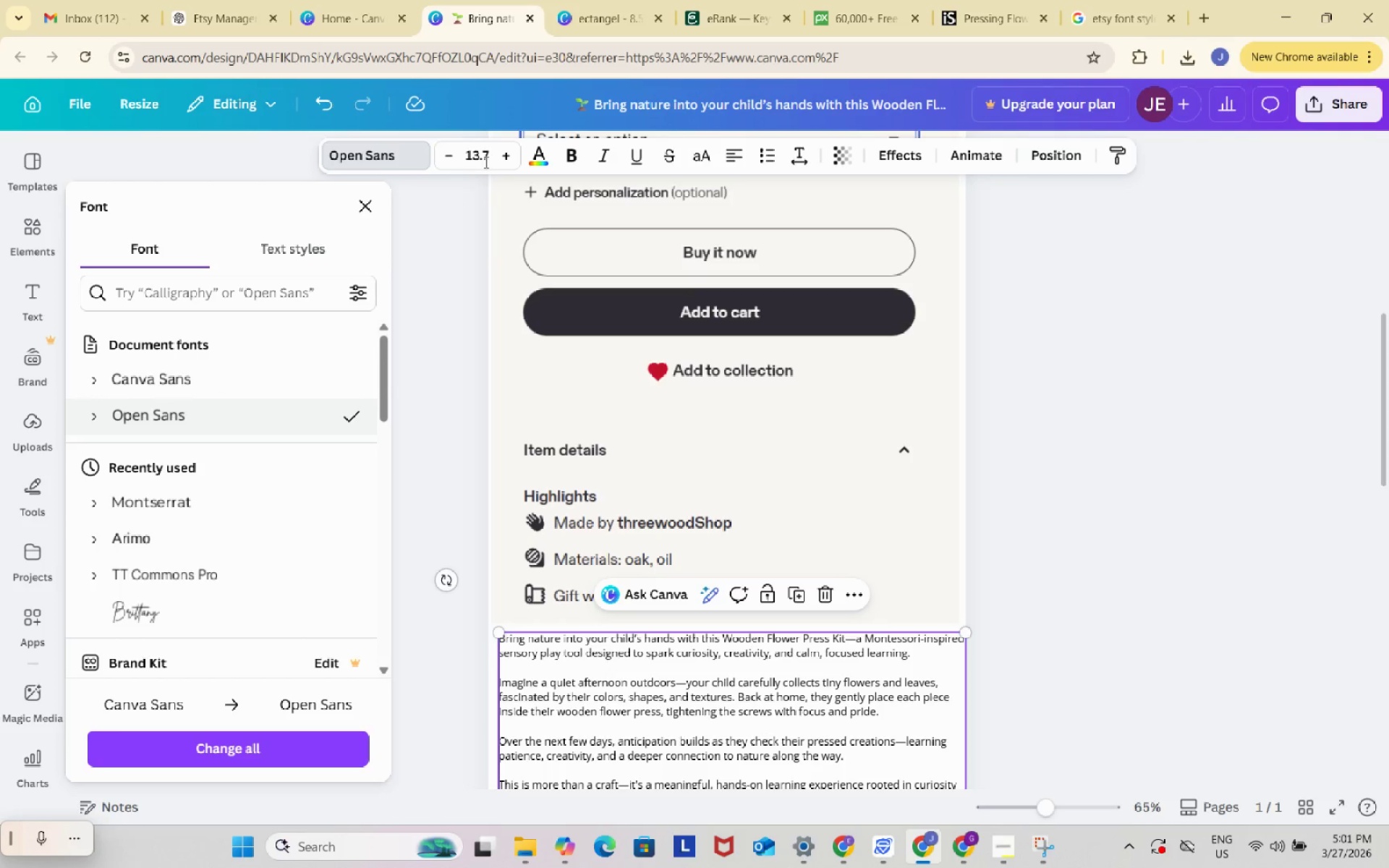 
left_click([506, 155])
 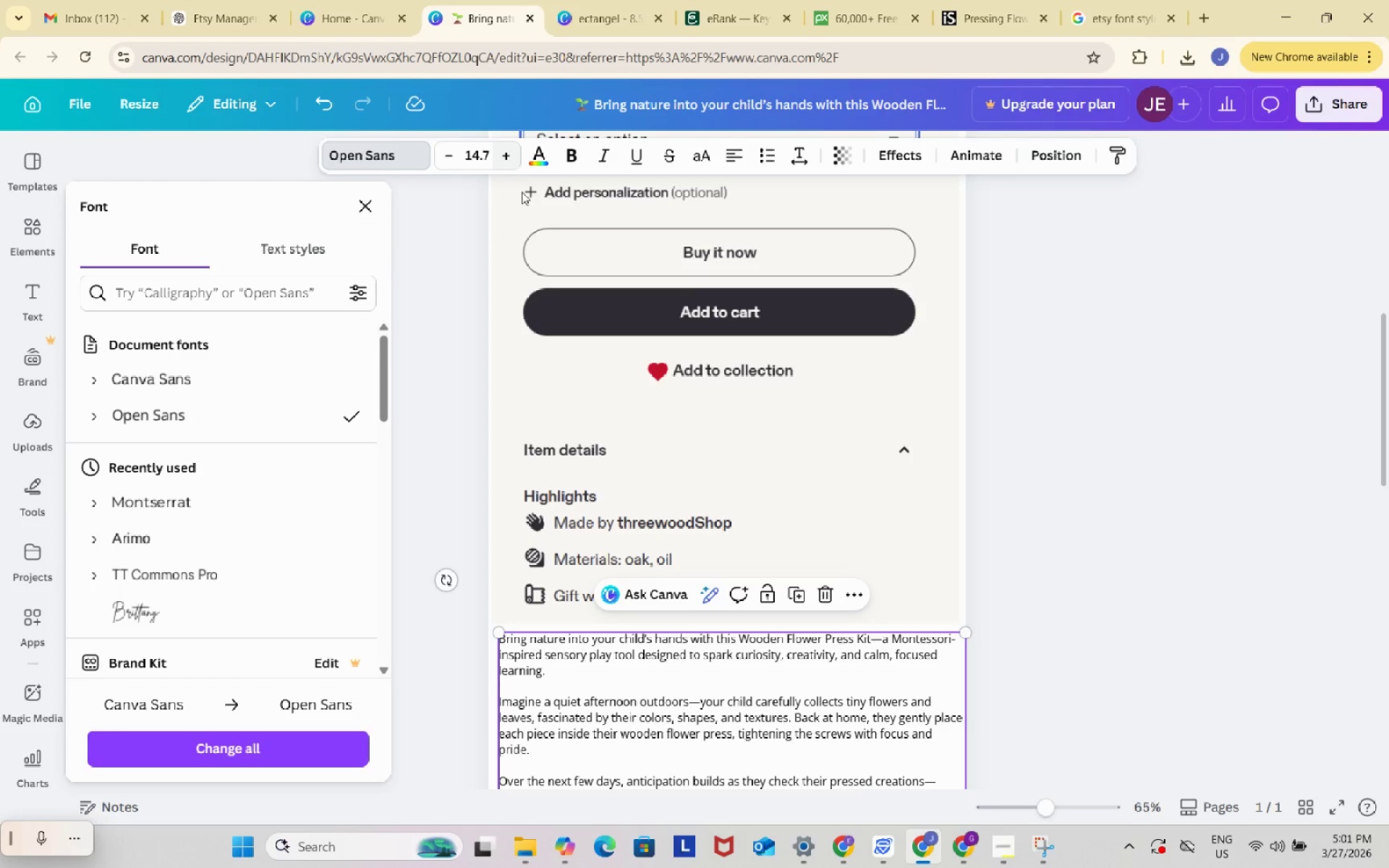 
scroll: coordinate [1044, 430], scroll_direction: down, amount: 5.0
 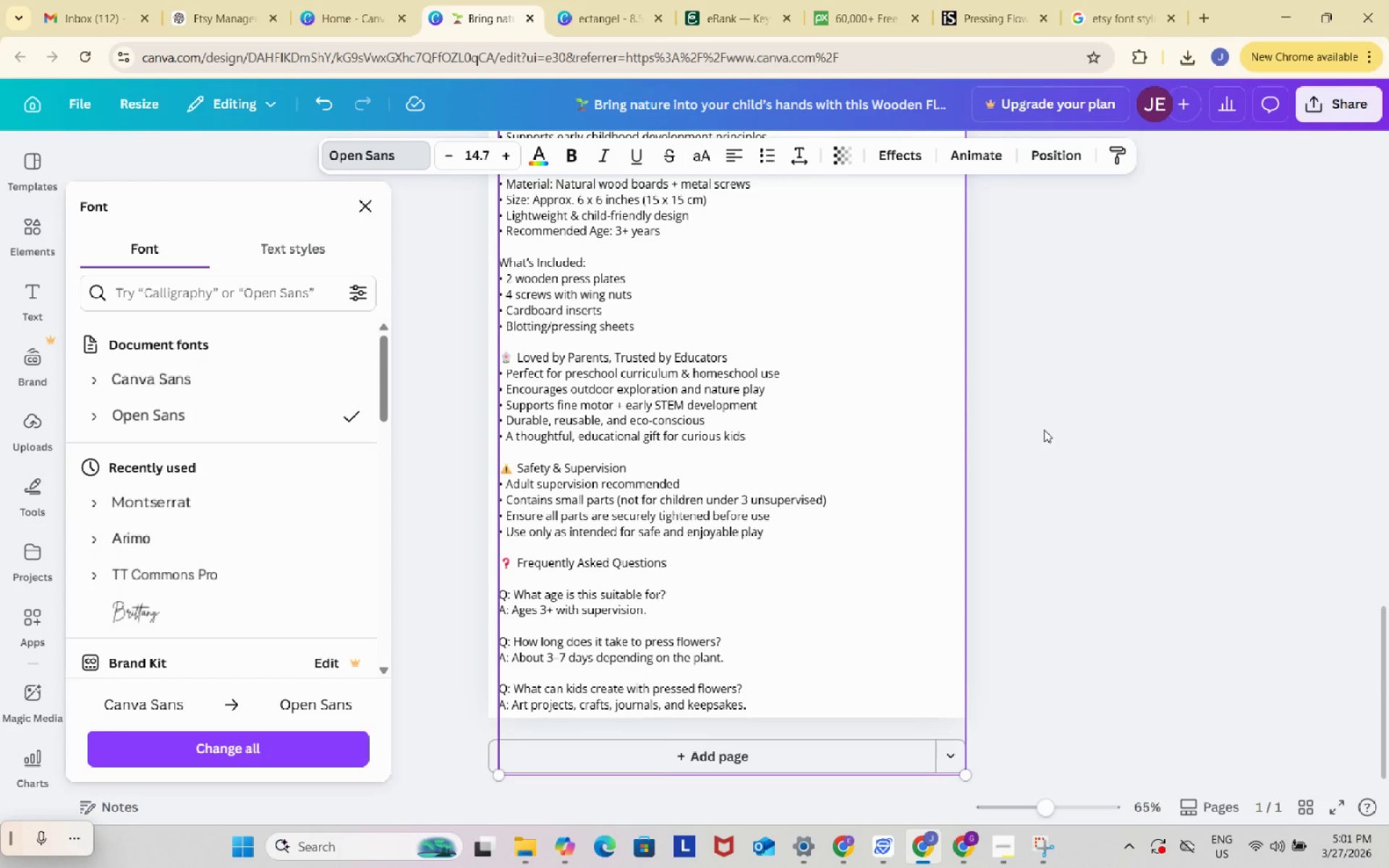 
scroll: coordinate [1044, 430], scroll_direction: up, amount: 3.0
 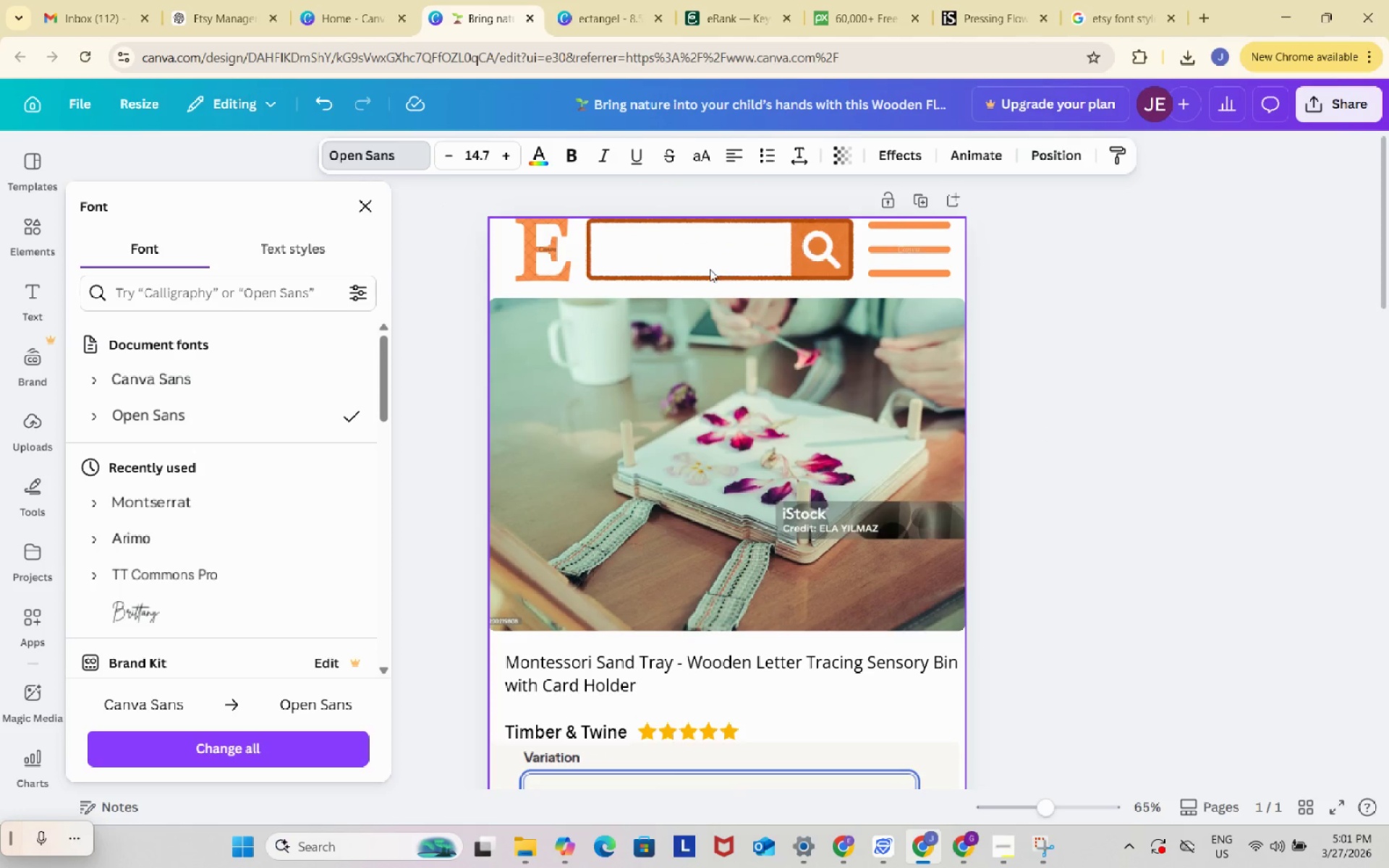 
wait(6.03)
 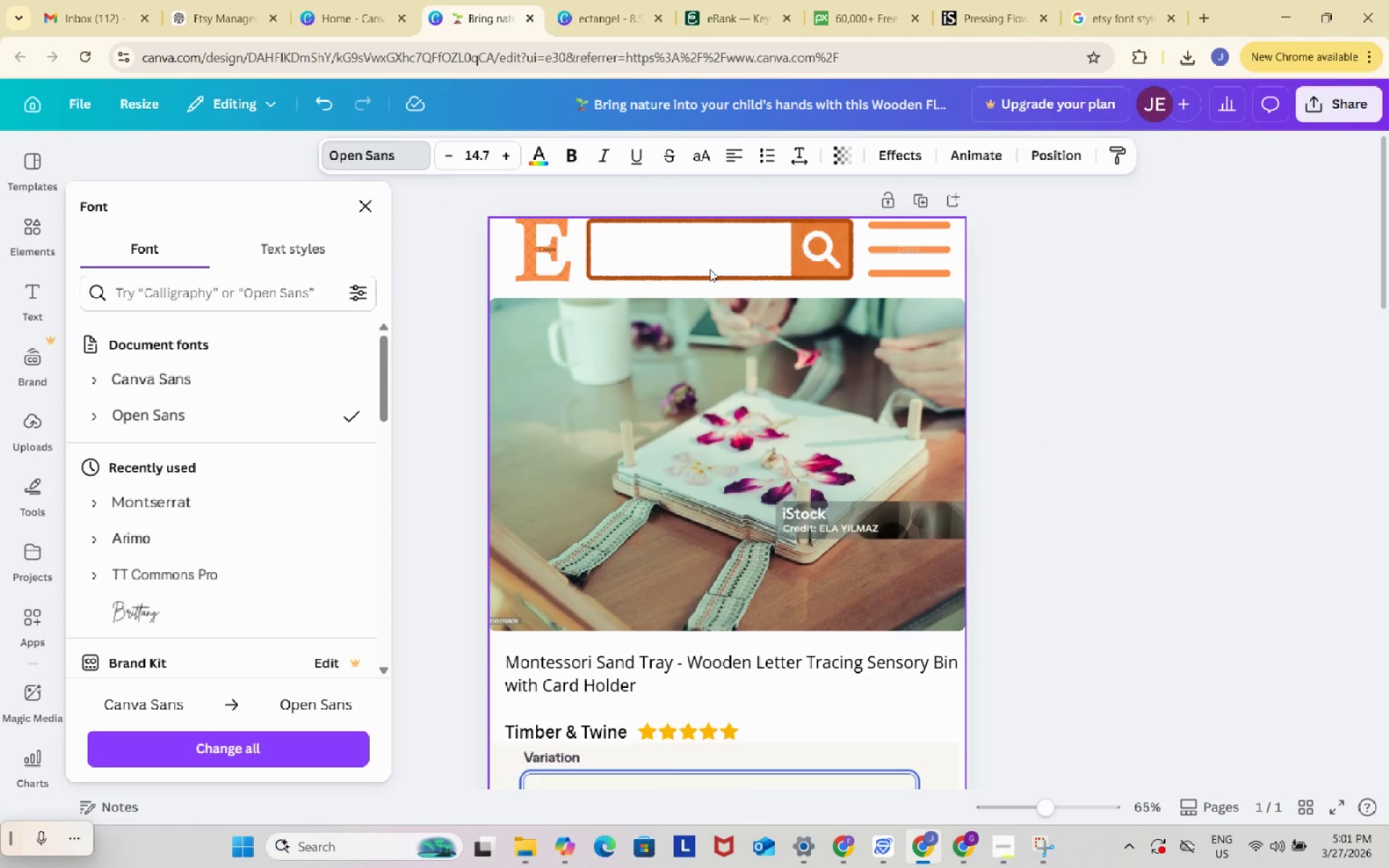 
scroll: coordinate [710, 269], scroll_direction: down, amount: 3.0
 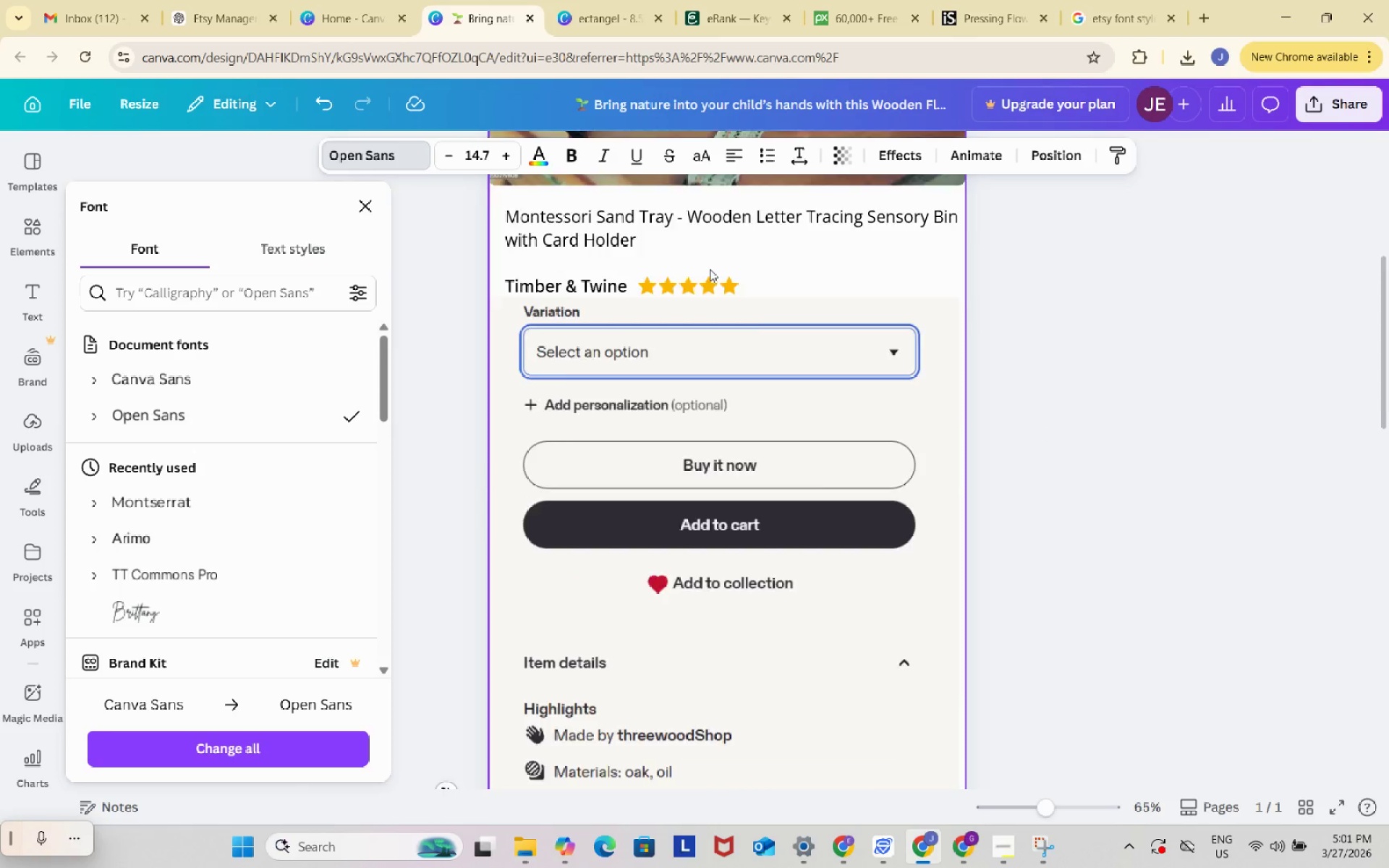 
scroll: coordinate [710, 269], scroll_direction: up, amount: 1.0
 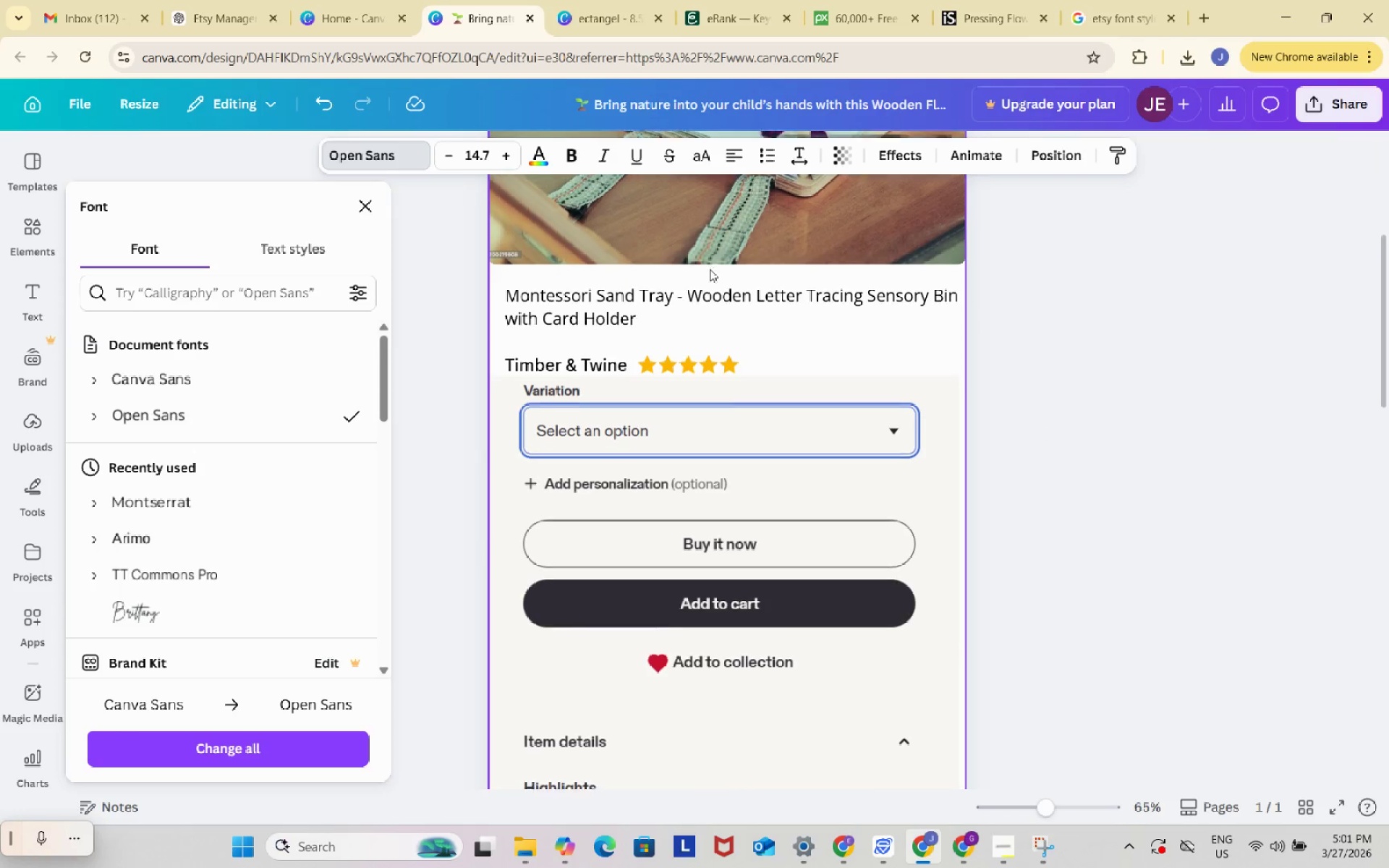 
scroll: coordinate [710, 269], scroll_direction: down, amount: 3.0
 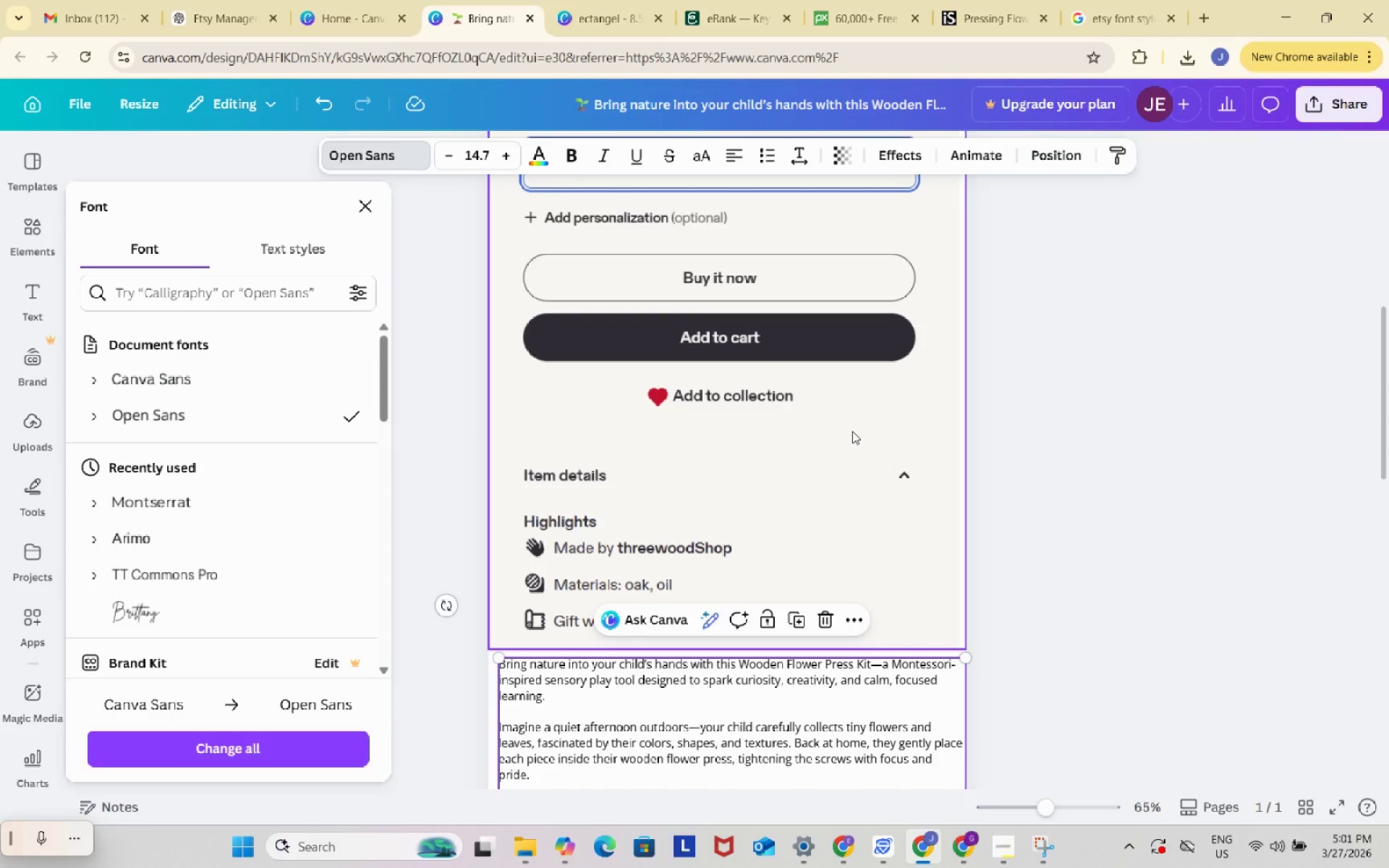 
left_click([852, 432])
 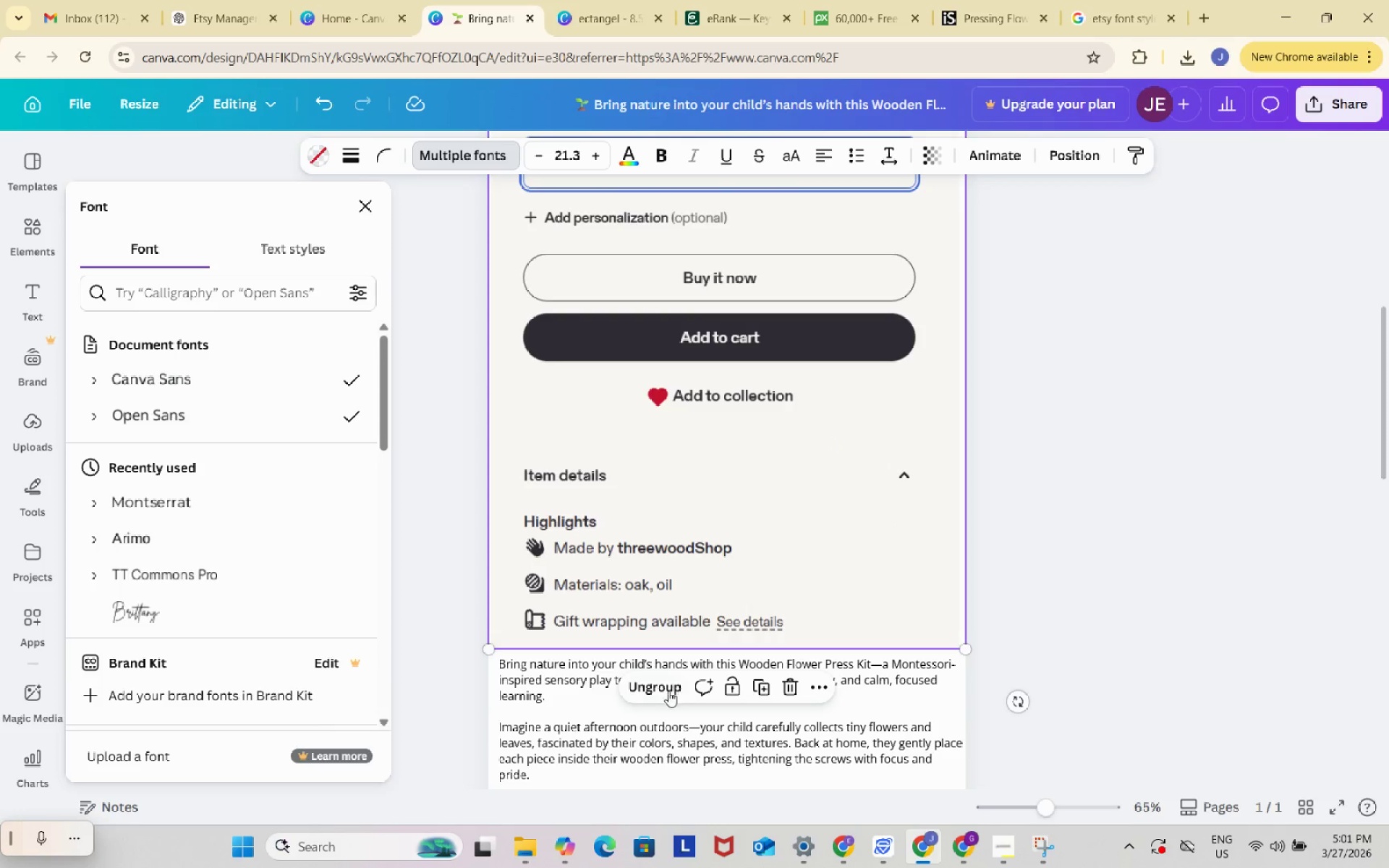 
left_click([655, 689])
 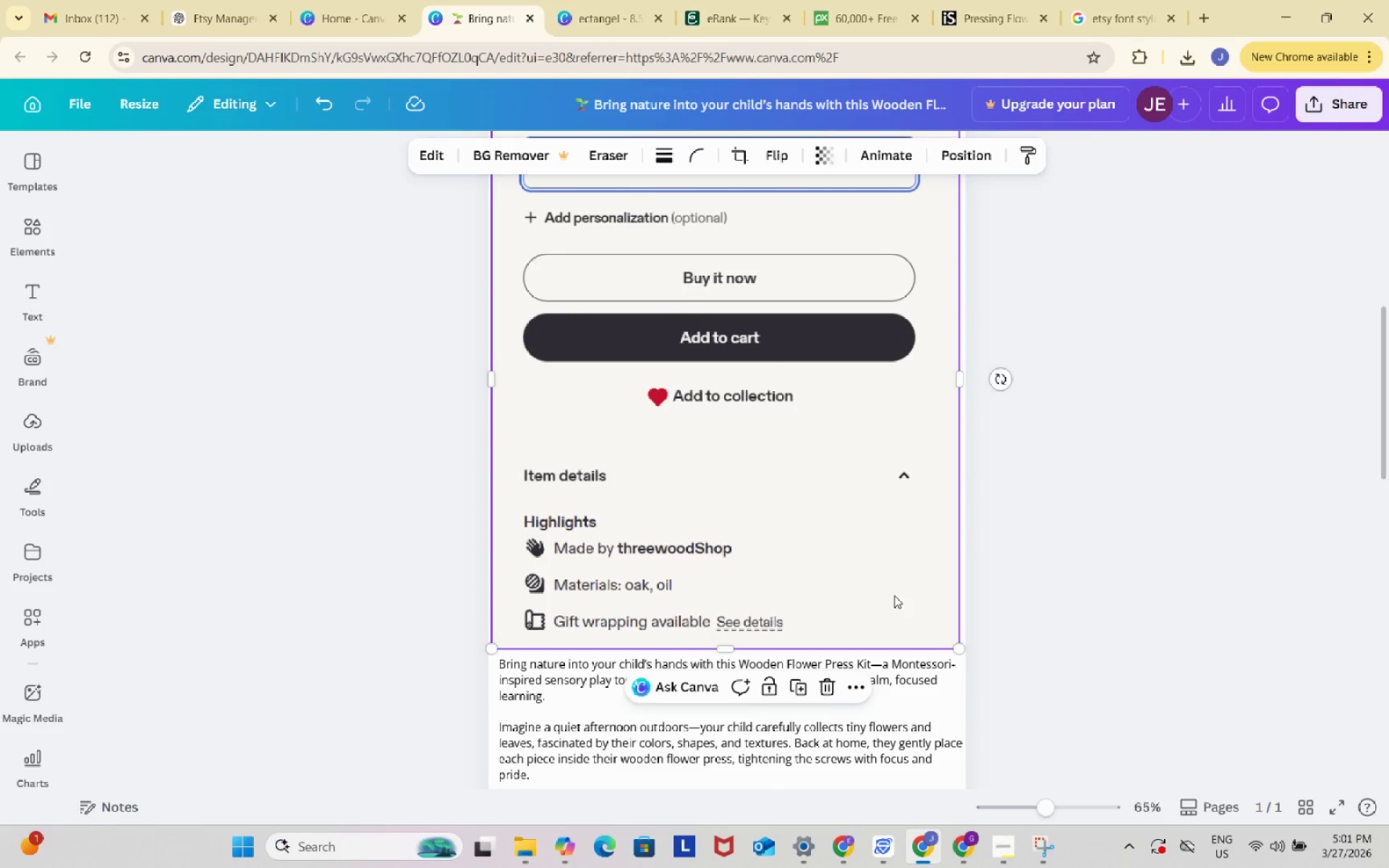 
double_click([1158, 571])
 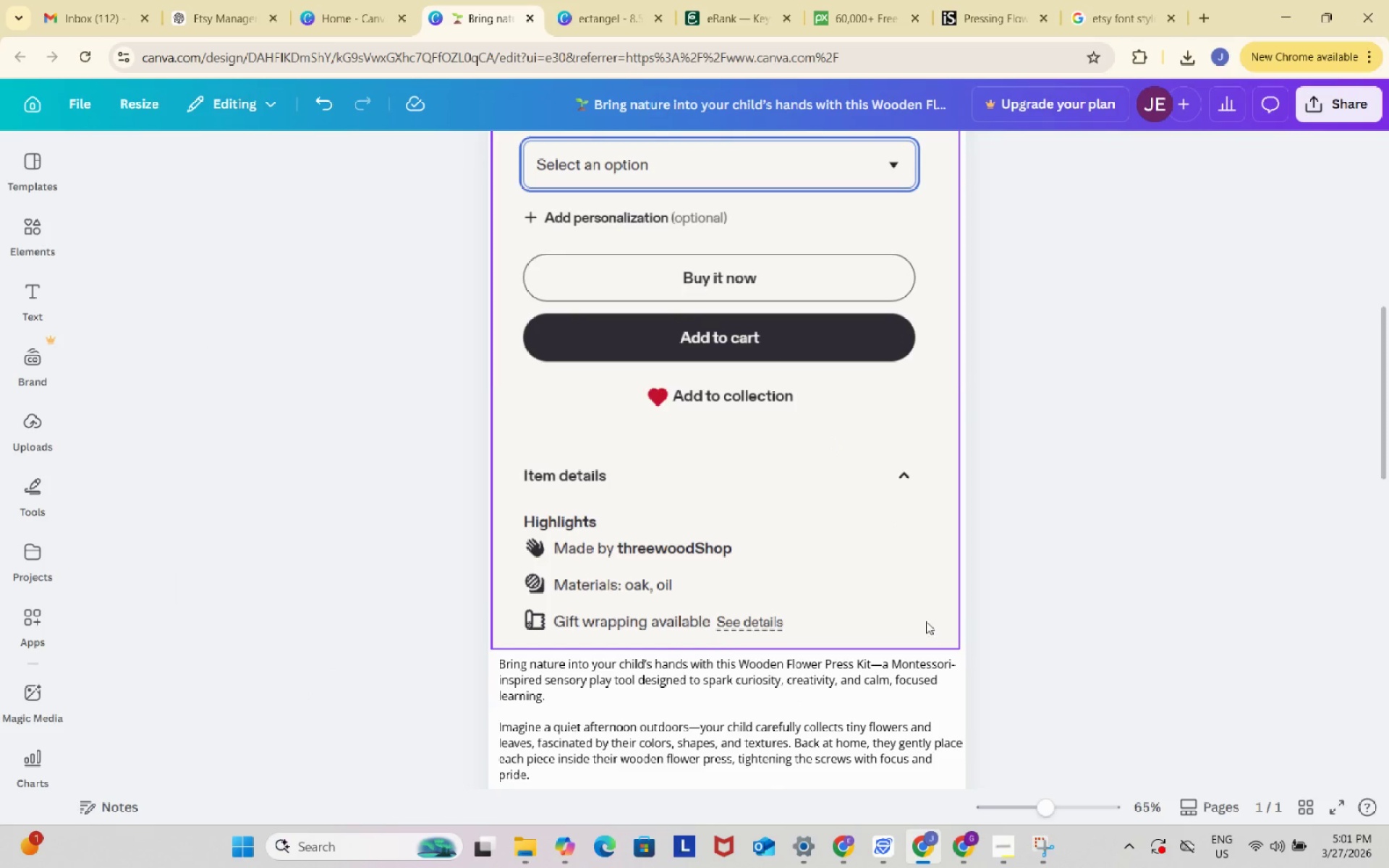 
left_click([925, 621])
 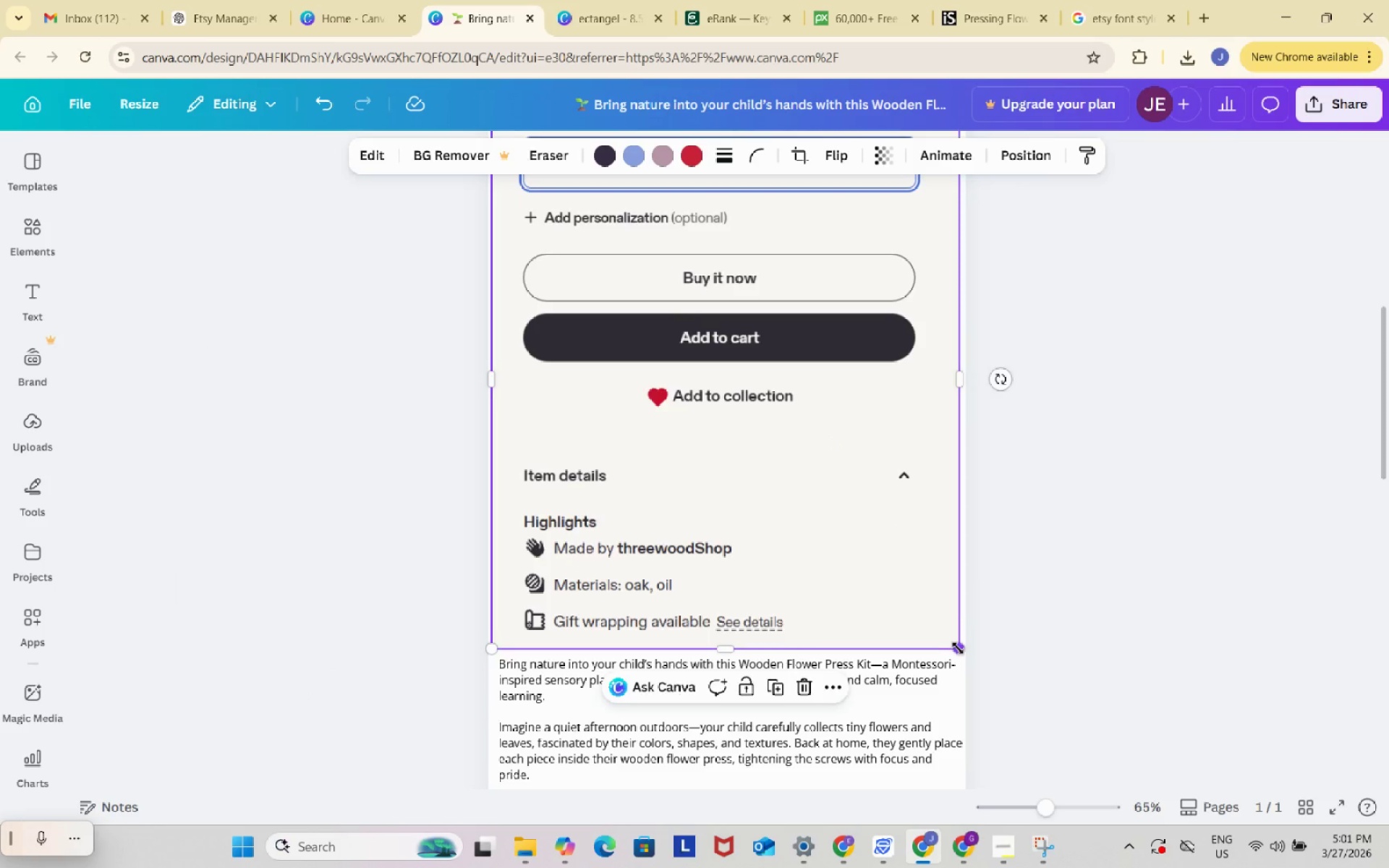 
left_click_drag(start_coordinate=[958, 648], to_coordinate=[944, 631])
 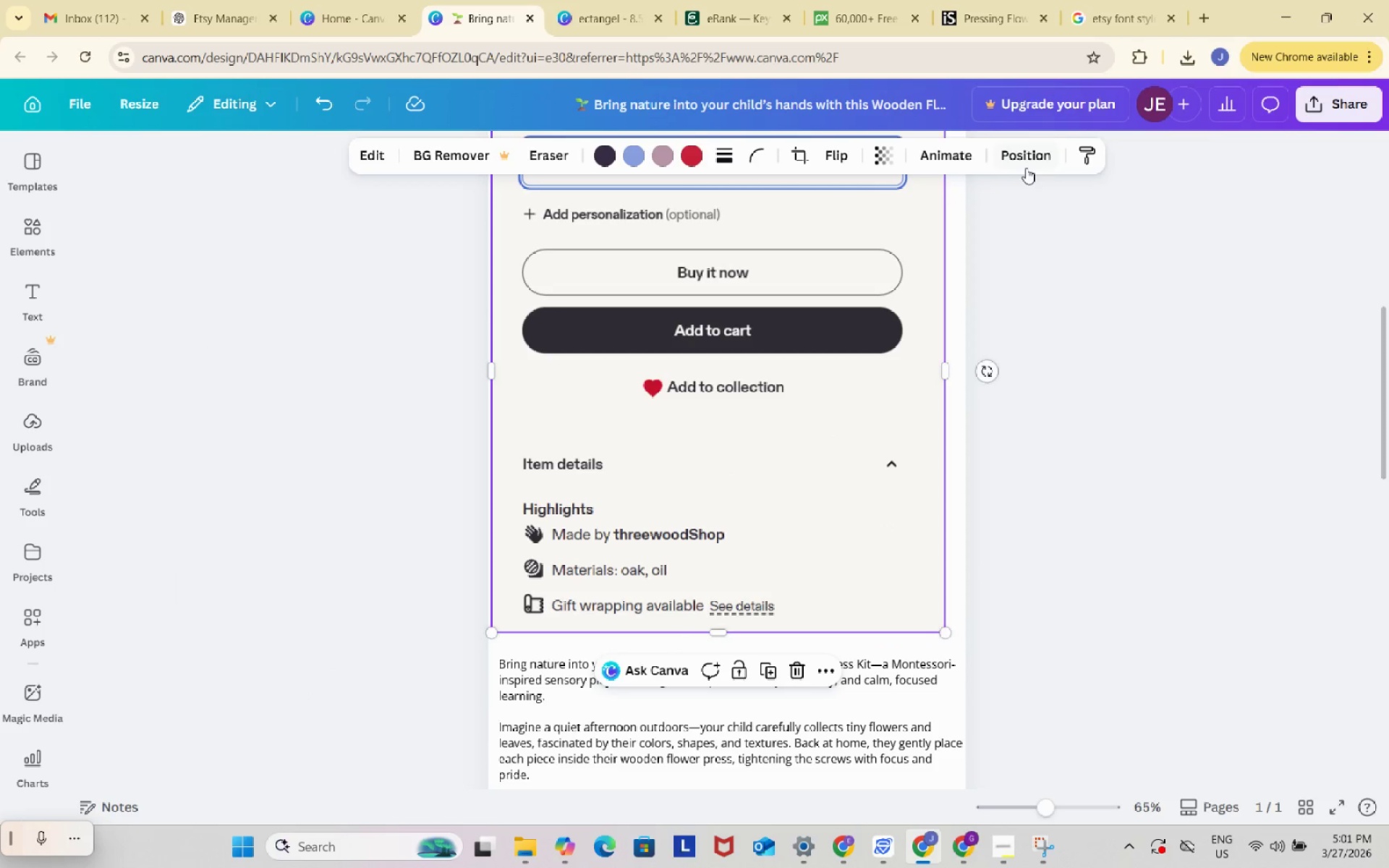 
left_click([1026, 168])
 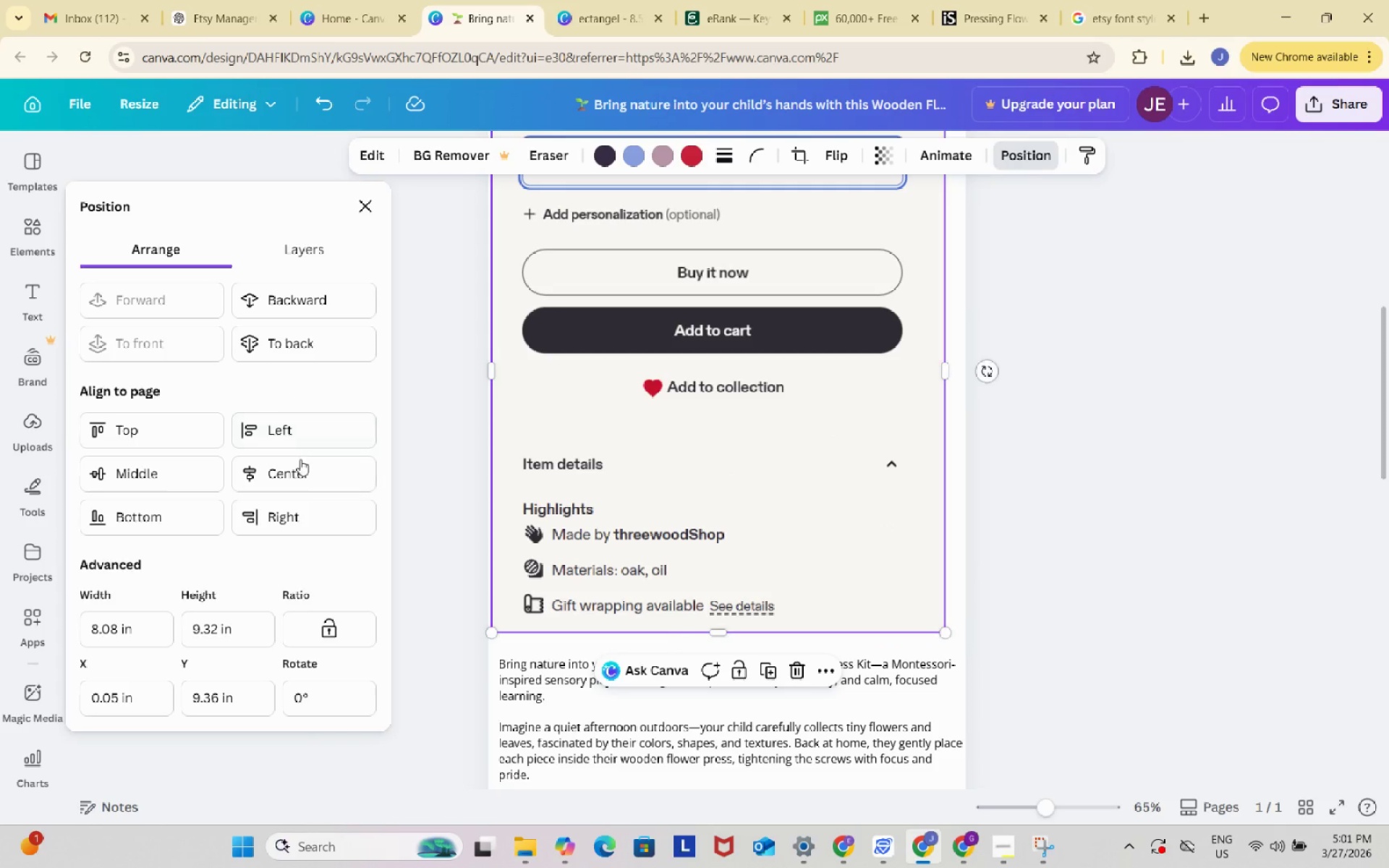 
left_click([313, 477])
 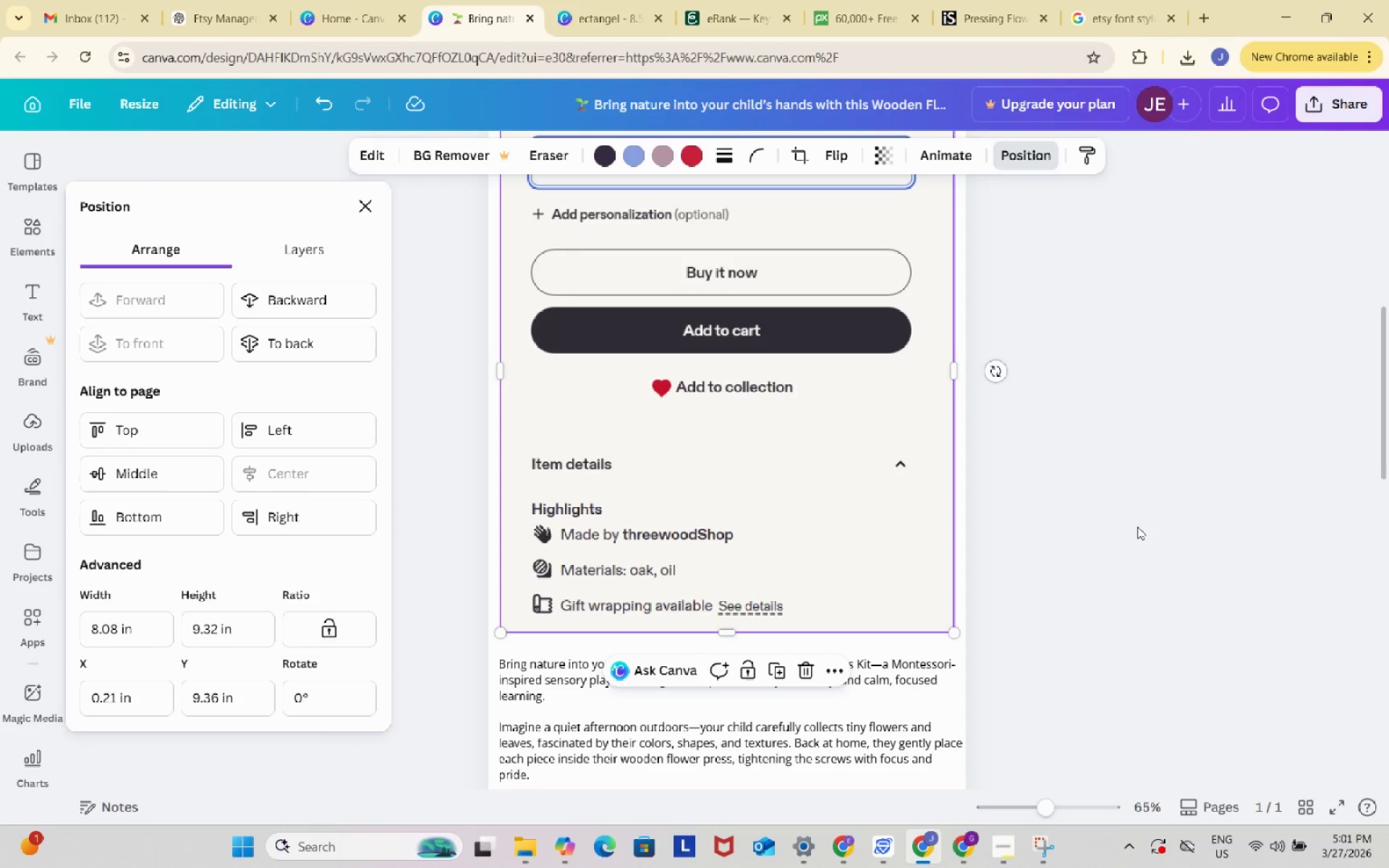 
left_click([898, 601])
 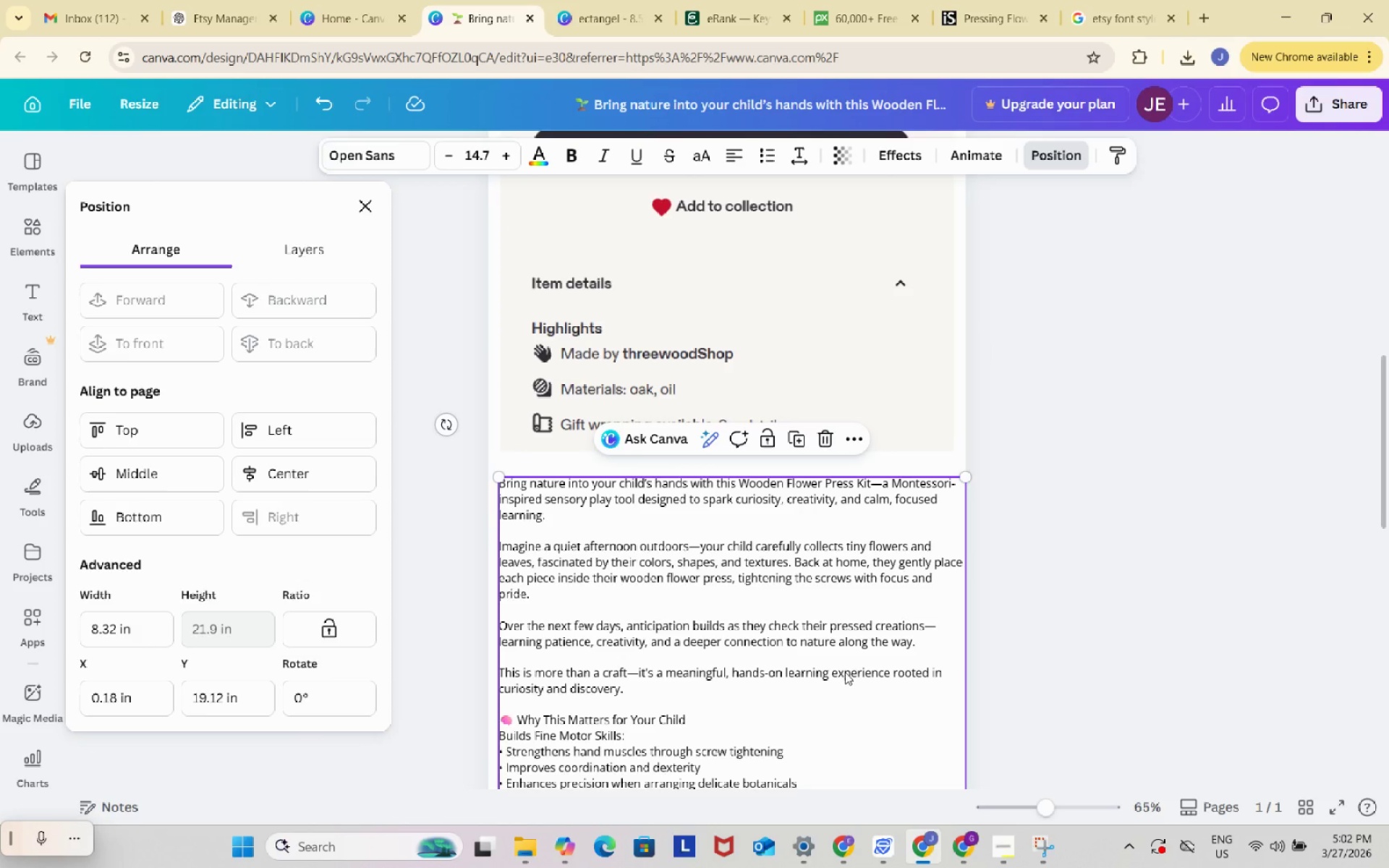 
scroll: coordinate [1138, 526], scroll_direction: down, amount: 2.0
 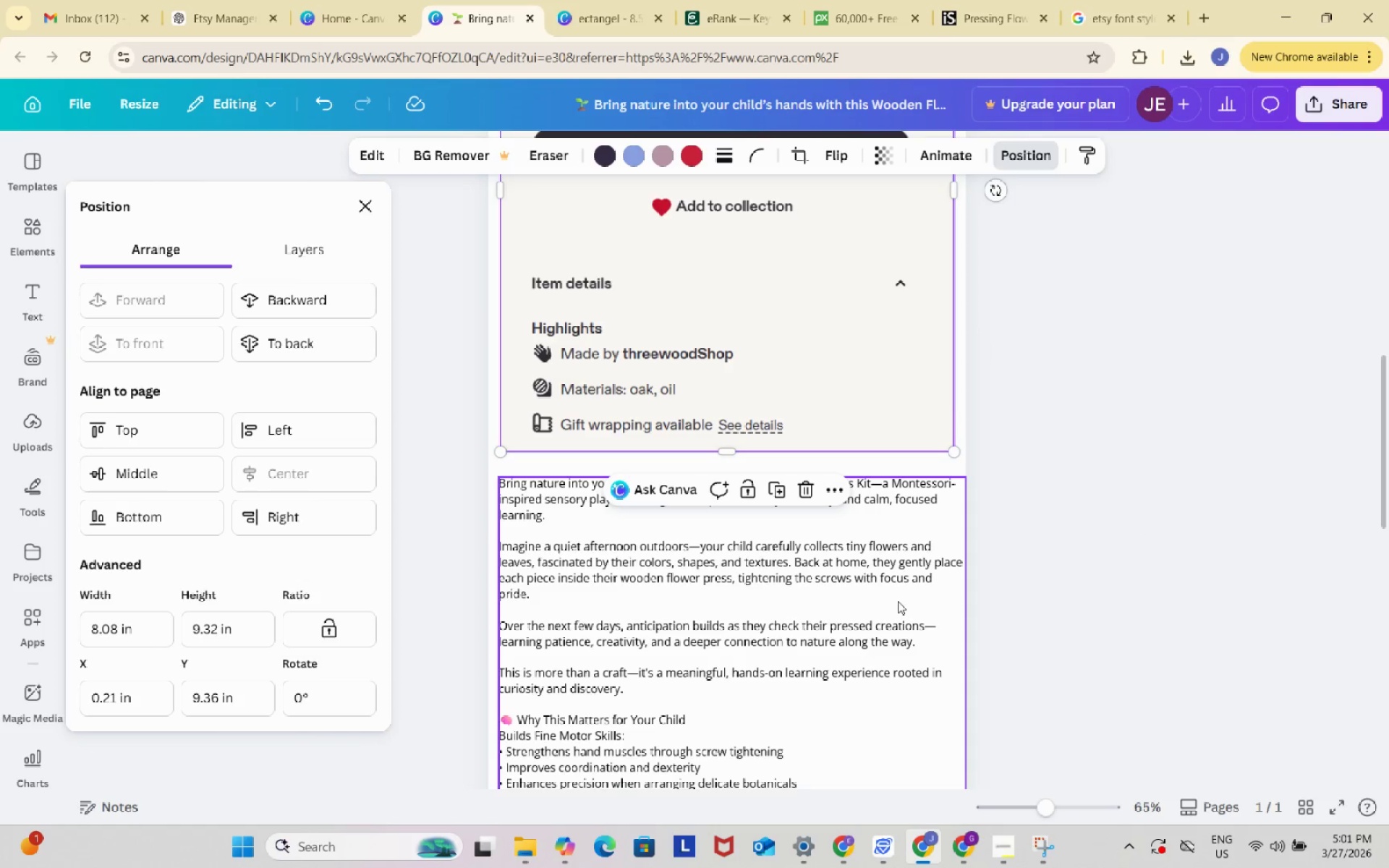 
left_click_drag(start_coordinate=[847, 675], to_coordinate=[846, 659])
 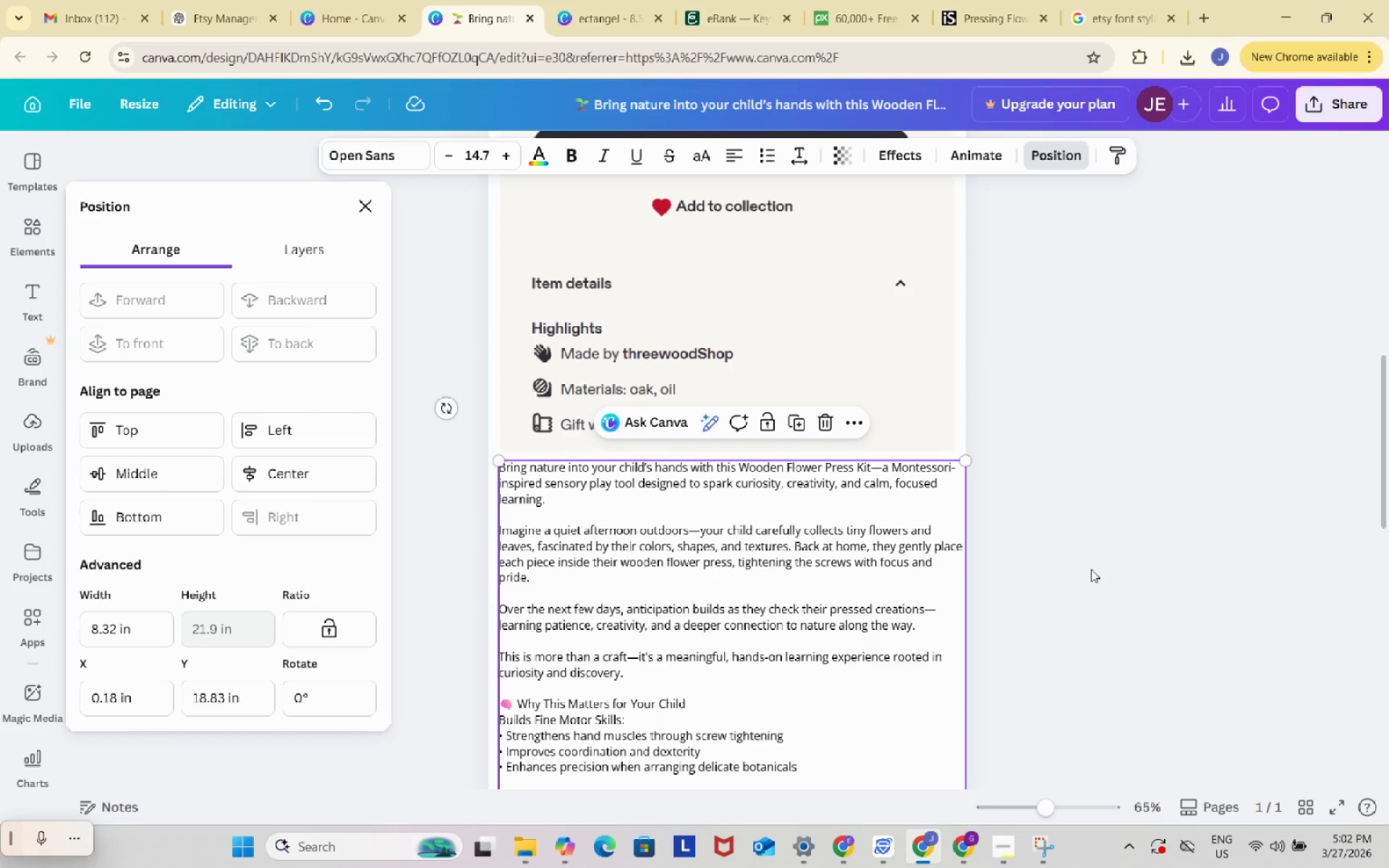 
left_click([1091, 569])
 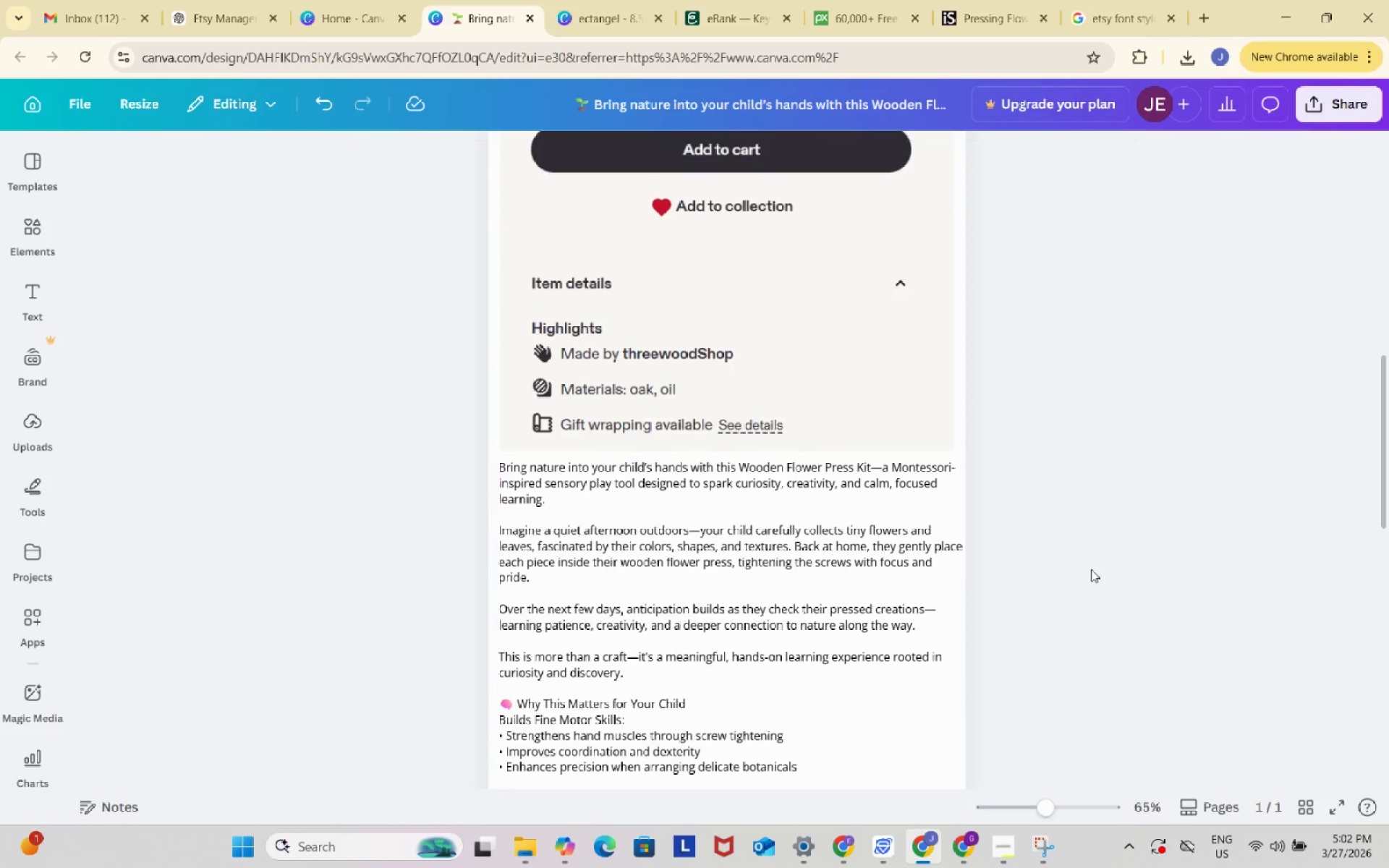 
double_click([1091, 569])
 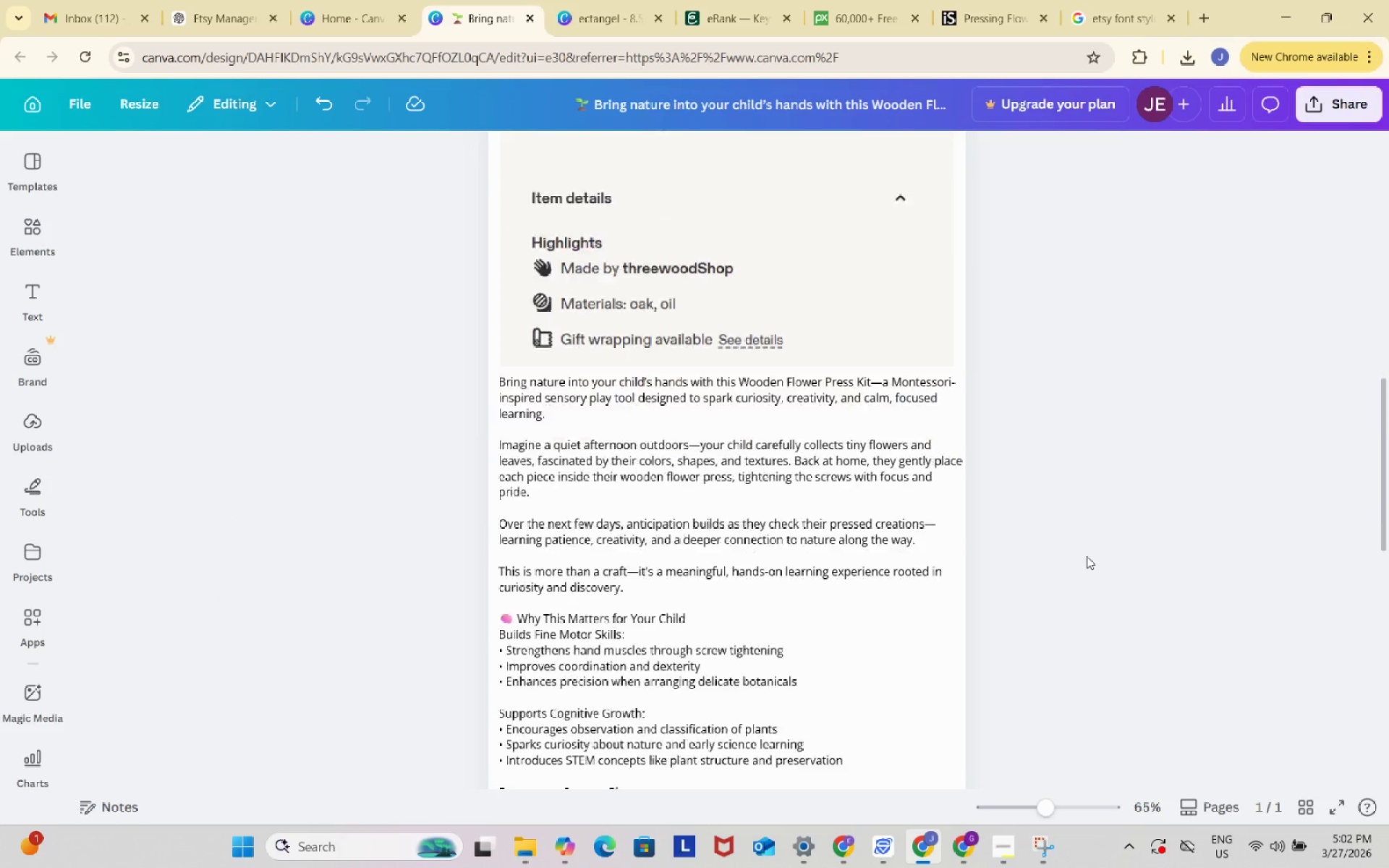 
scroll: coordinate [1082, 549], scroll_direction: up, amount: 3.0
 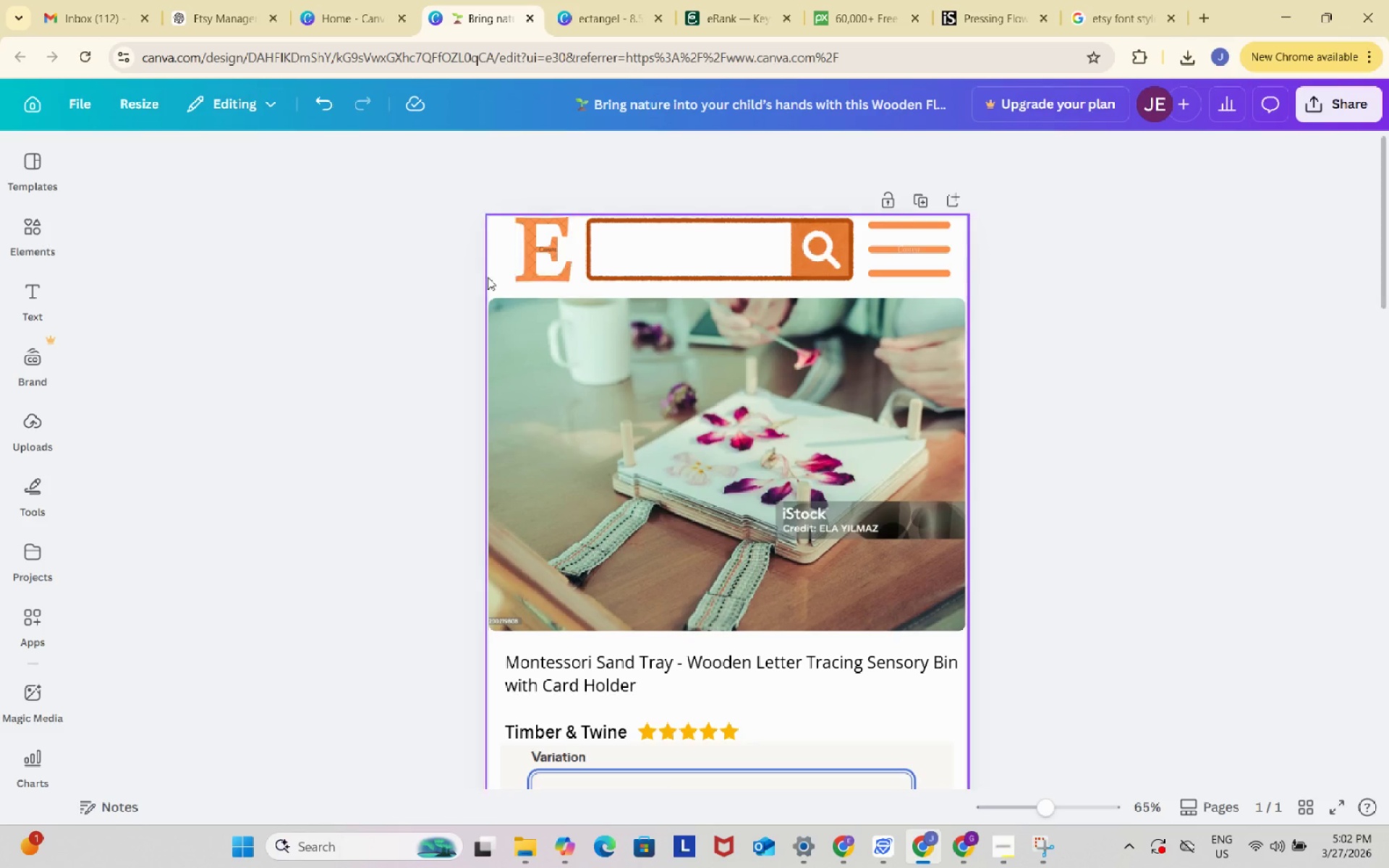 
left_click([402, 247])
 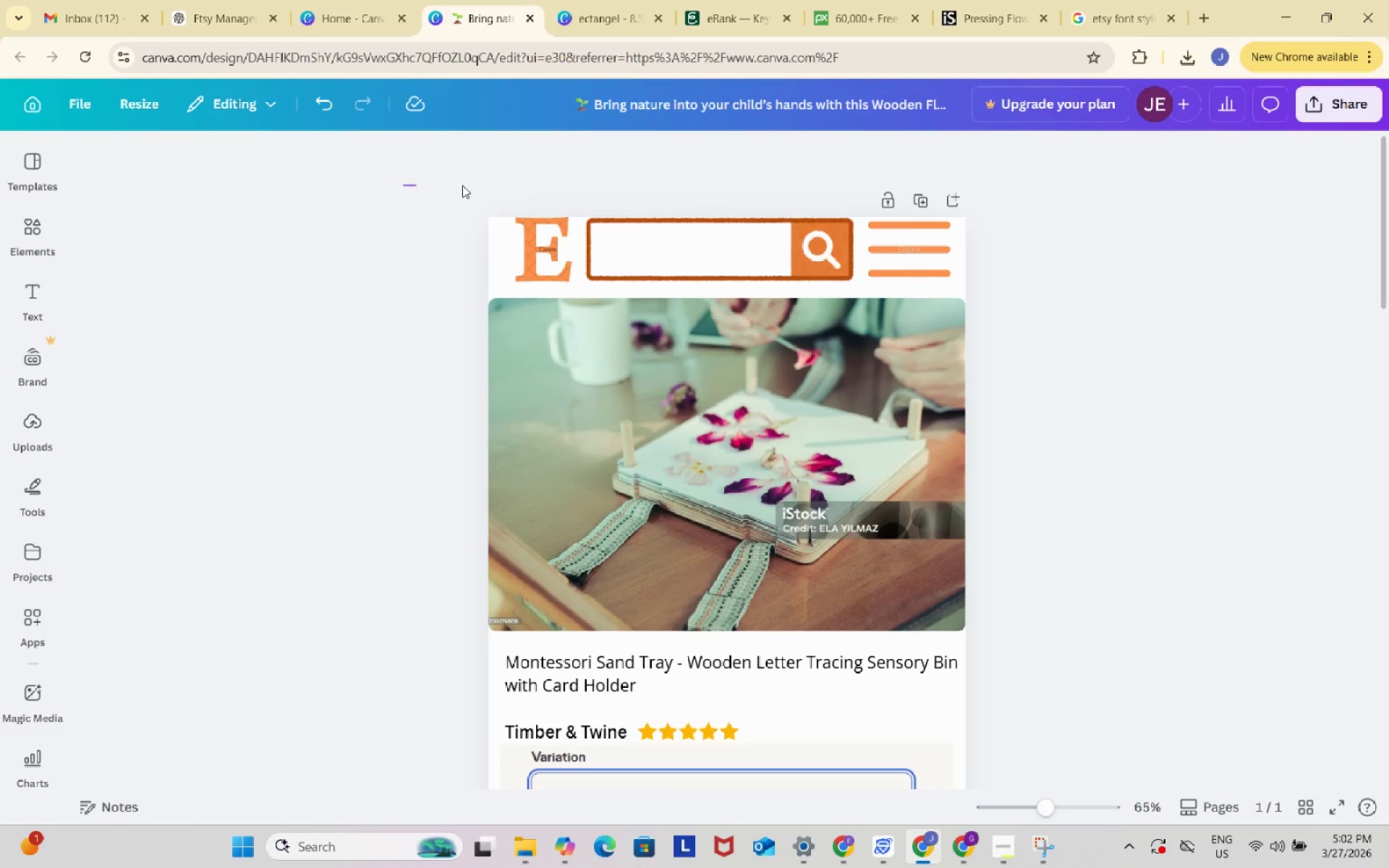 
left_click_drag(start_coordinate=[404, 185], to_coordinate=[1016, 279])
 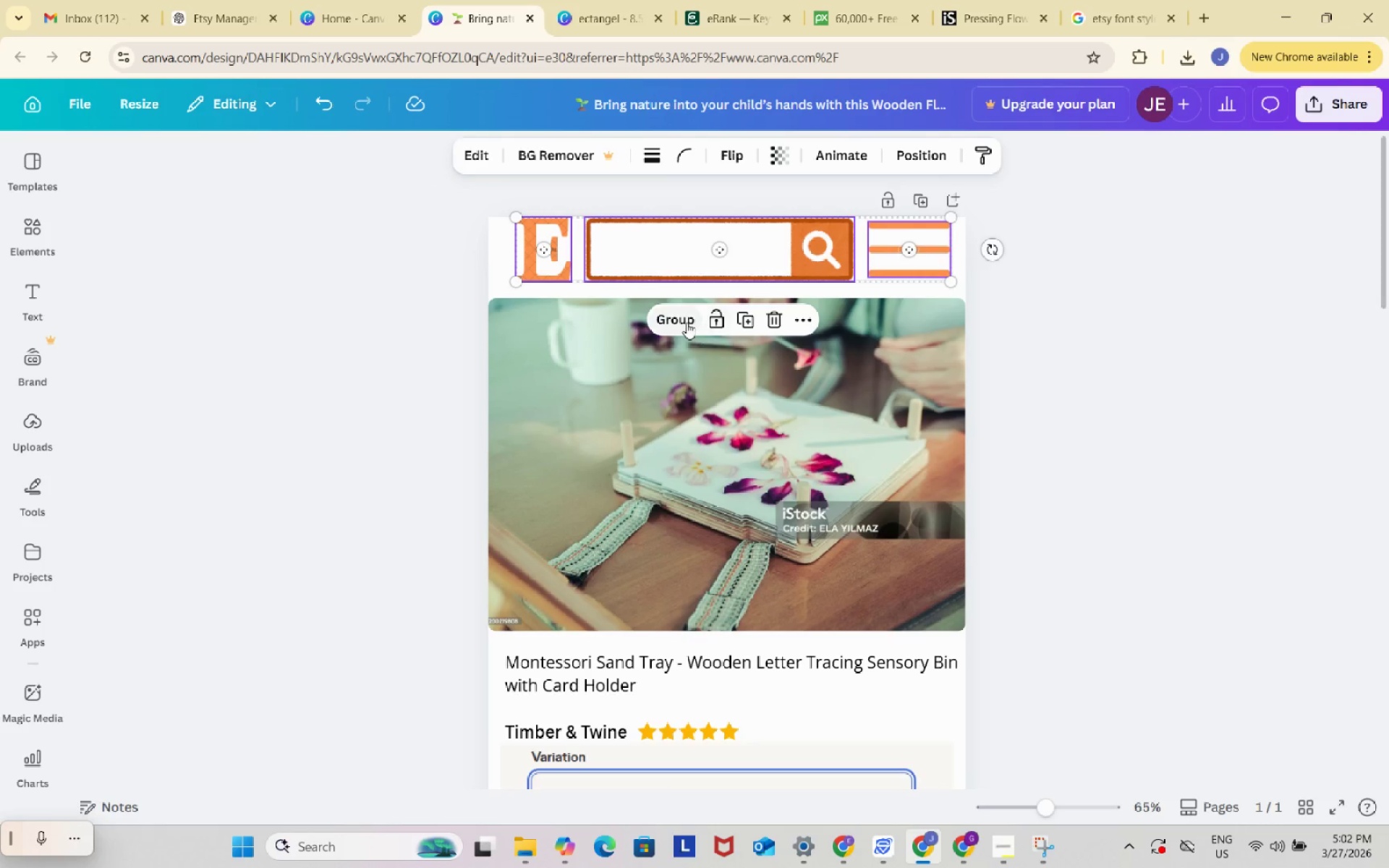 
left_click([683, 323])
 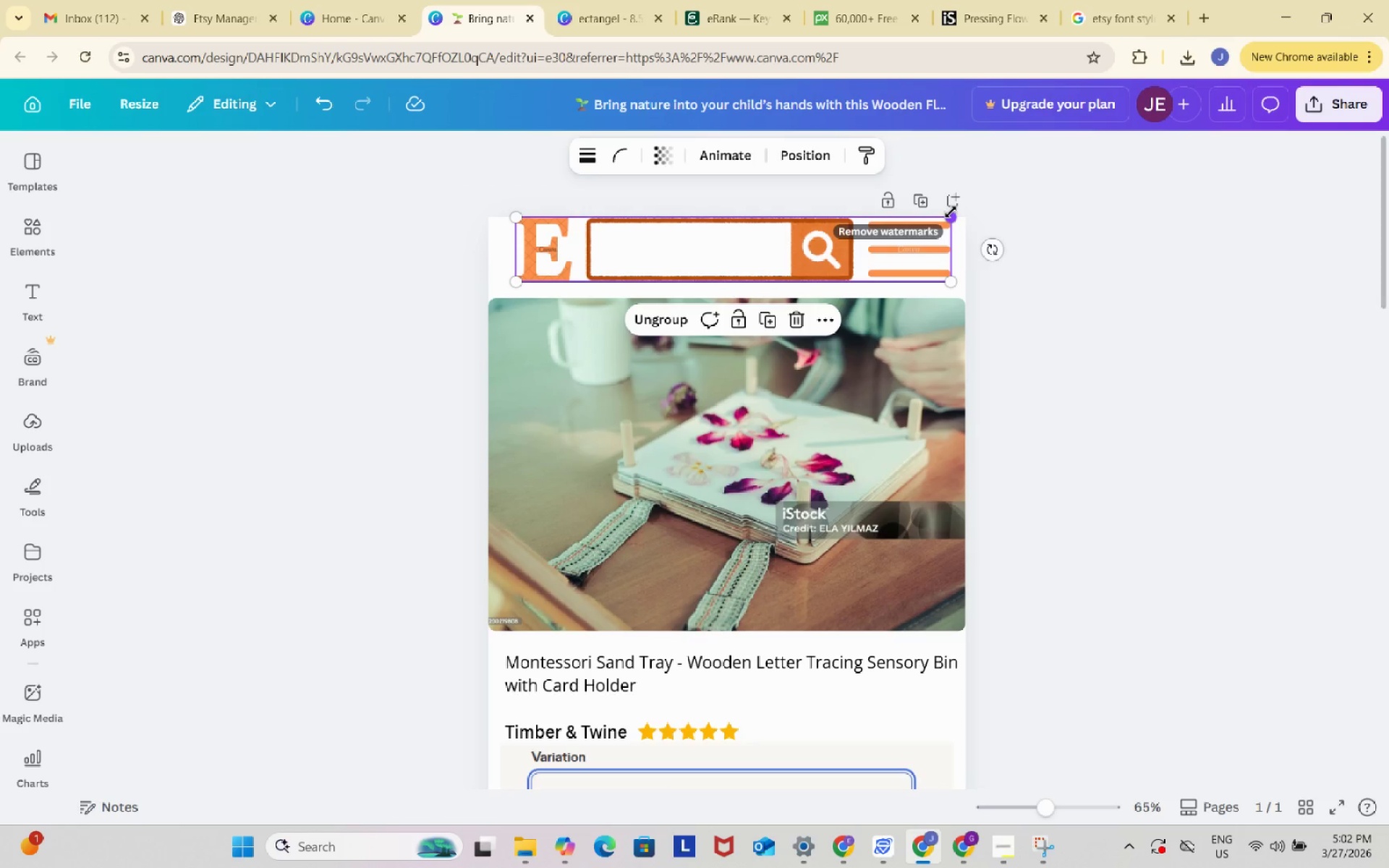 
left_click_drag(start_coordinate=[951, 212], to_coordinate=[914, 234])
 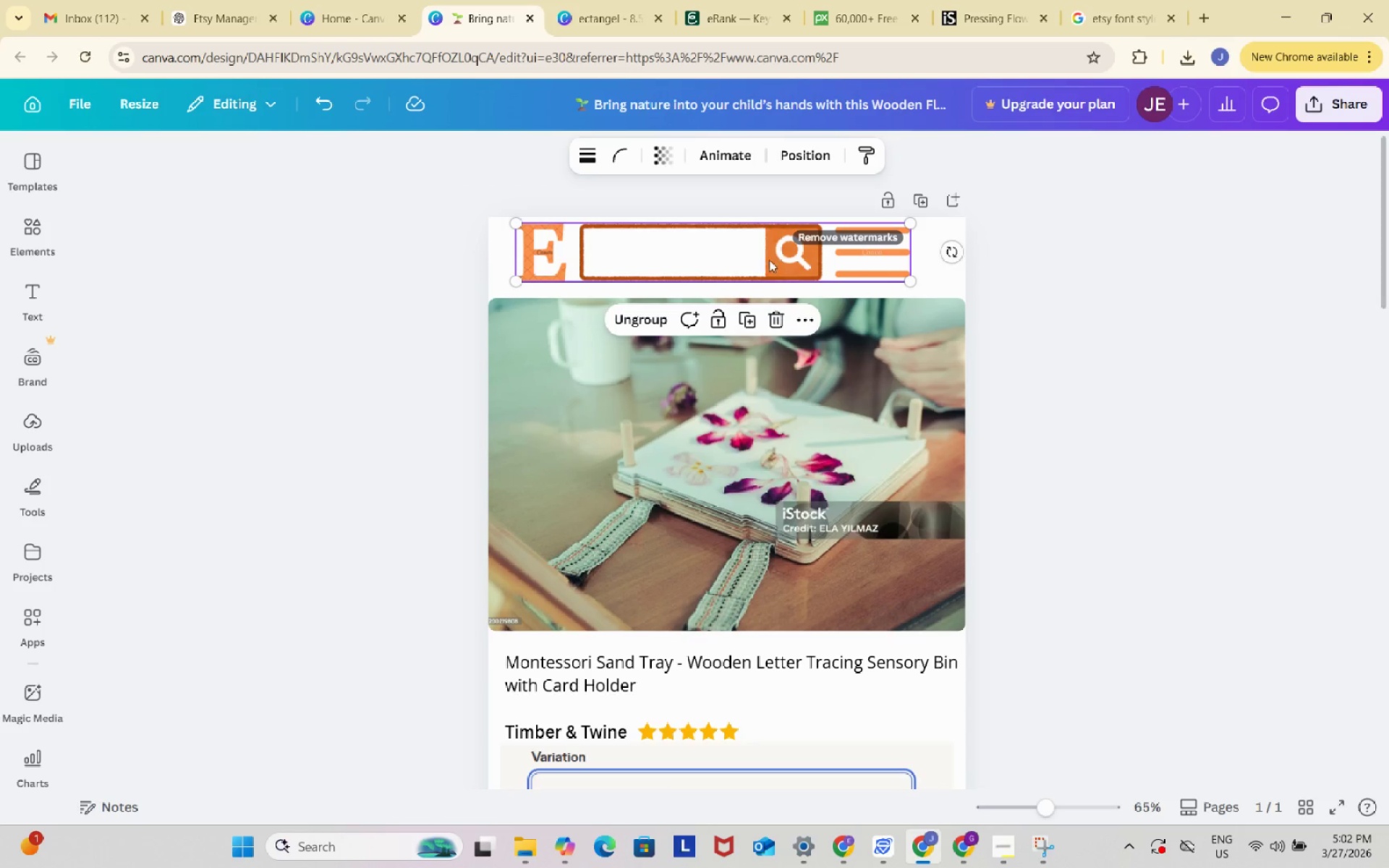 
left_click_drag(start_coordinate=[768, 260], to_coordinate=[782, 265])
 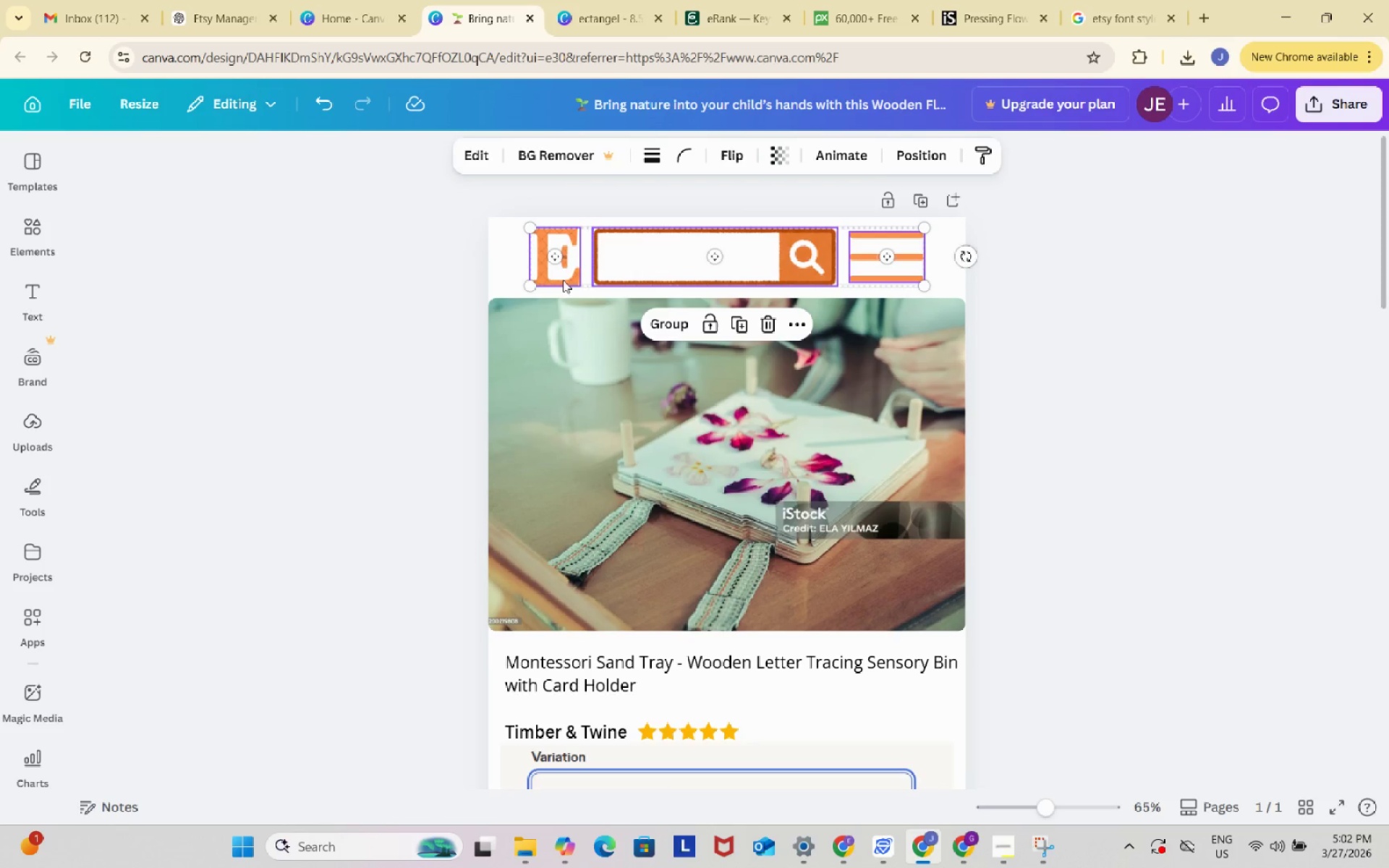 
left_click([571, 261])
 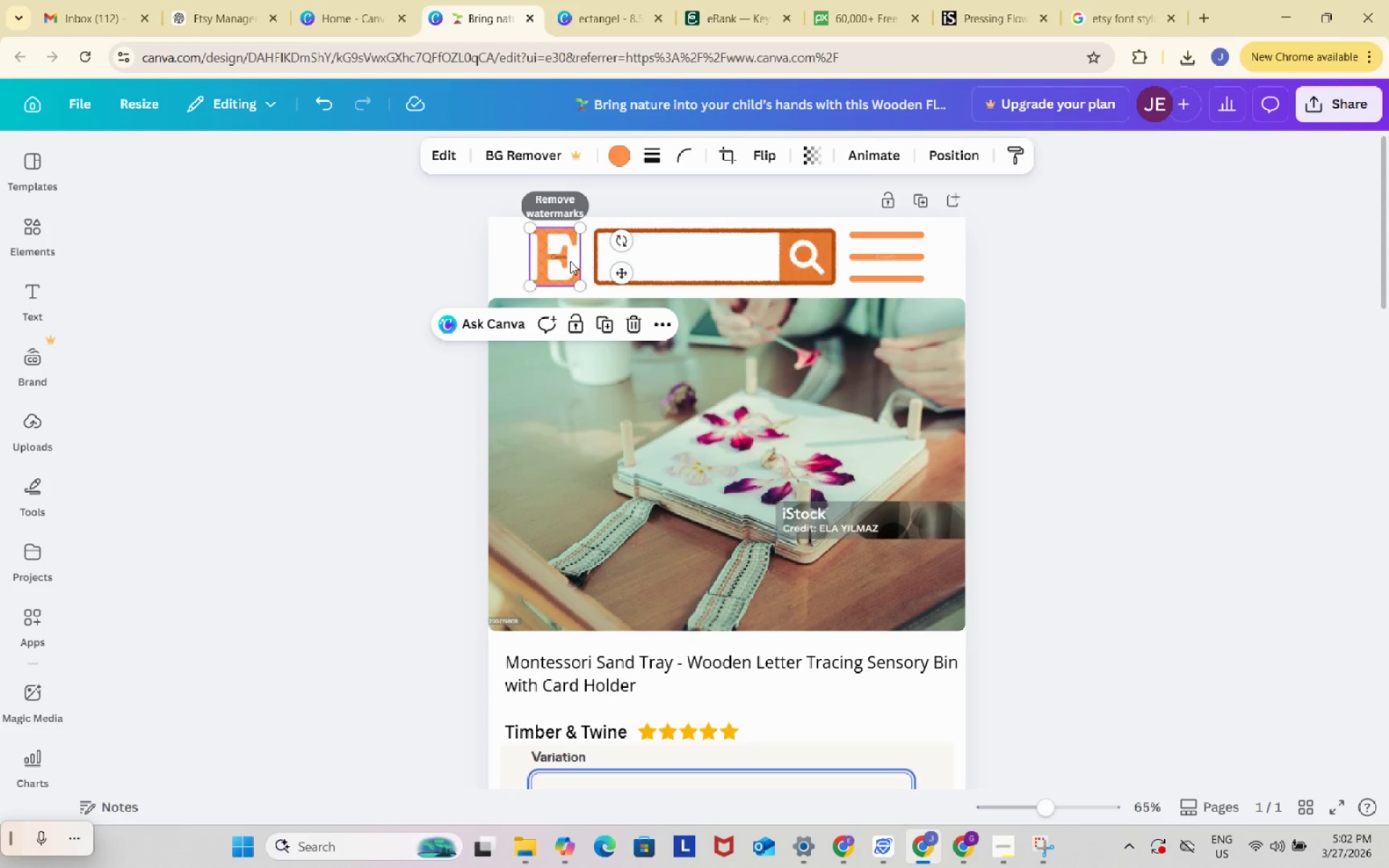 
left_click_drag(start_coordinate=[570, 261], to_coordinate=[553, 261])
 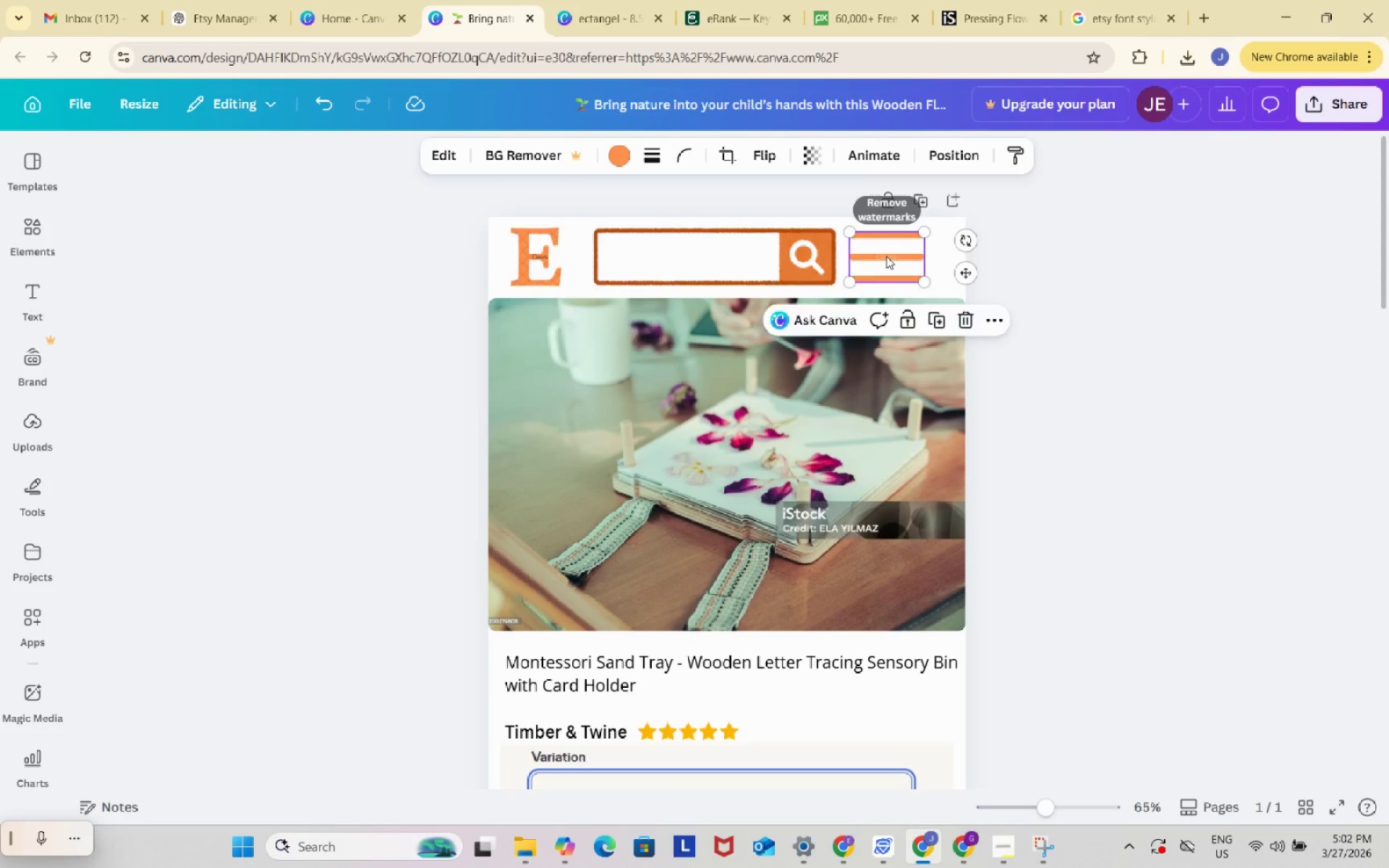 
left_click([886, 256])
 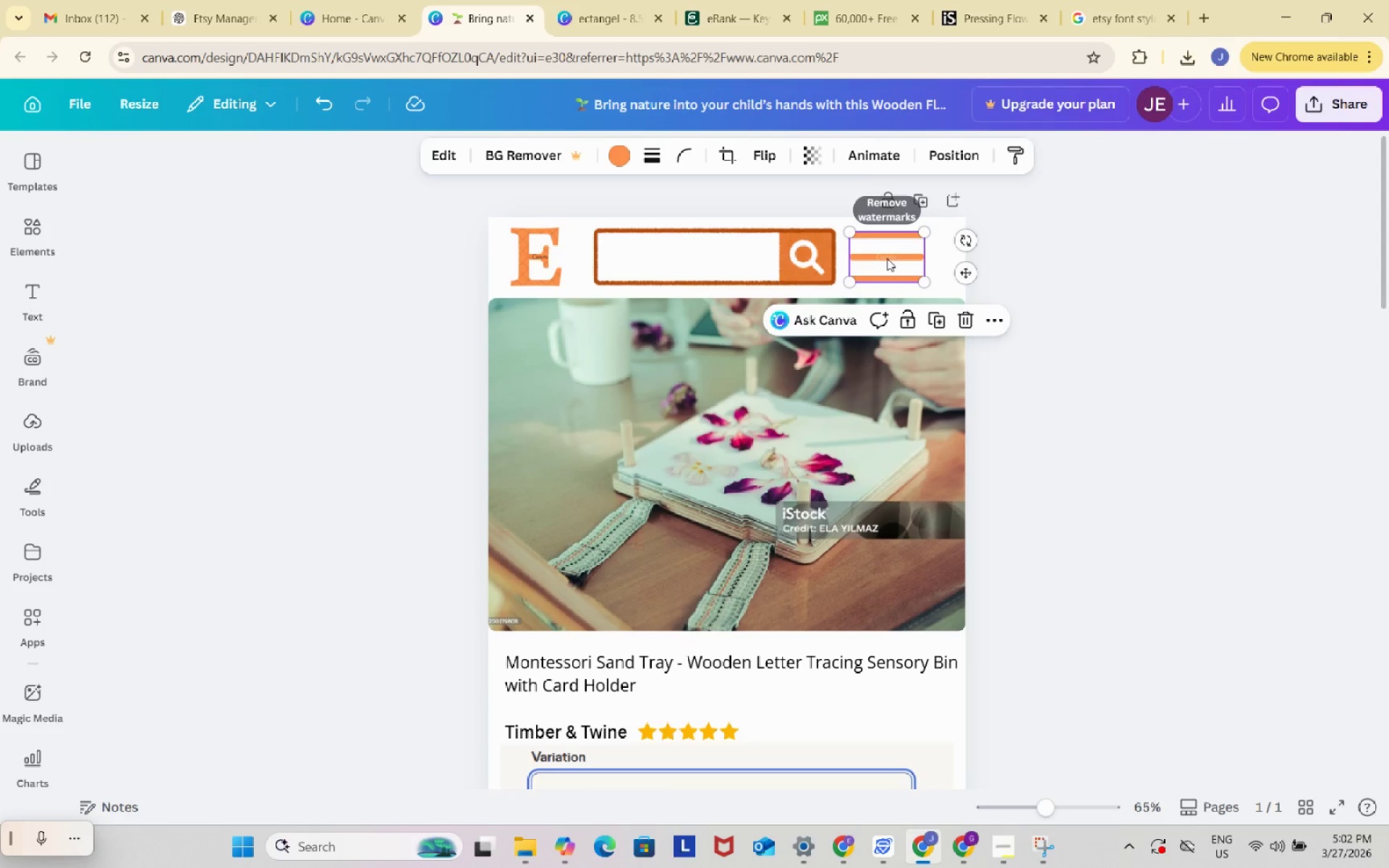 
left_click_drag(start_coordinate=[887, 258], to_coordinate=[902, 258])
 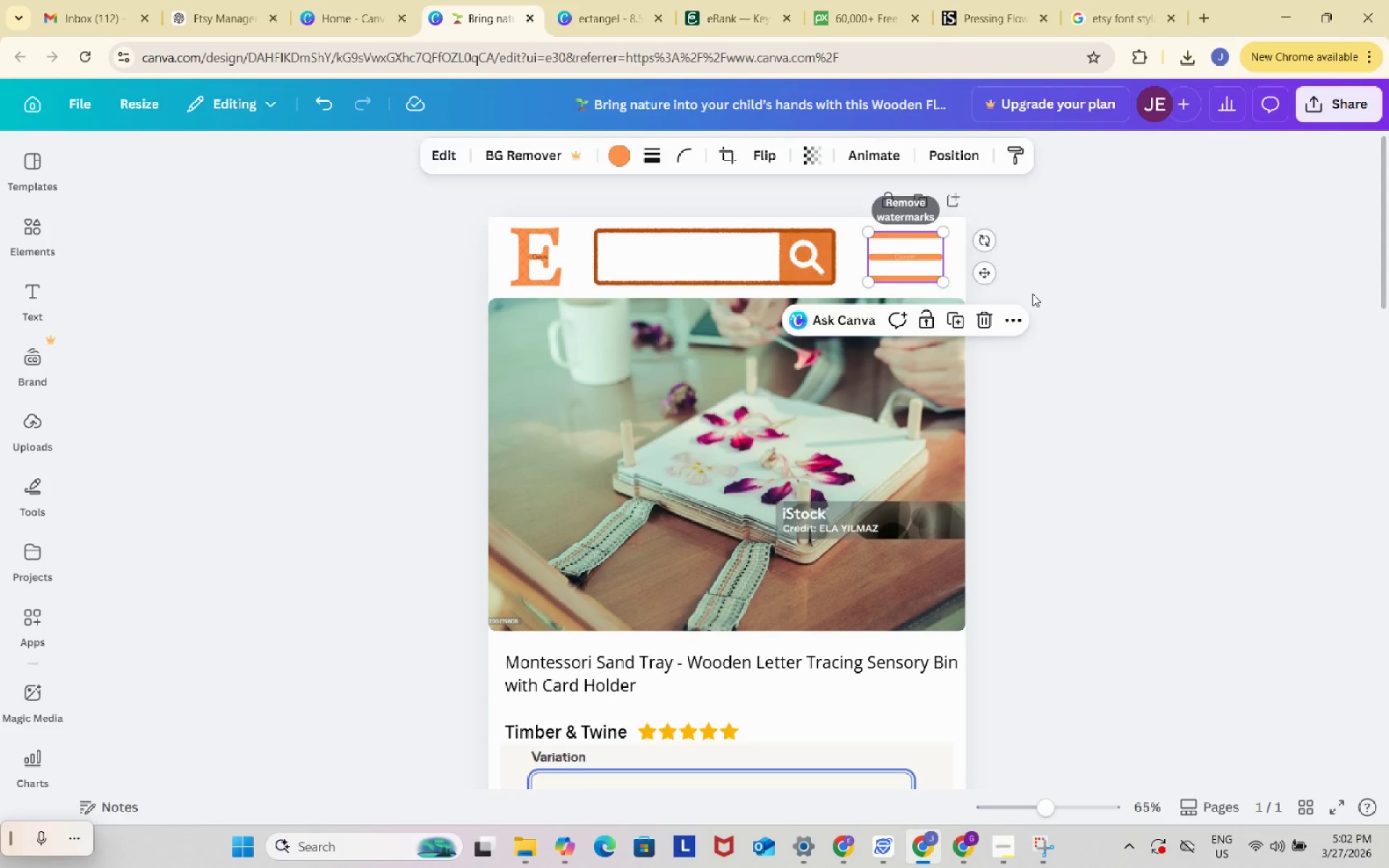 
left_click([1032, 294])
 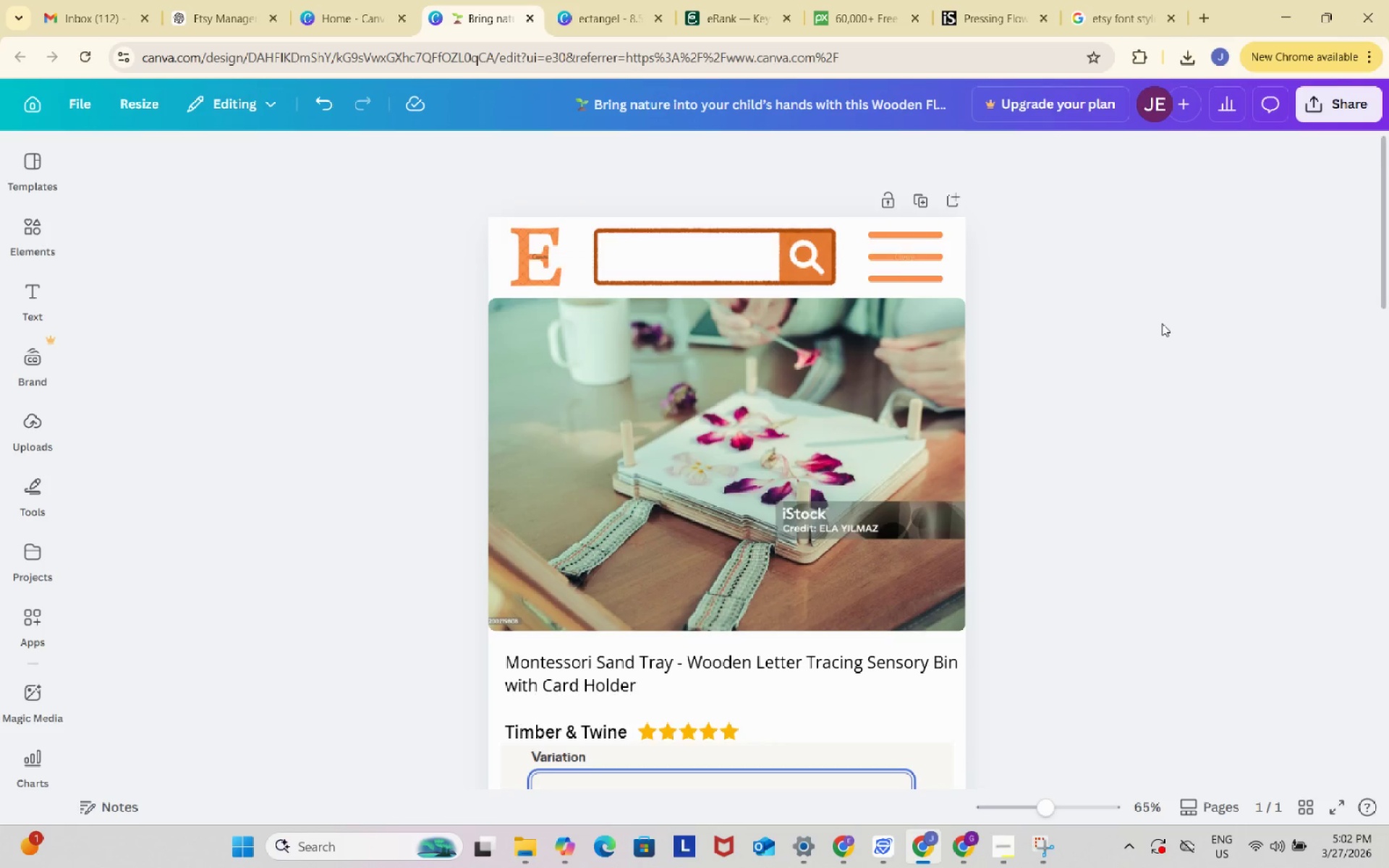 
scroll: coordinate [1162, 323], scroll_direction: down, amount: 1.0
 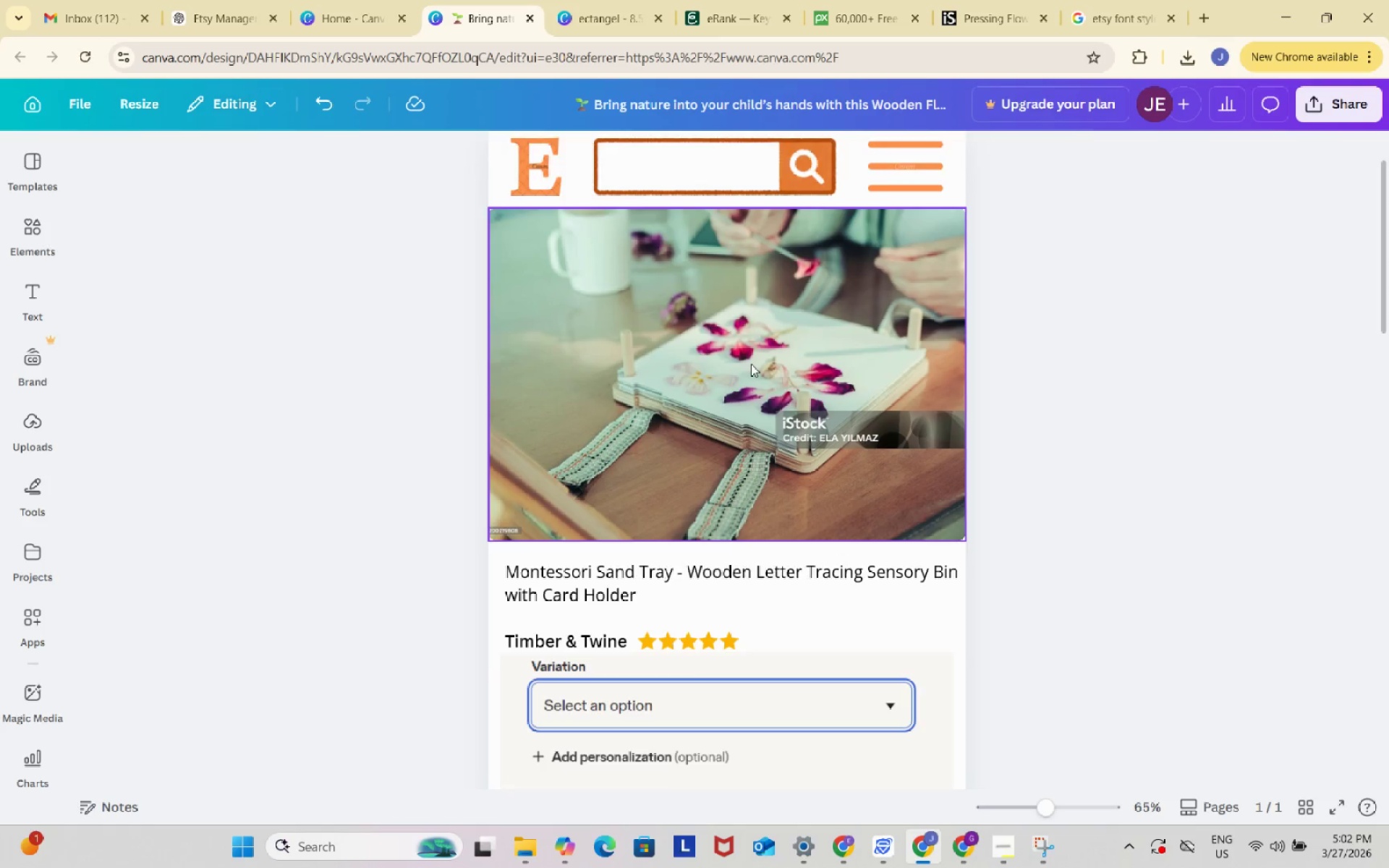 
left_click([751, 364])
 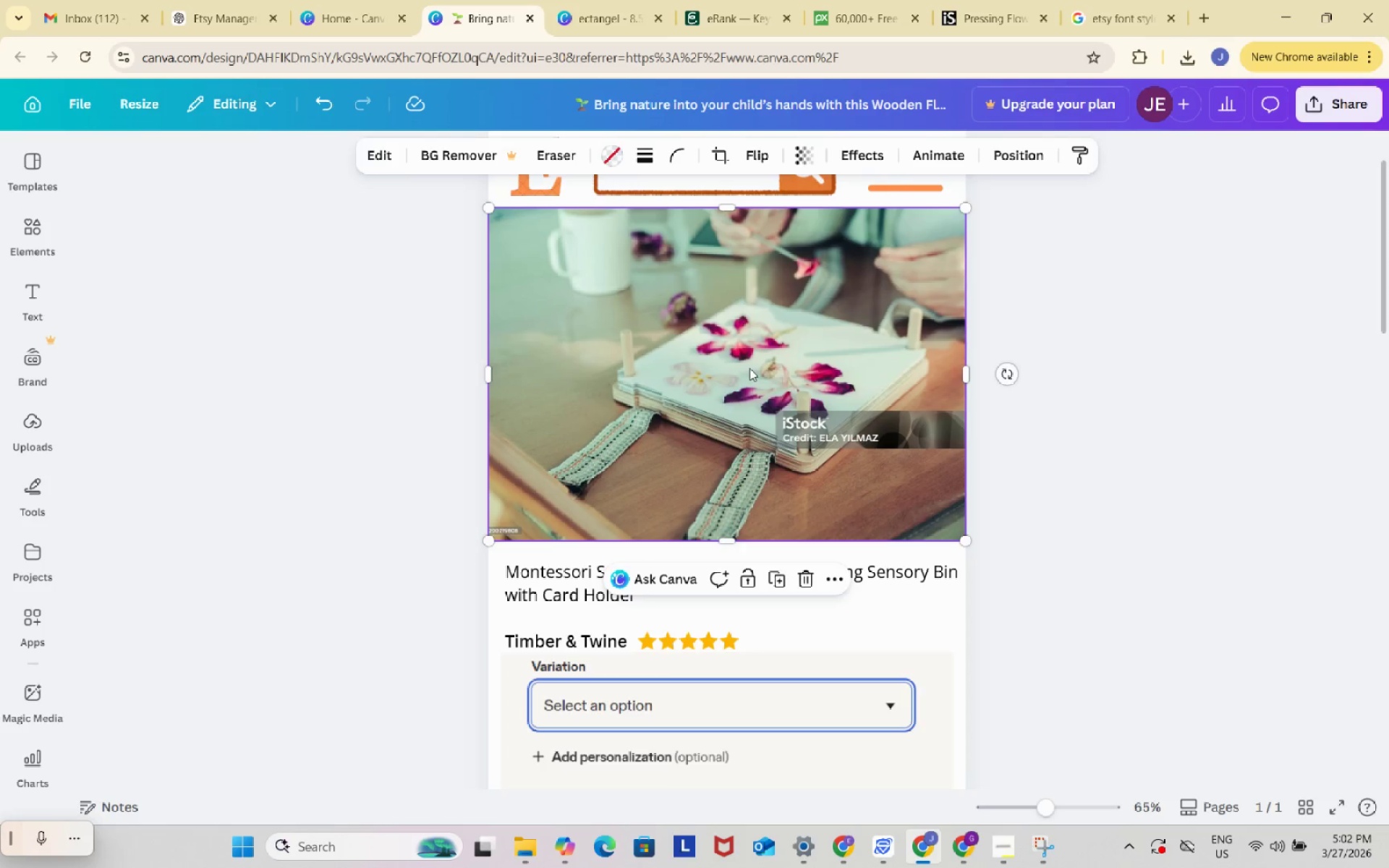 
left_click_drag(start_coordinate=[749, 369], to_coordinate=[750, 365])
 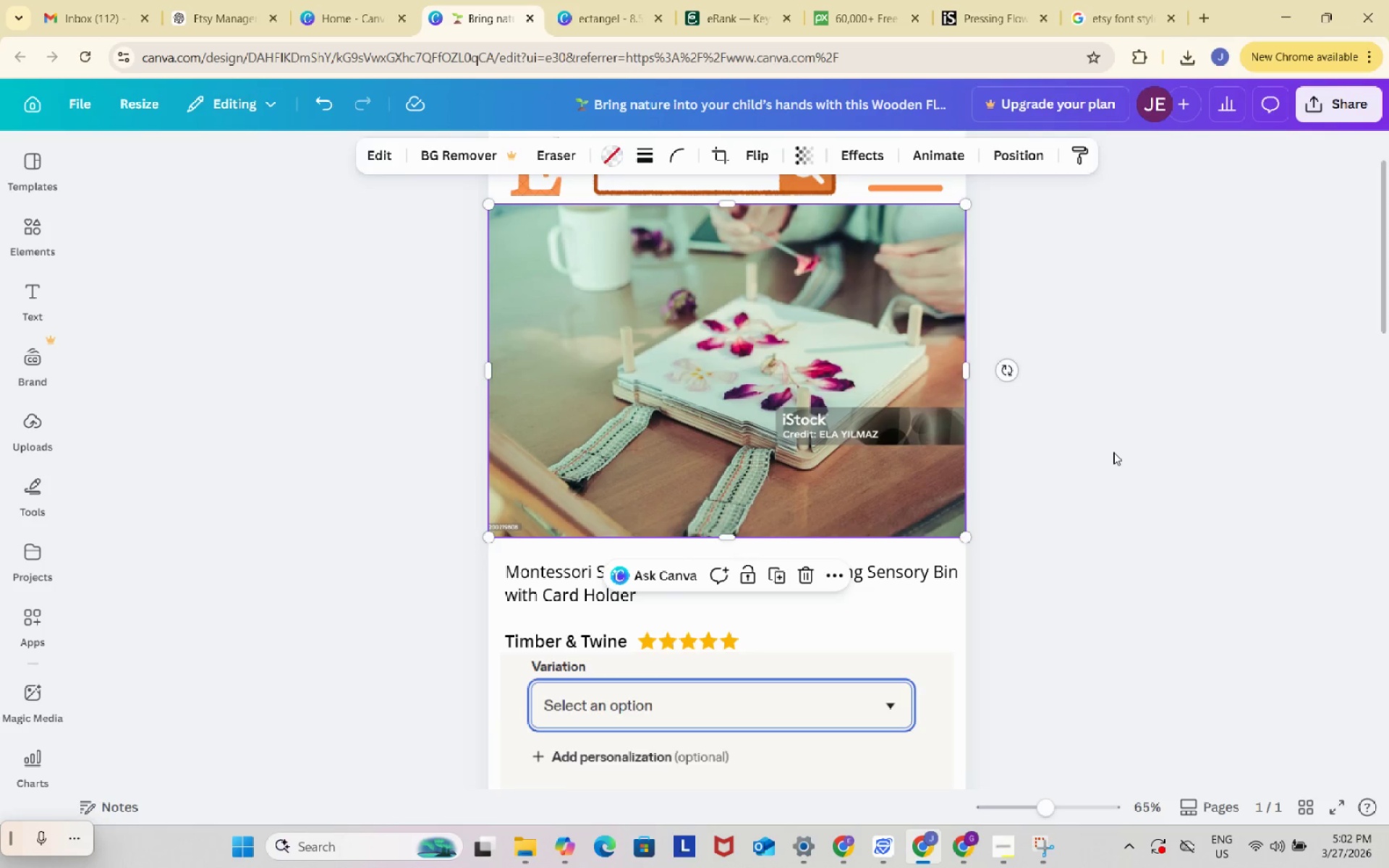 
left_click([1113, 452])
 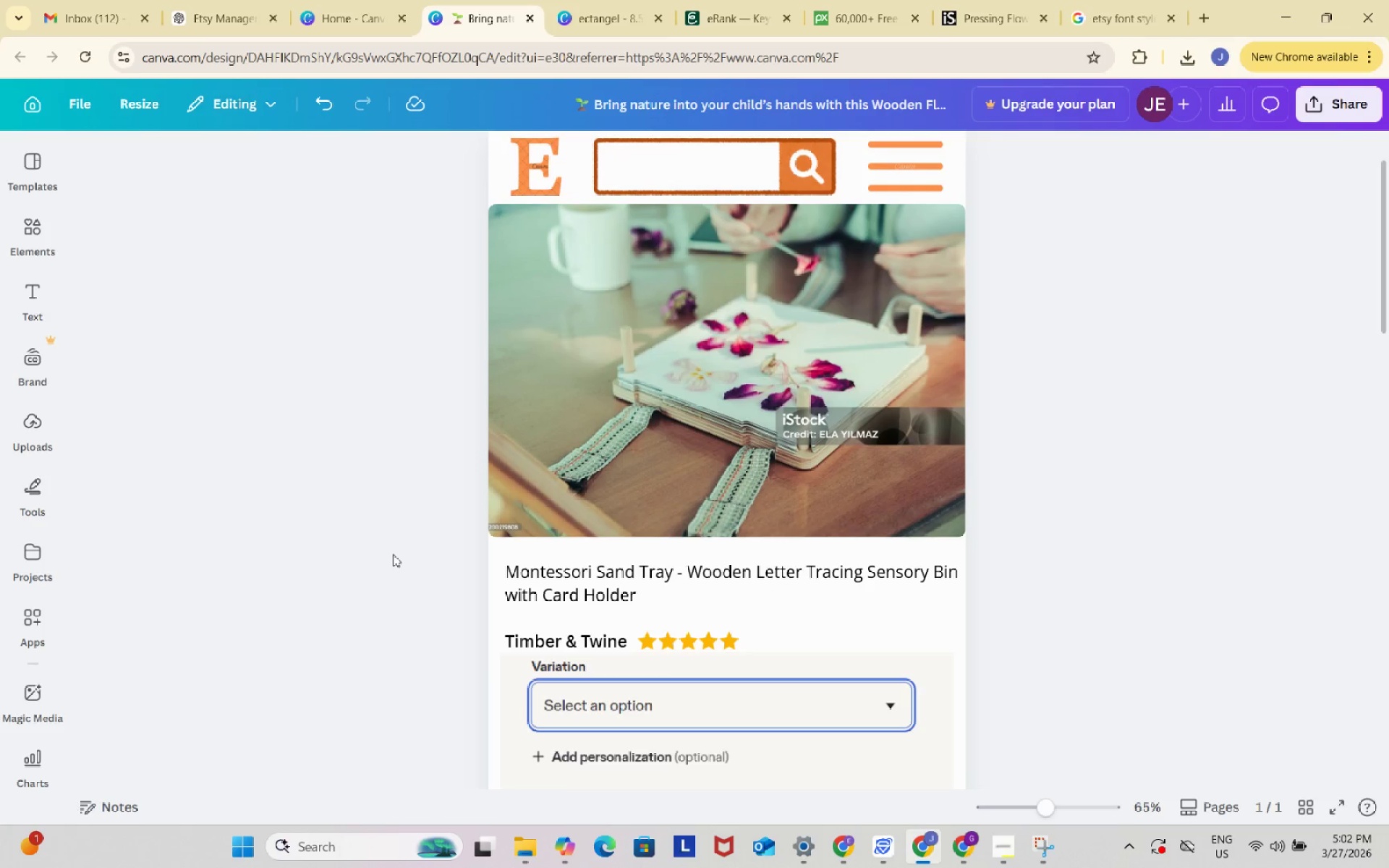 
left_click_drag(start_coordinate=[393, 553], to_coordinate=[1042, 645])
 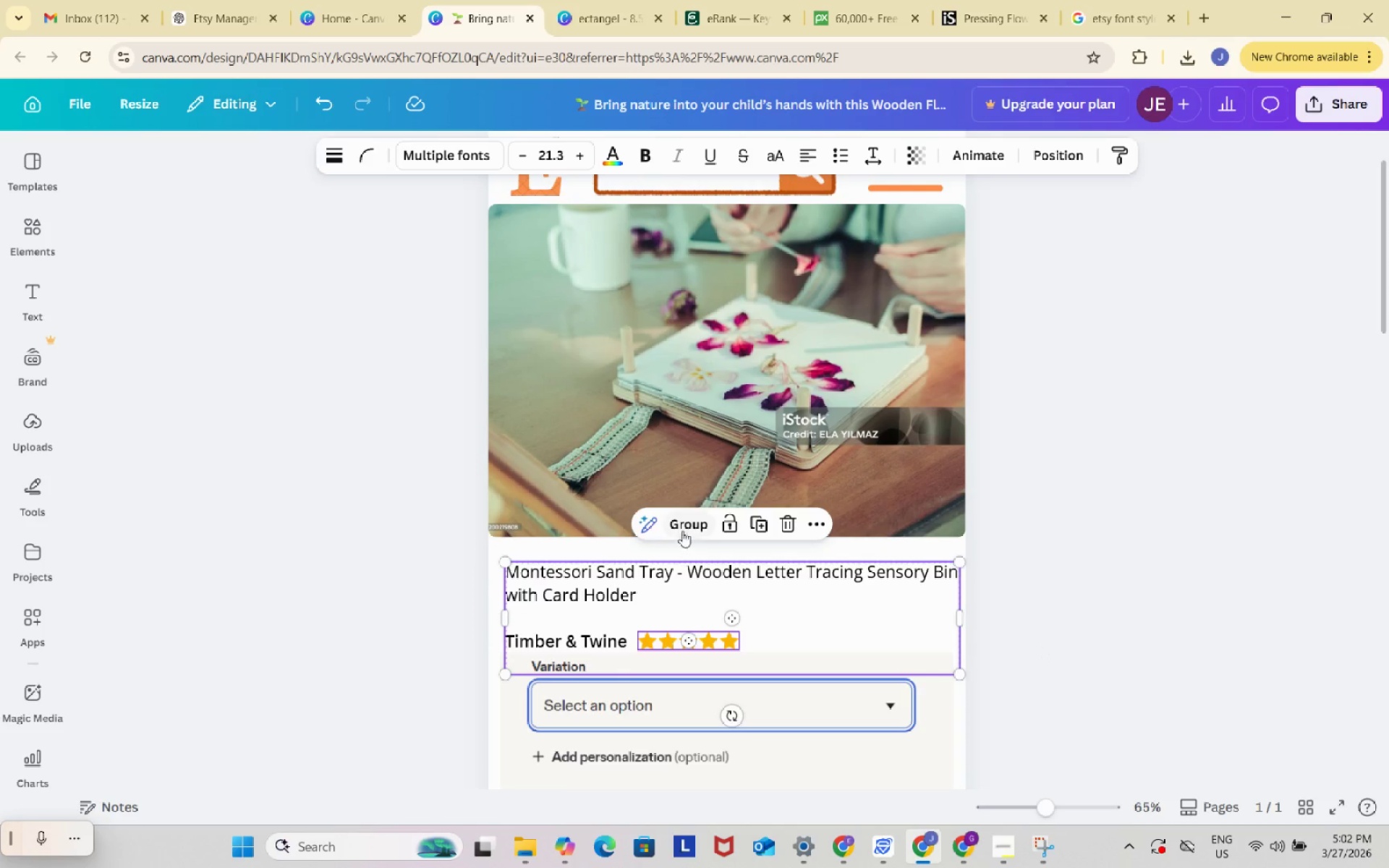 
left_click([677, 525])
 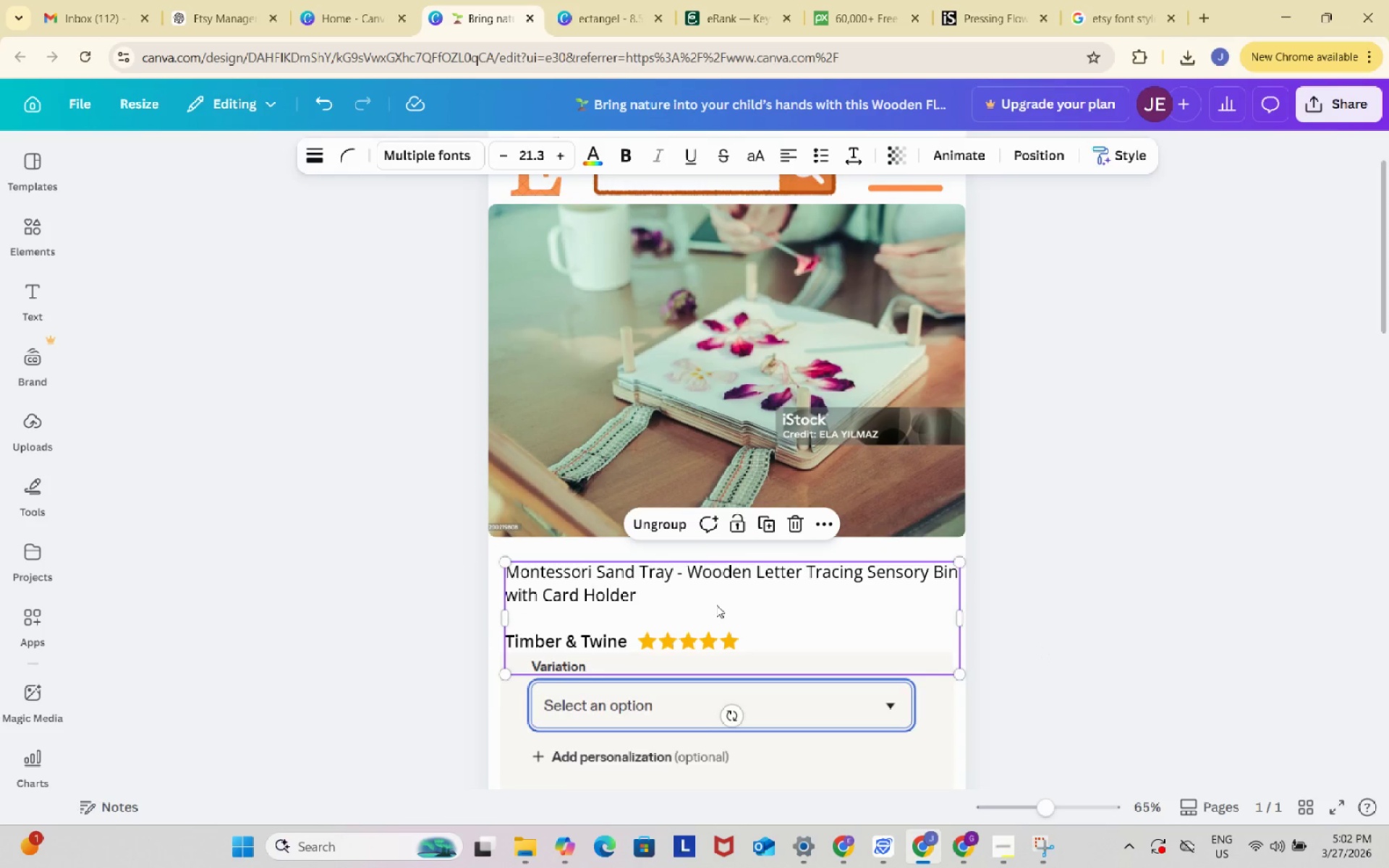 
left_click_drag(start_coordinate=[716, 605], to_coordinate=[716, 596])
 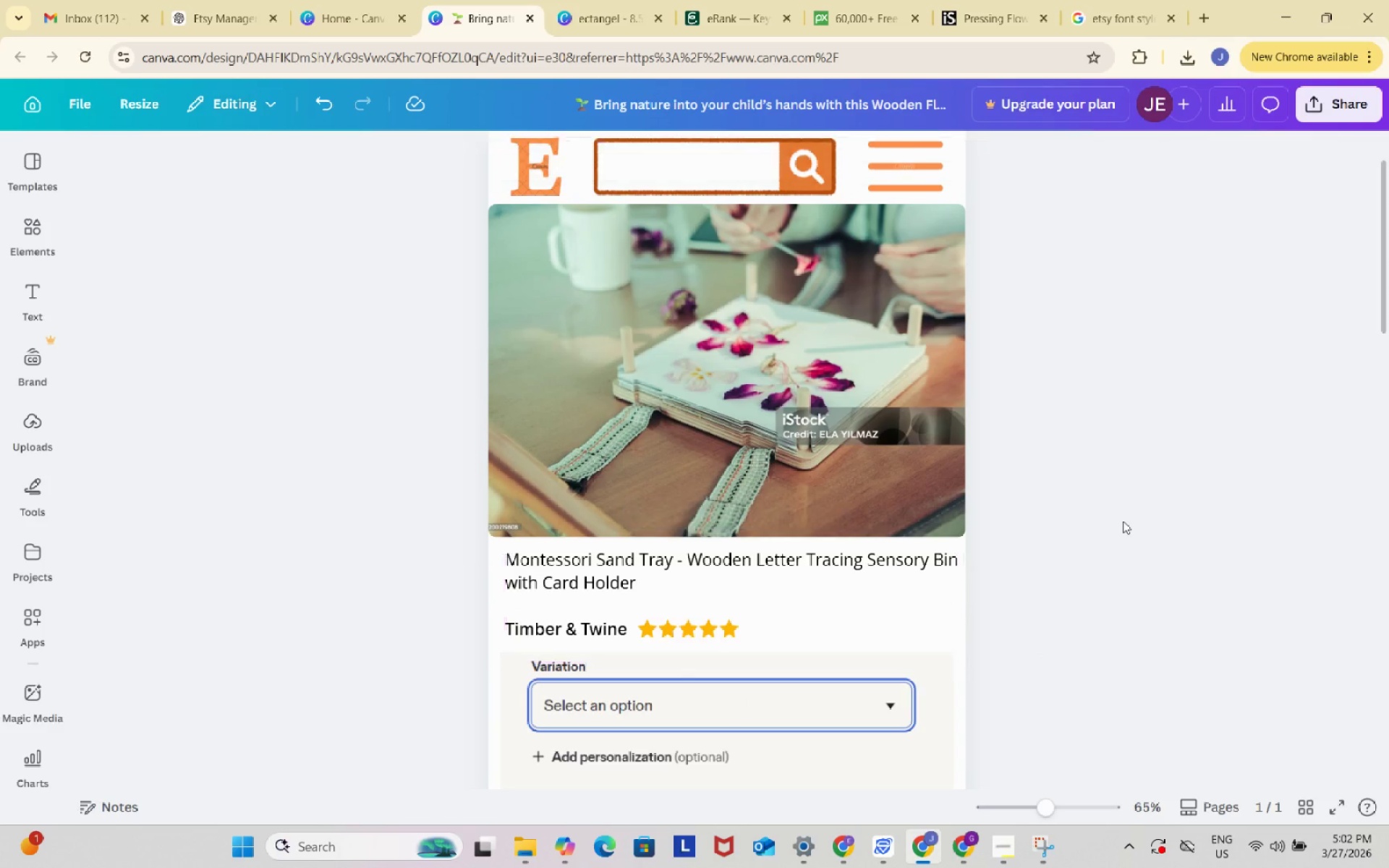 
left_click([1123, 521])
 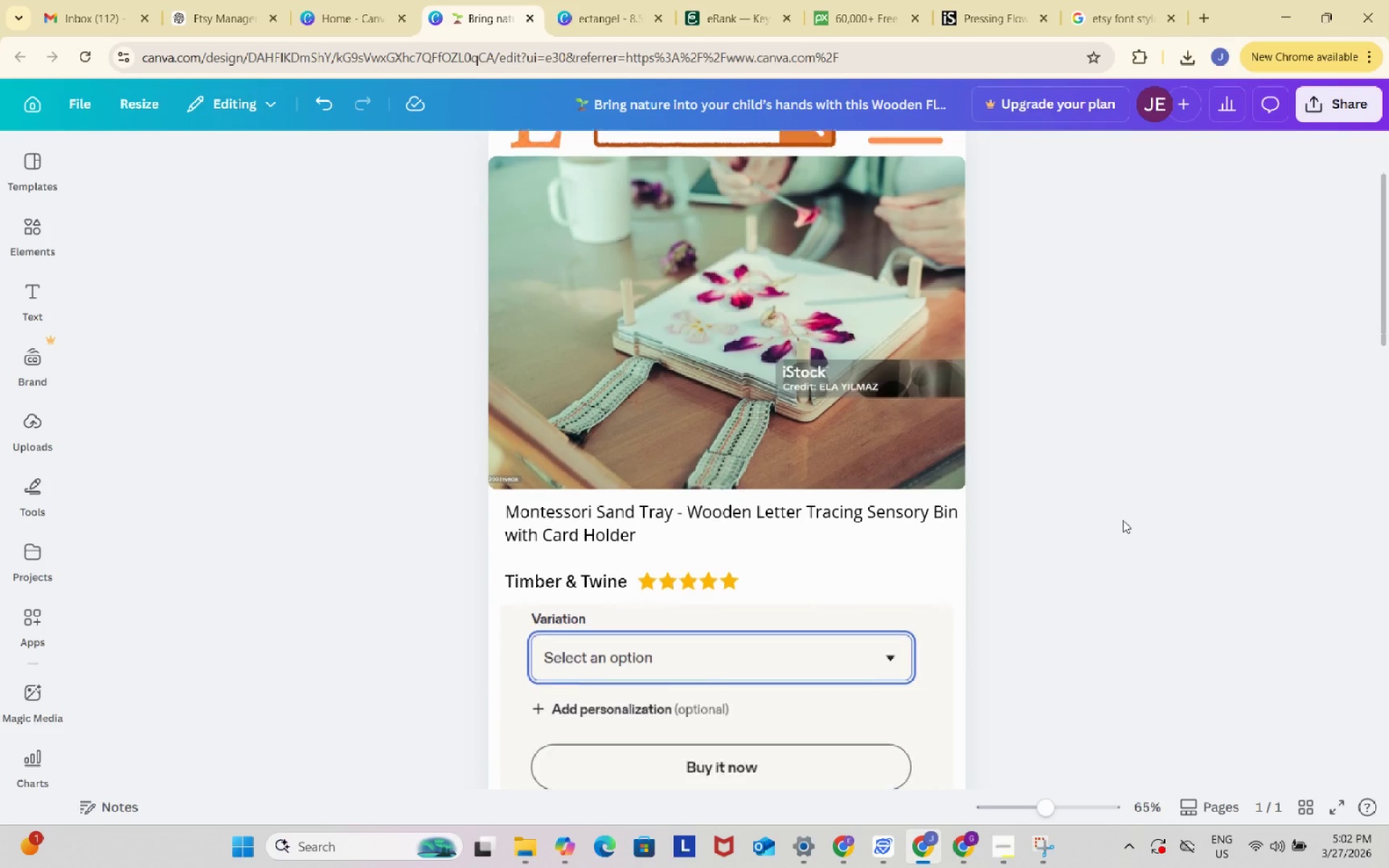 
left_click([771, 656])
 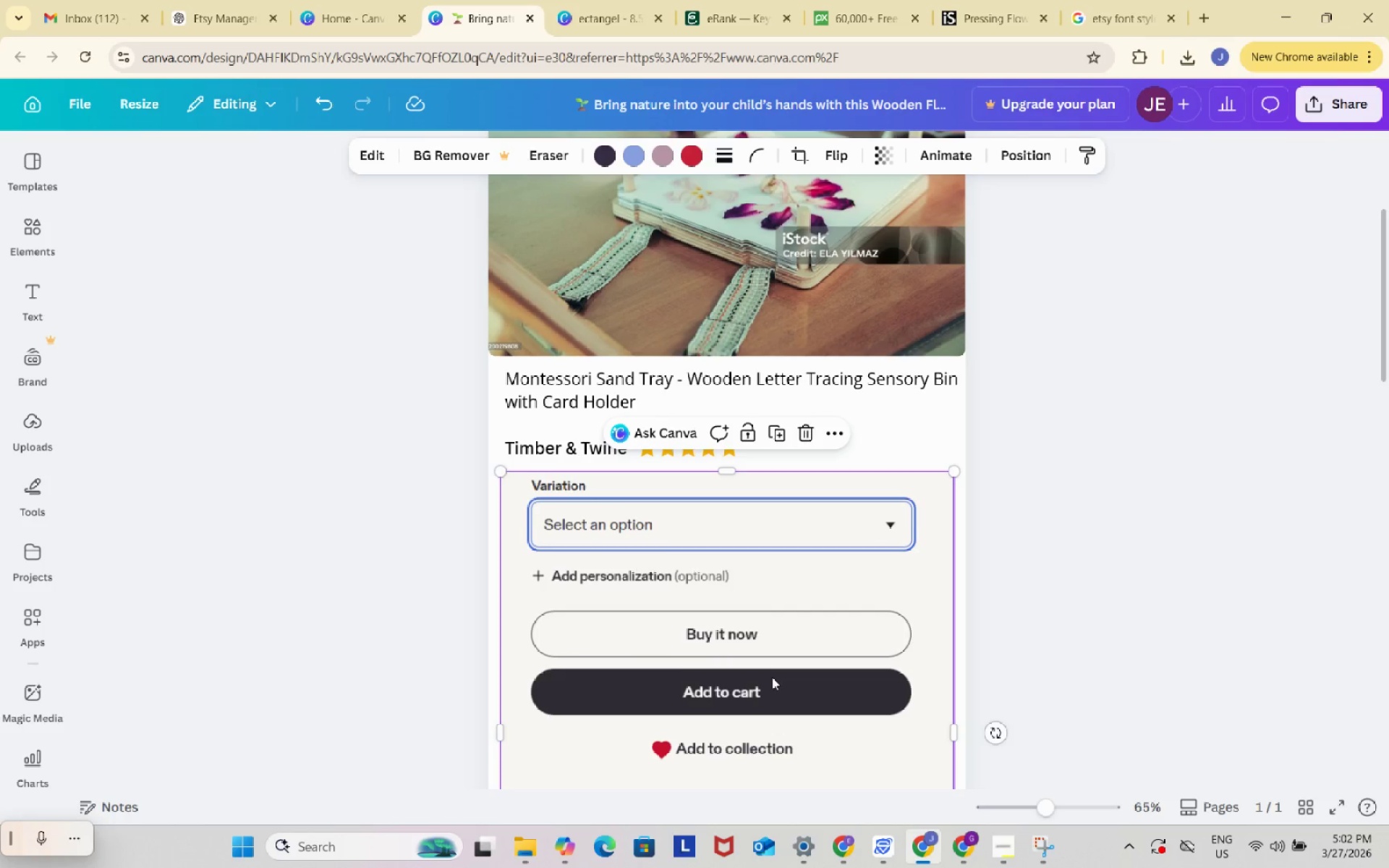 
scroll: coordinate [1123, 520], scroll_direction: down, amount: 2.0
 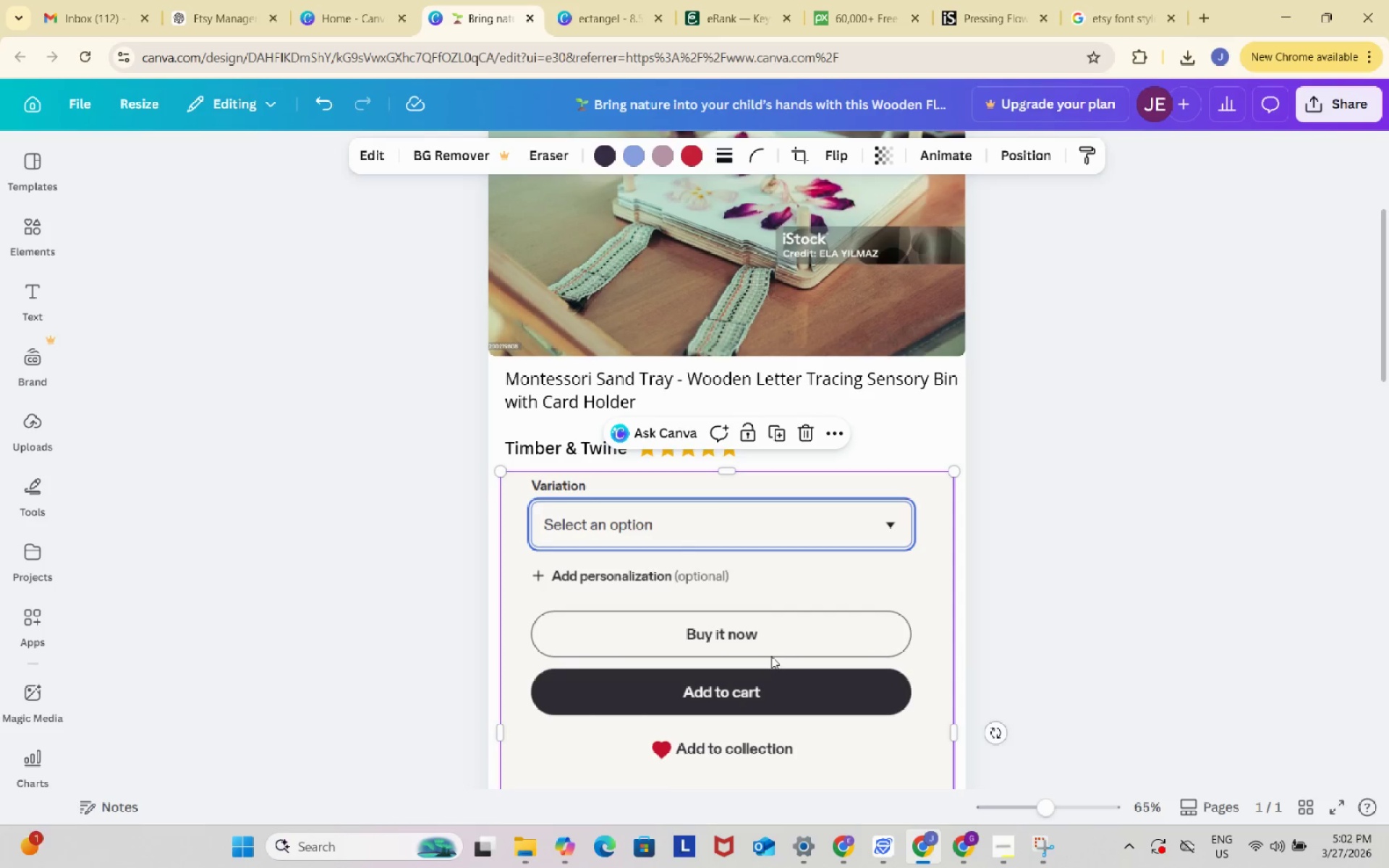 
left_click_drag(start_coordinate=[772, 680], to_coordinate=[772, 669])
 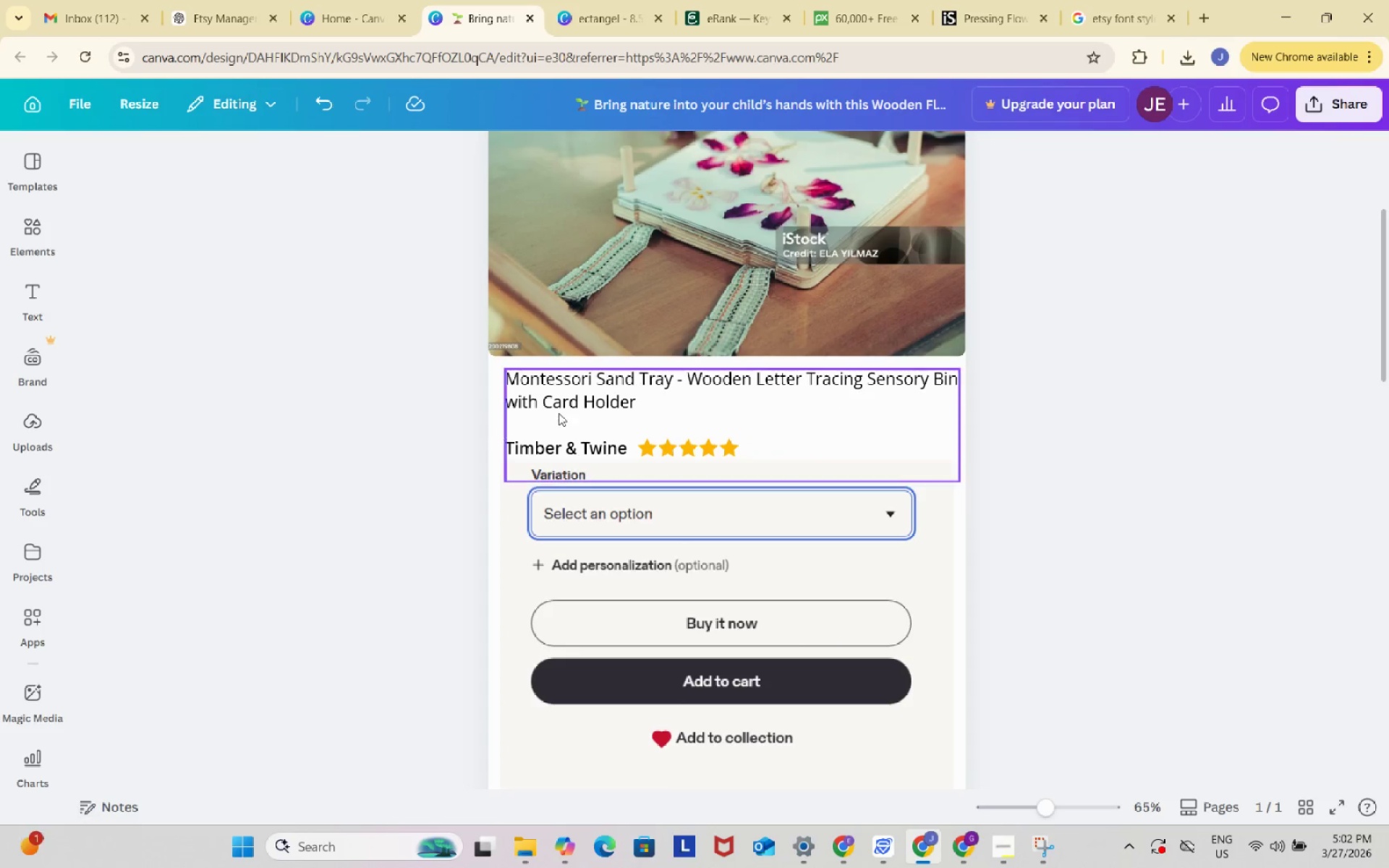 
left_click([572, 412])
 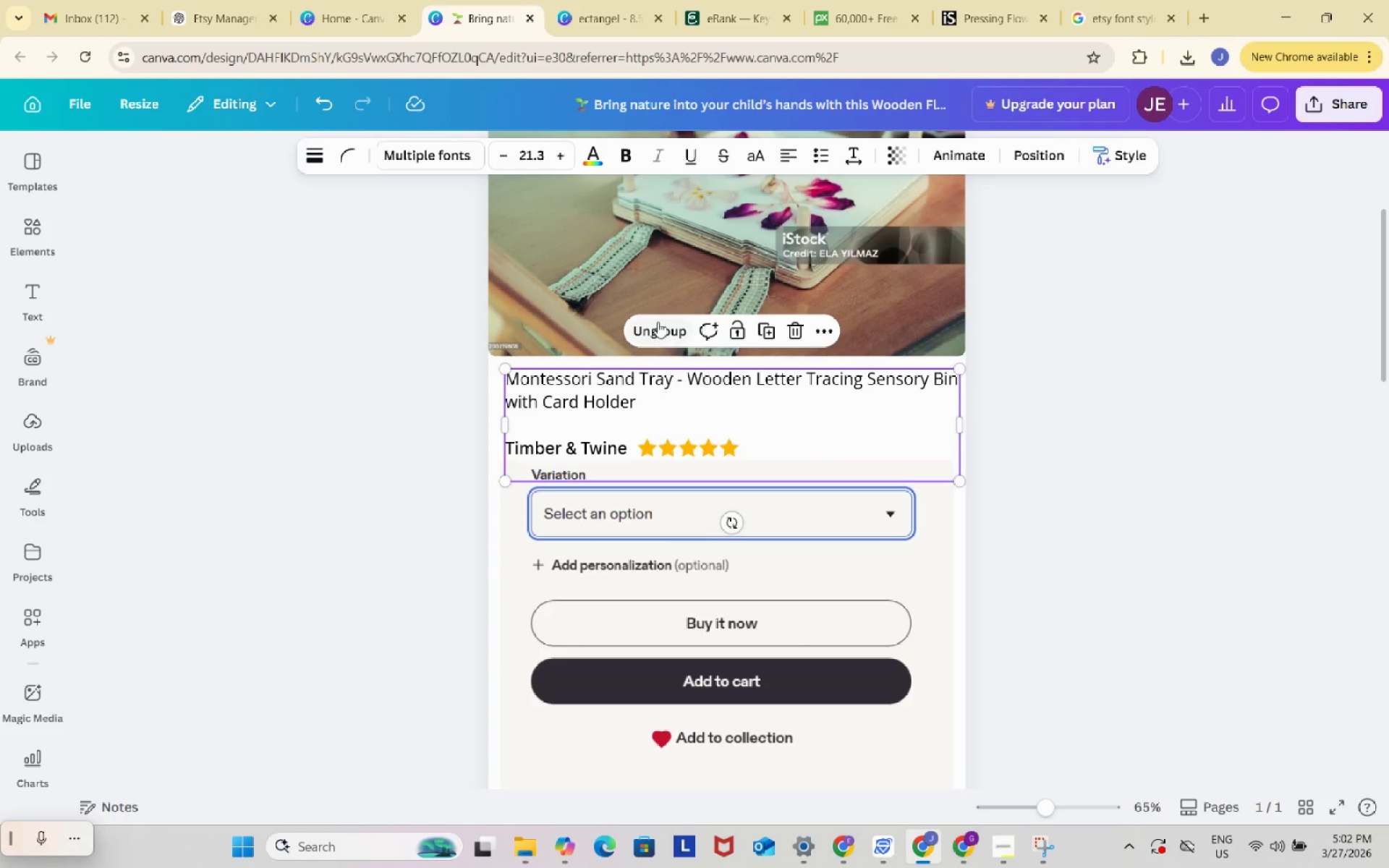 
left_click([658, 322])
 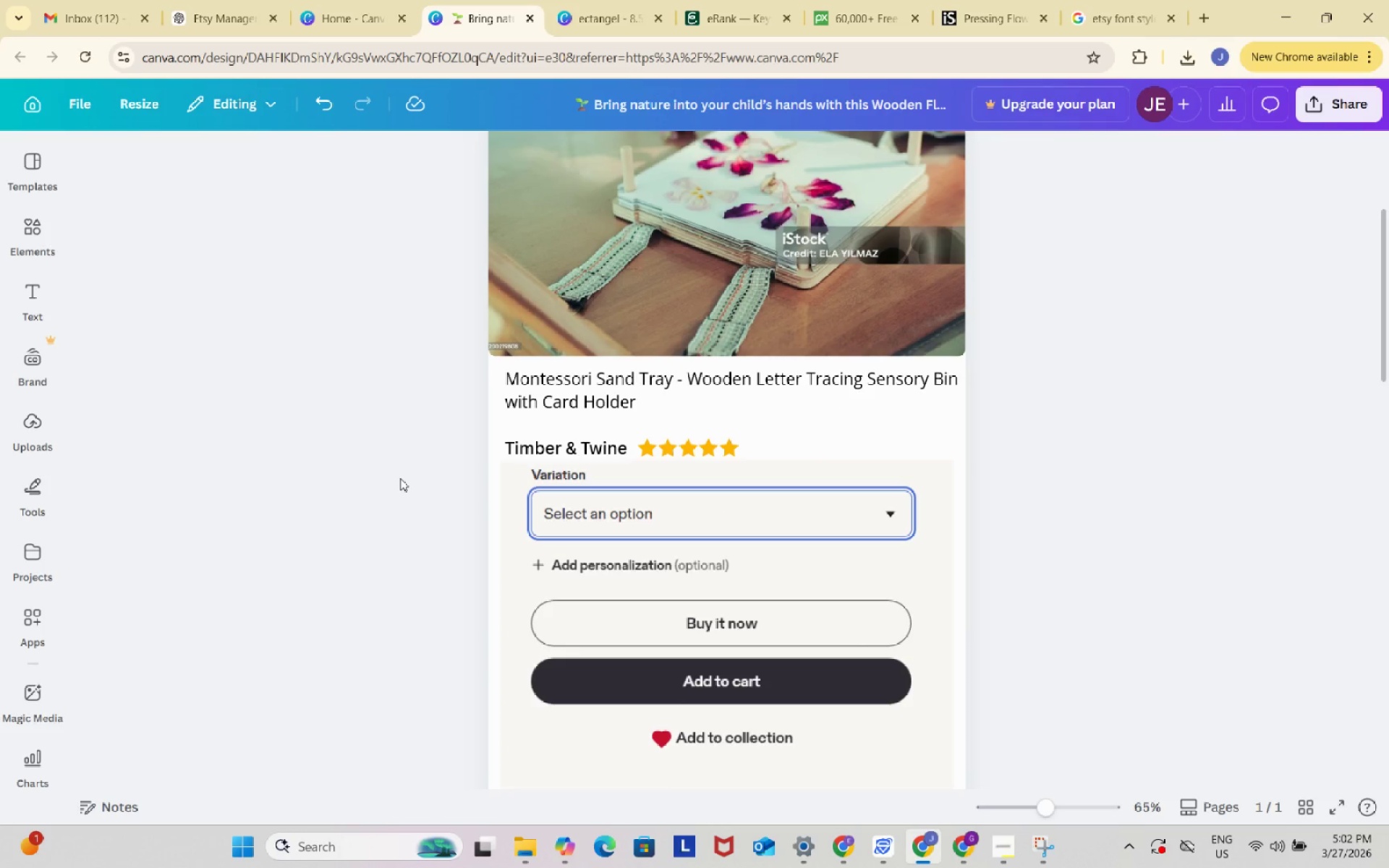 
double_click([400, 478])
 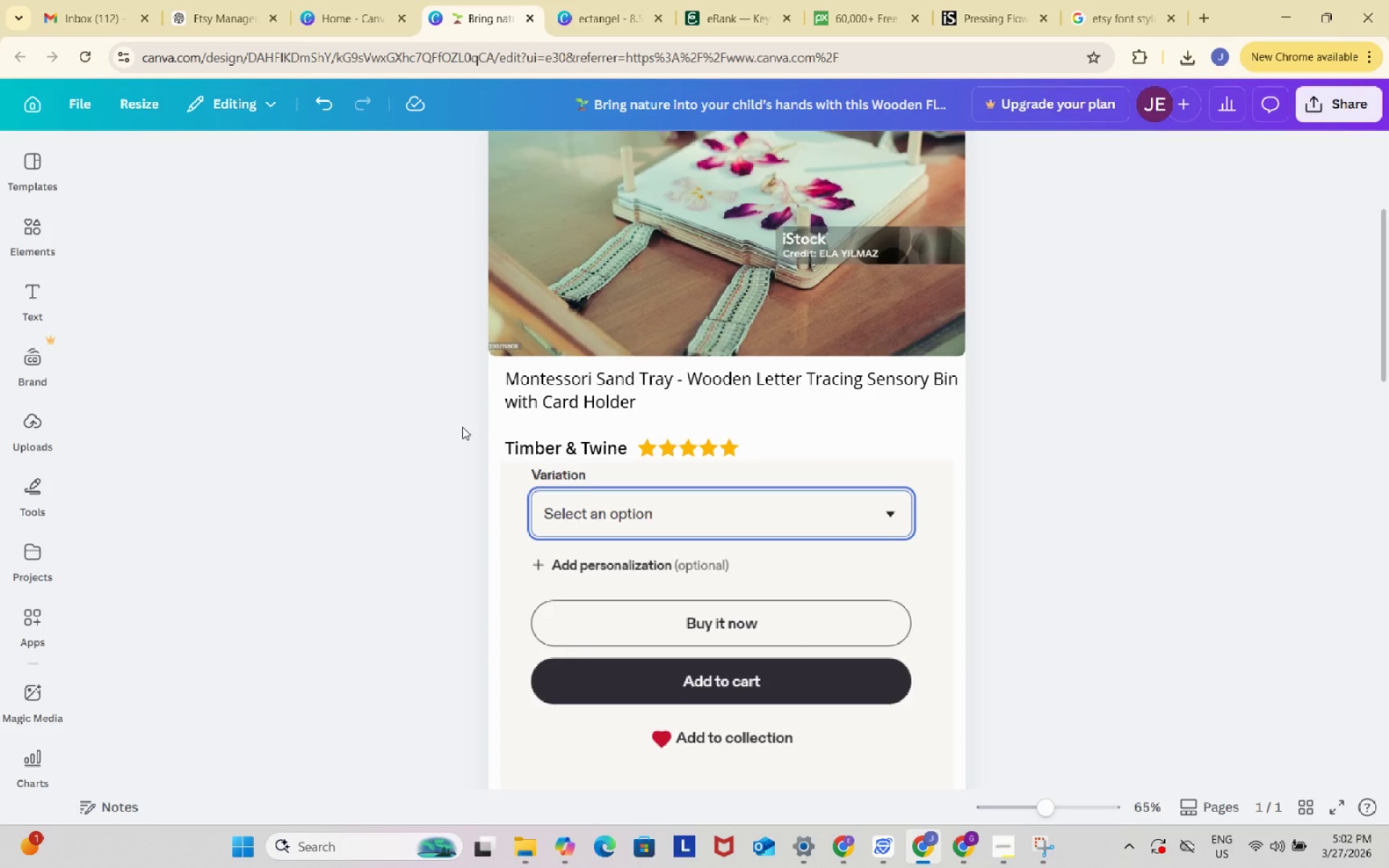 
left_click_drag(start_coordinate=[461, 427], to_coordinate=[723, 459])
 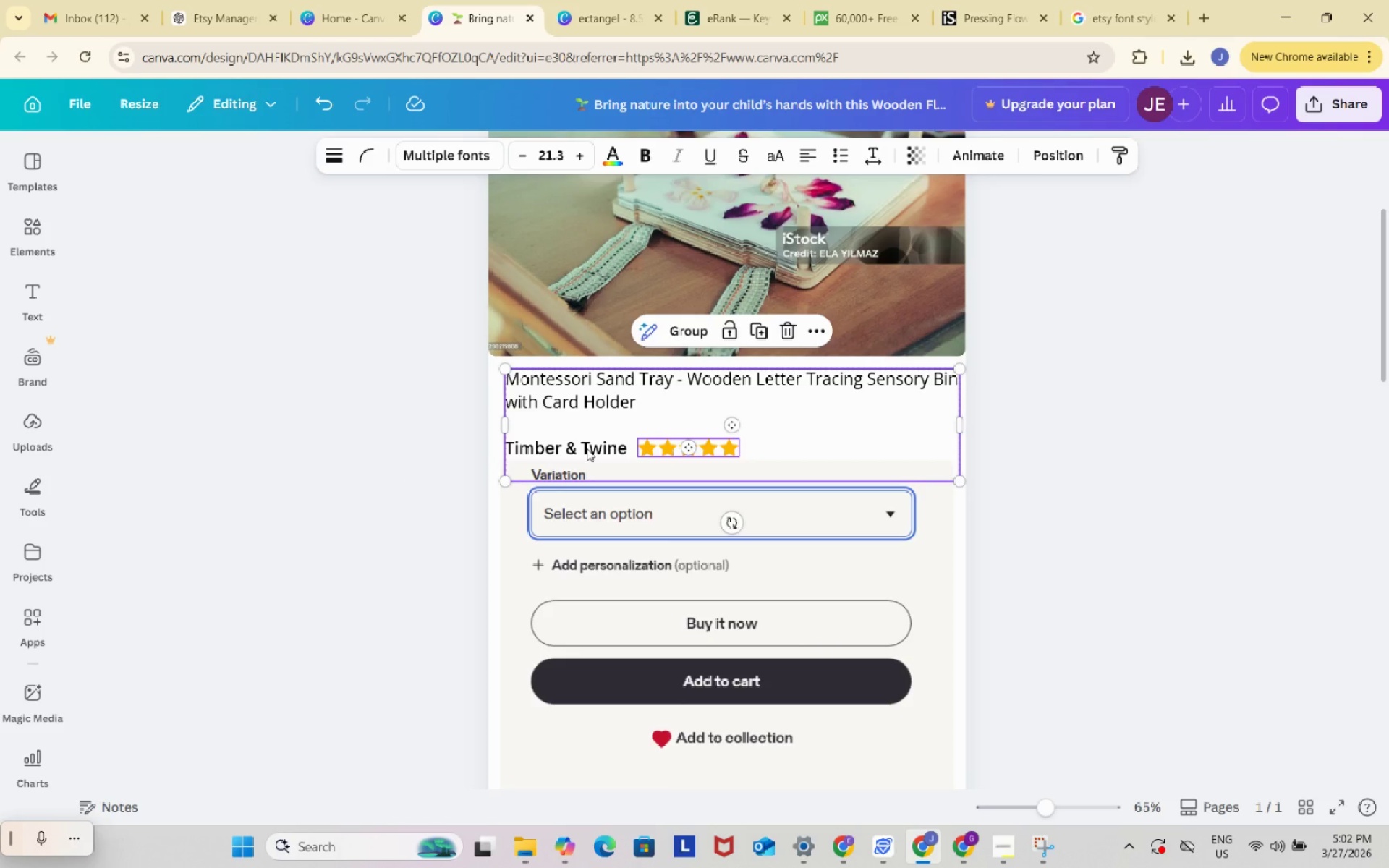 
hold_key(key=ShiftLeft, duration=0.89)
left_click([587, 448])
 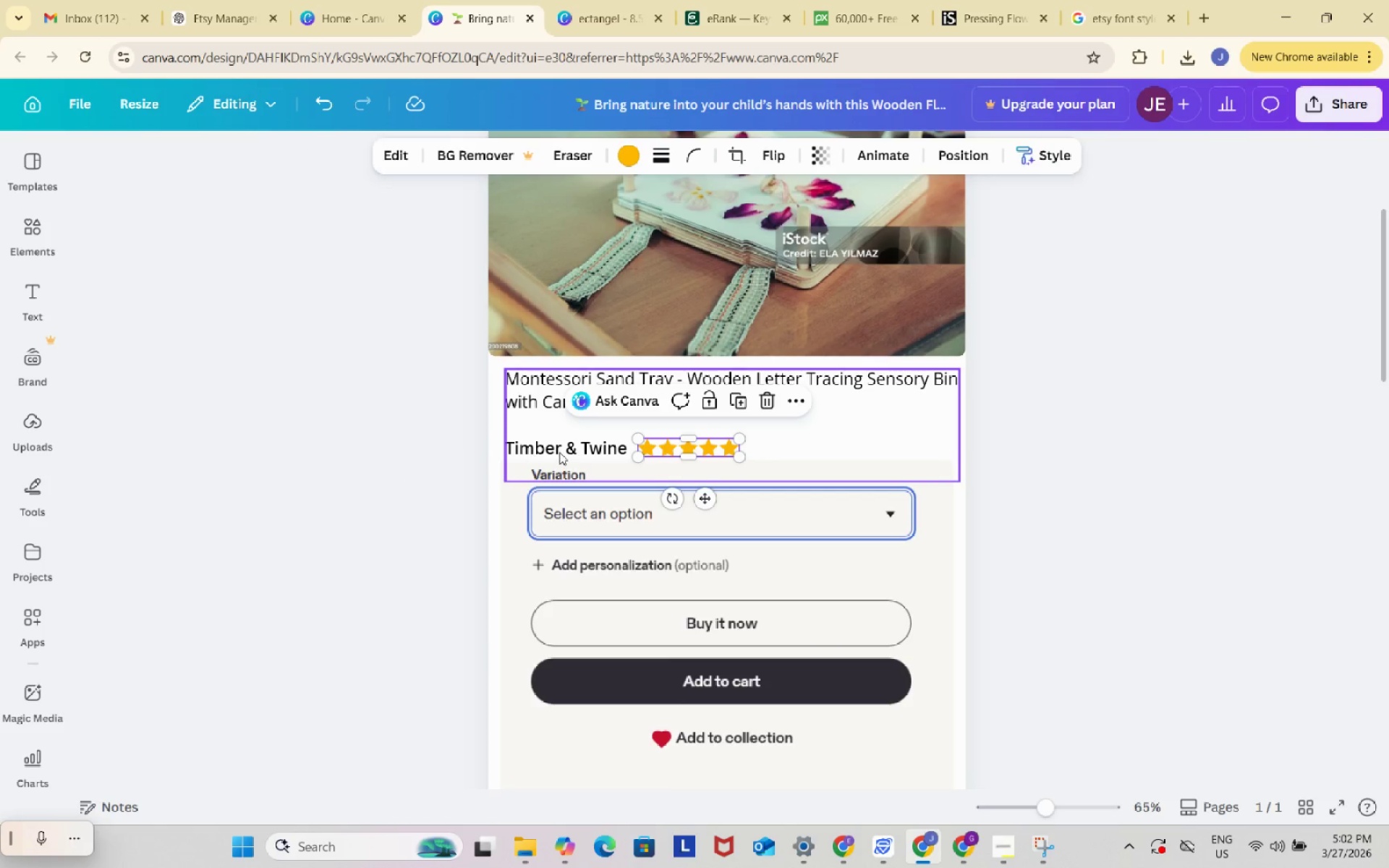 
hold_key(key=ShiftLeft, duration=0.5)
 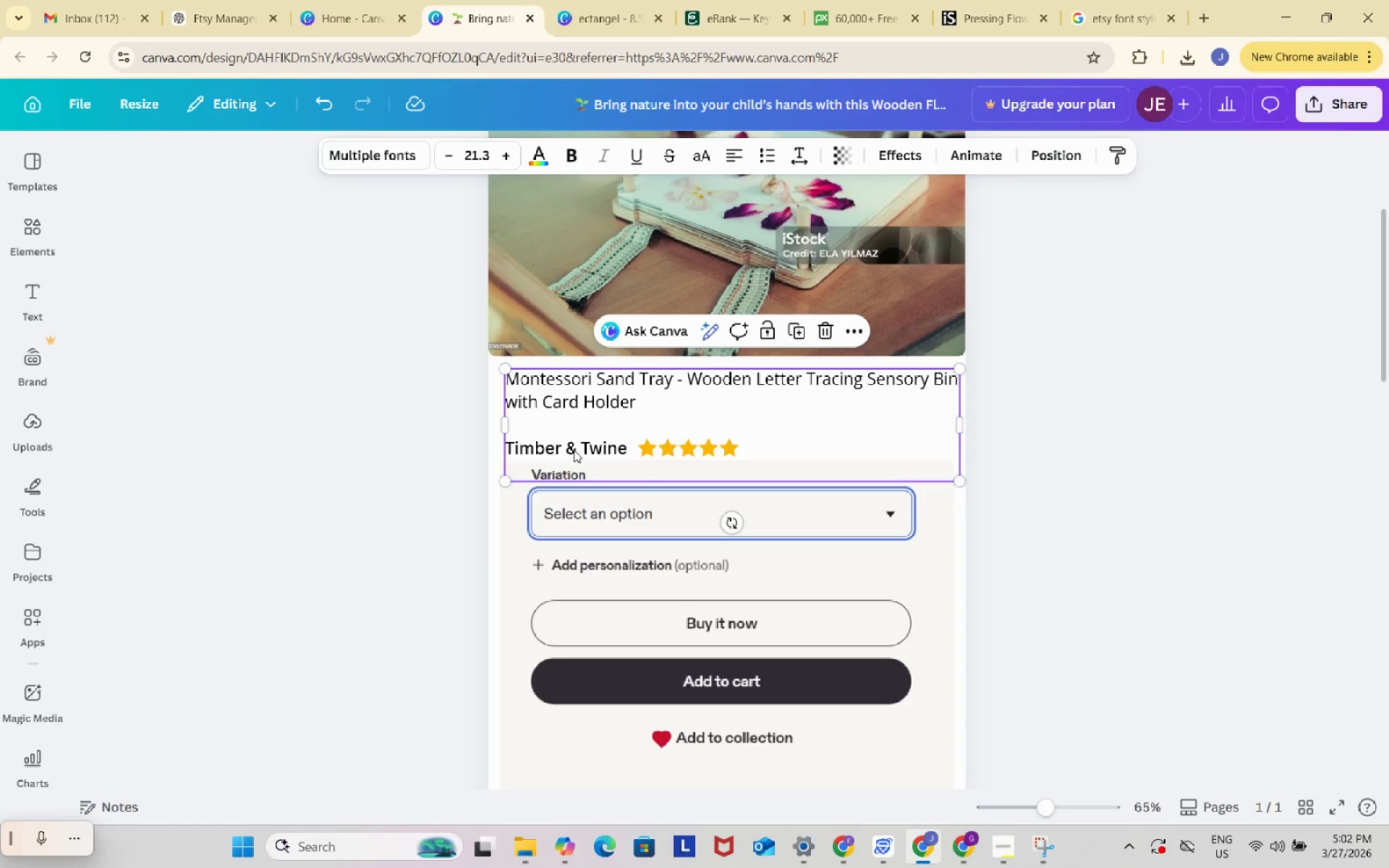 
left_click([574, 450])
 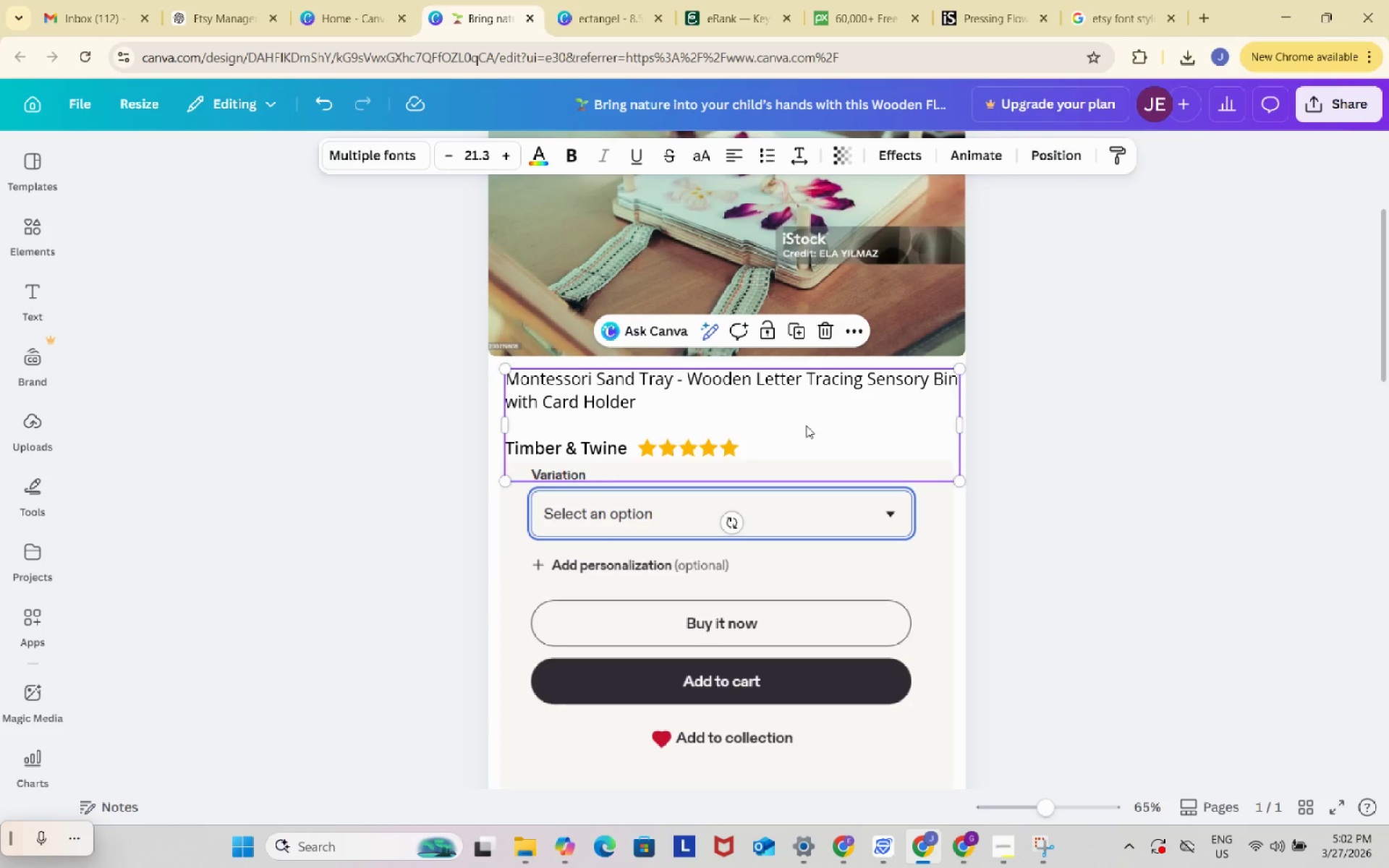 
left_click_drag(start_coordinate=[1127, 473], to_coordinate=[1102, 469])
 